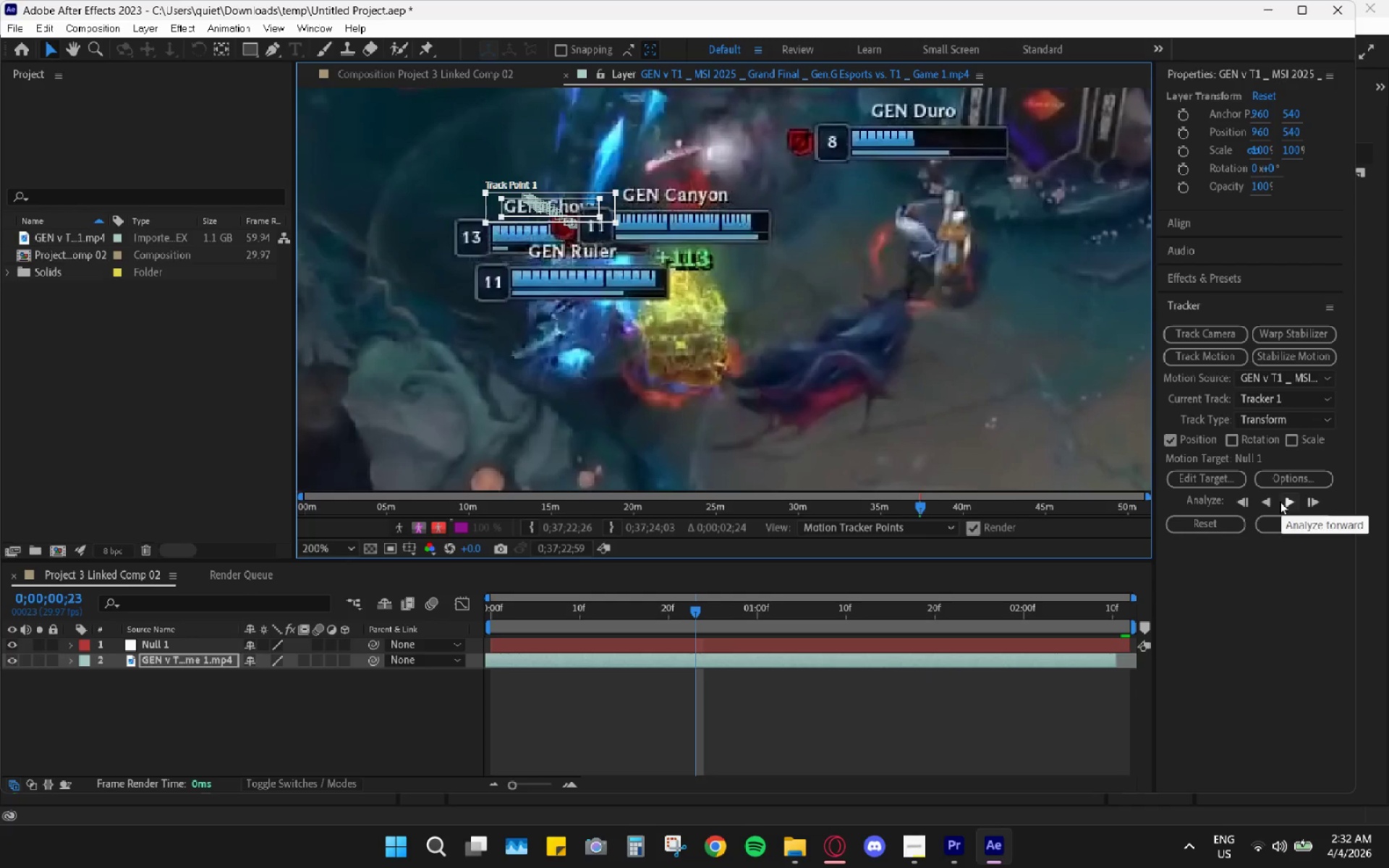 
key(Space)
 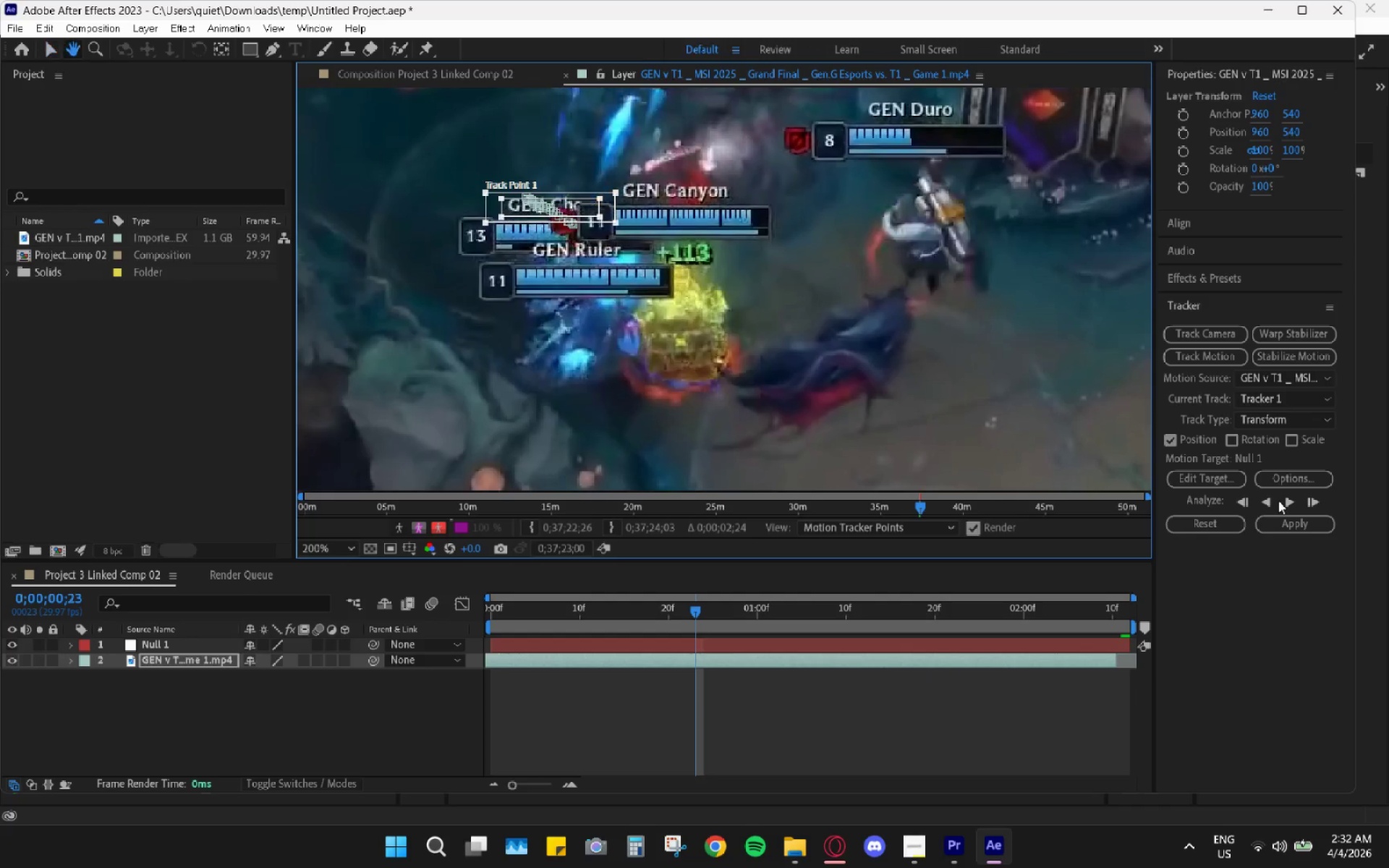 
key(Space)
 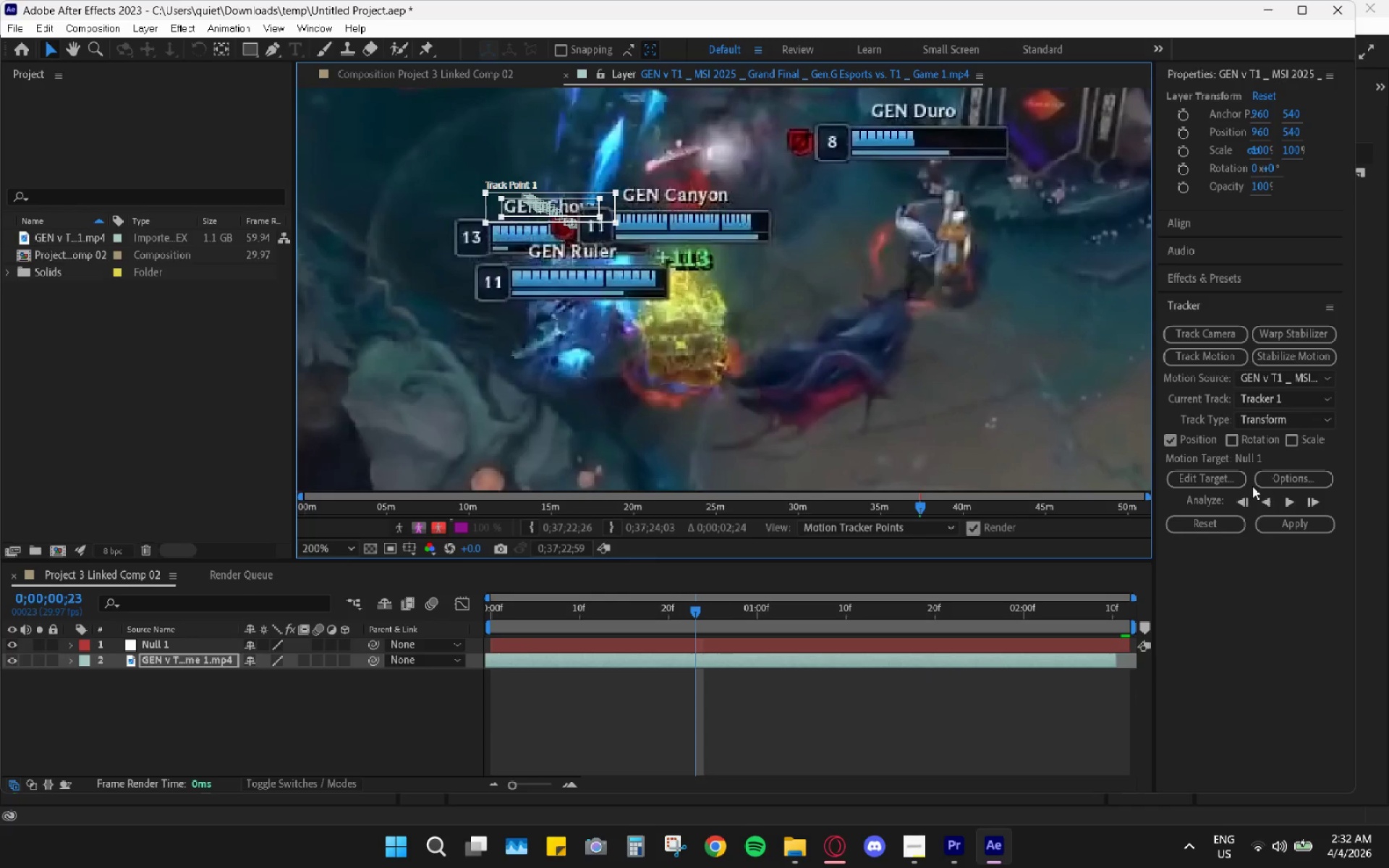 
key(Space)
 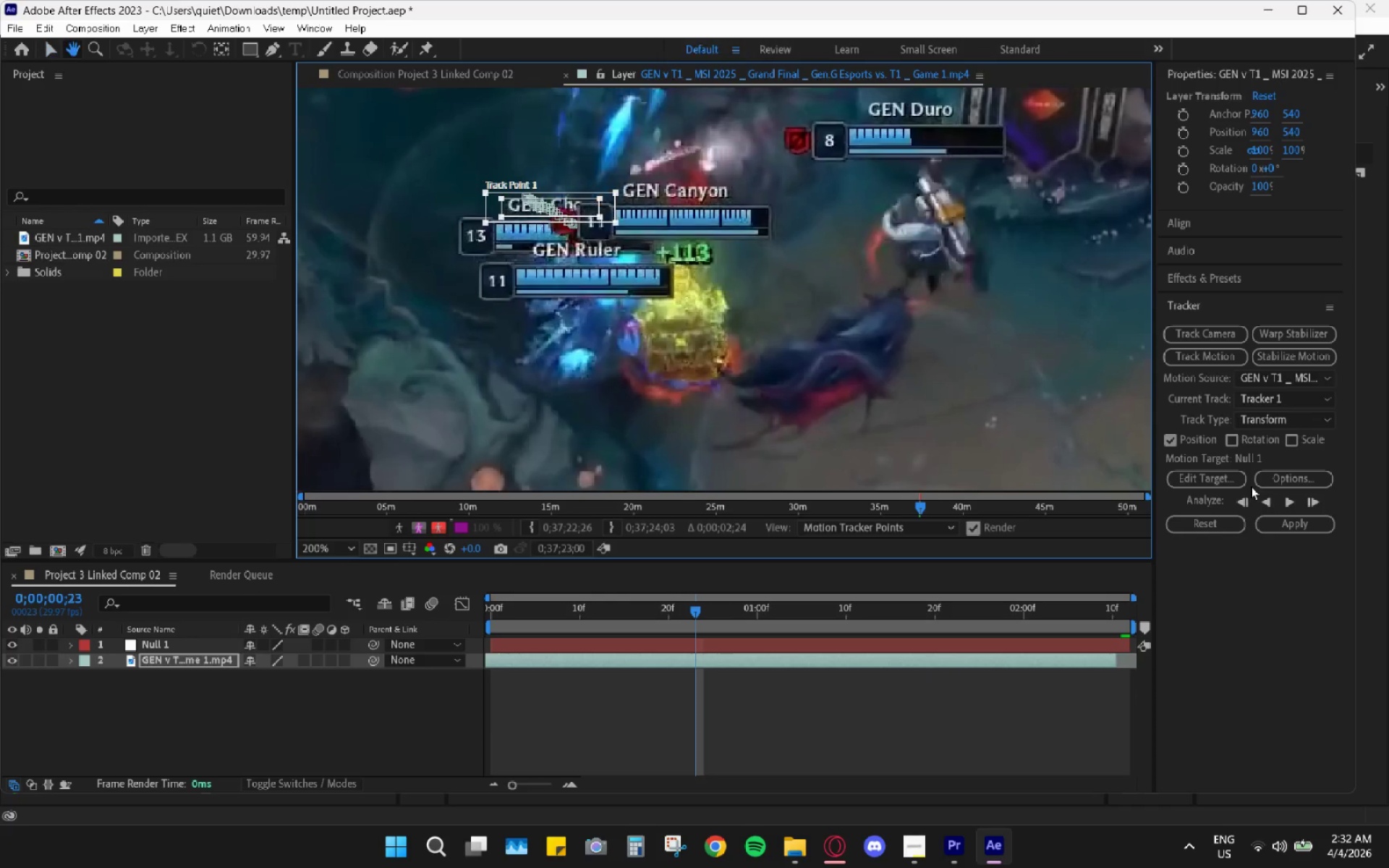 
key(Space)
 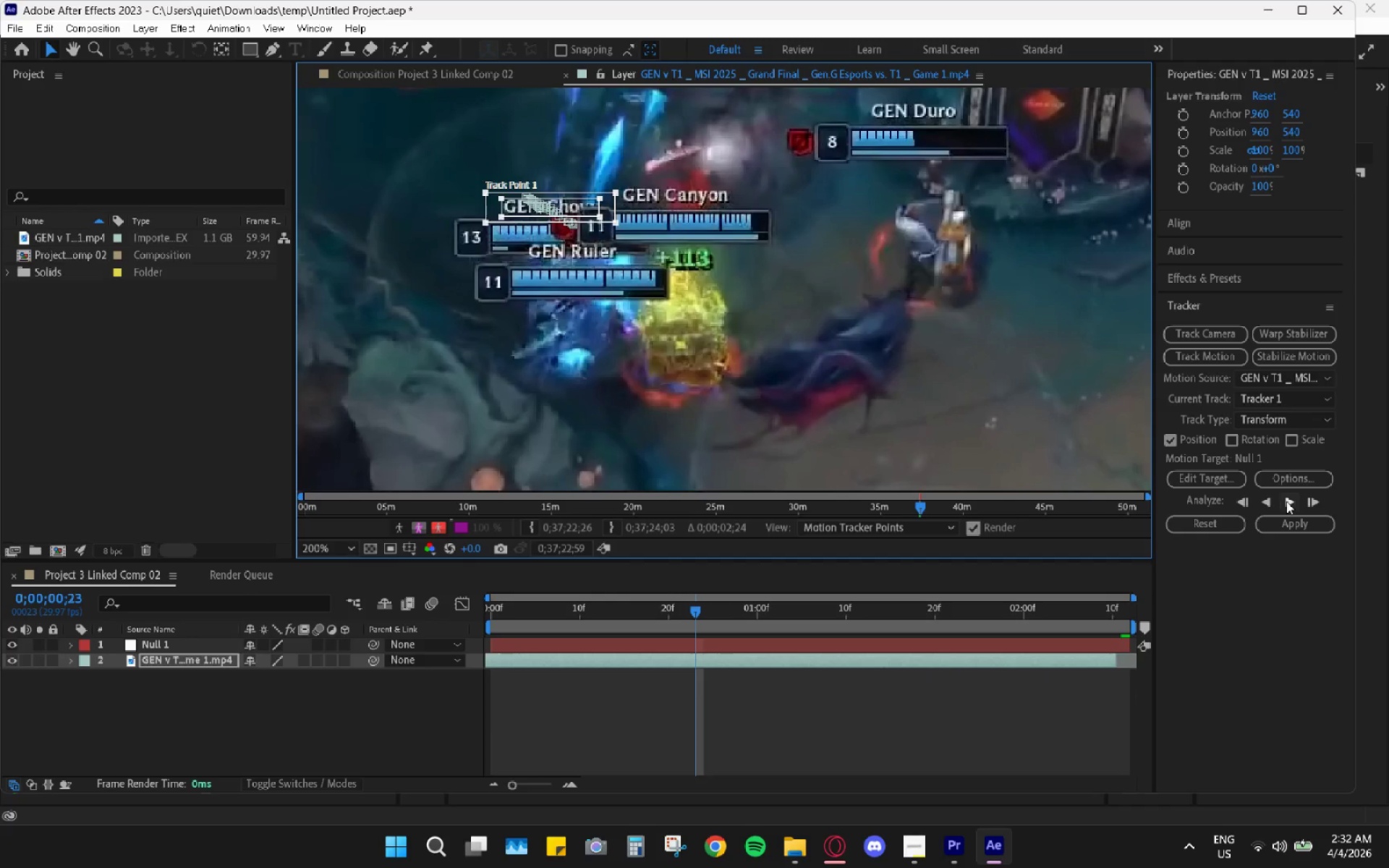 
double_click([1287, 502])
 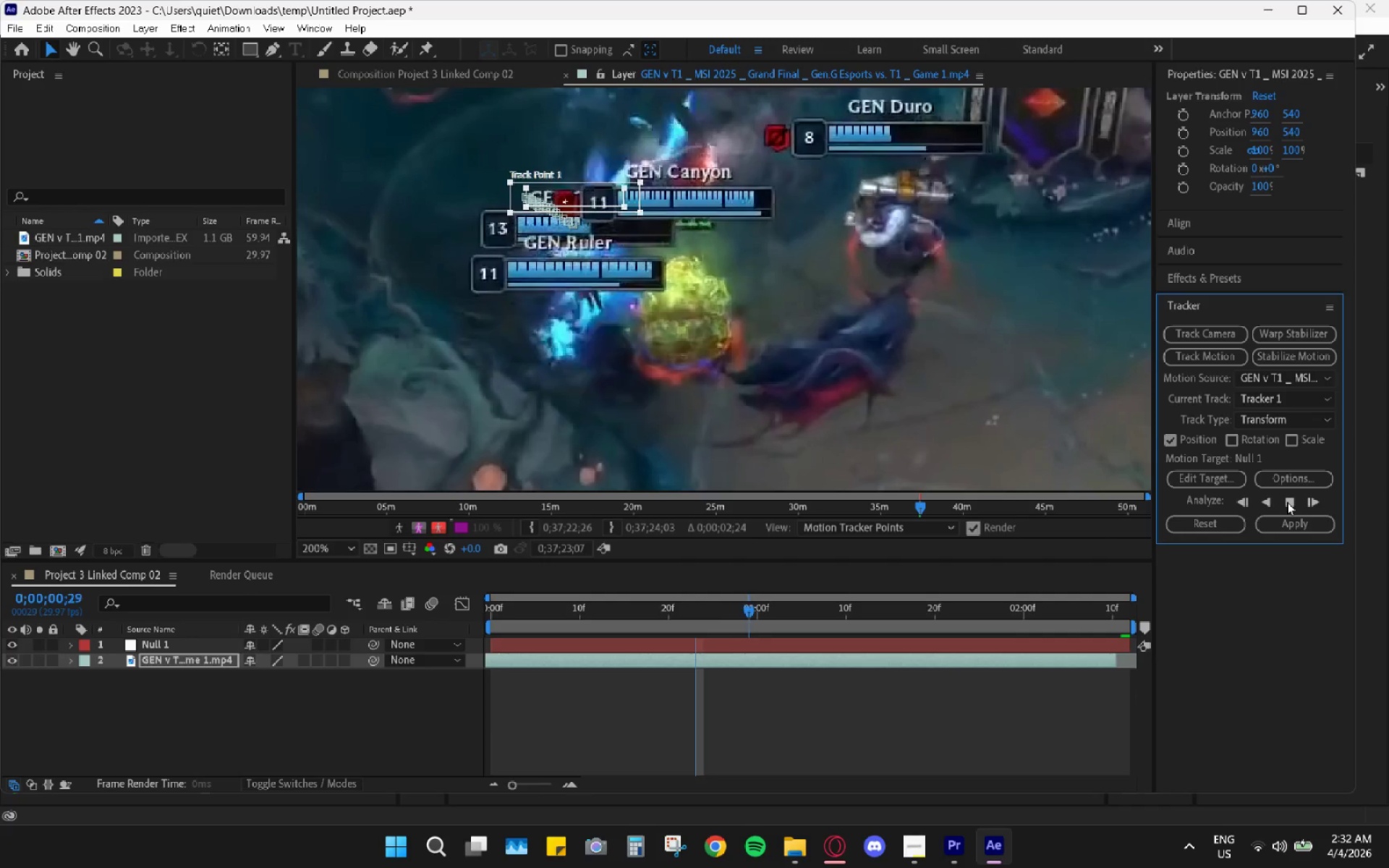 
left_click([1287, 502])
 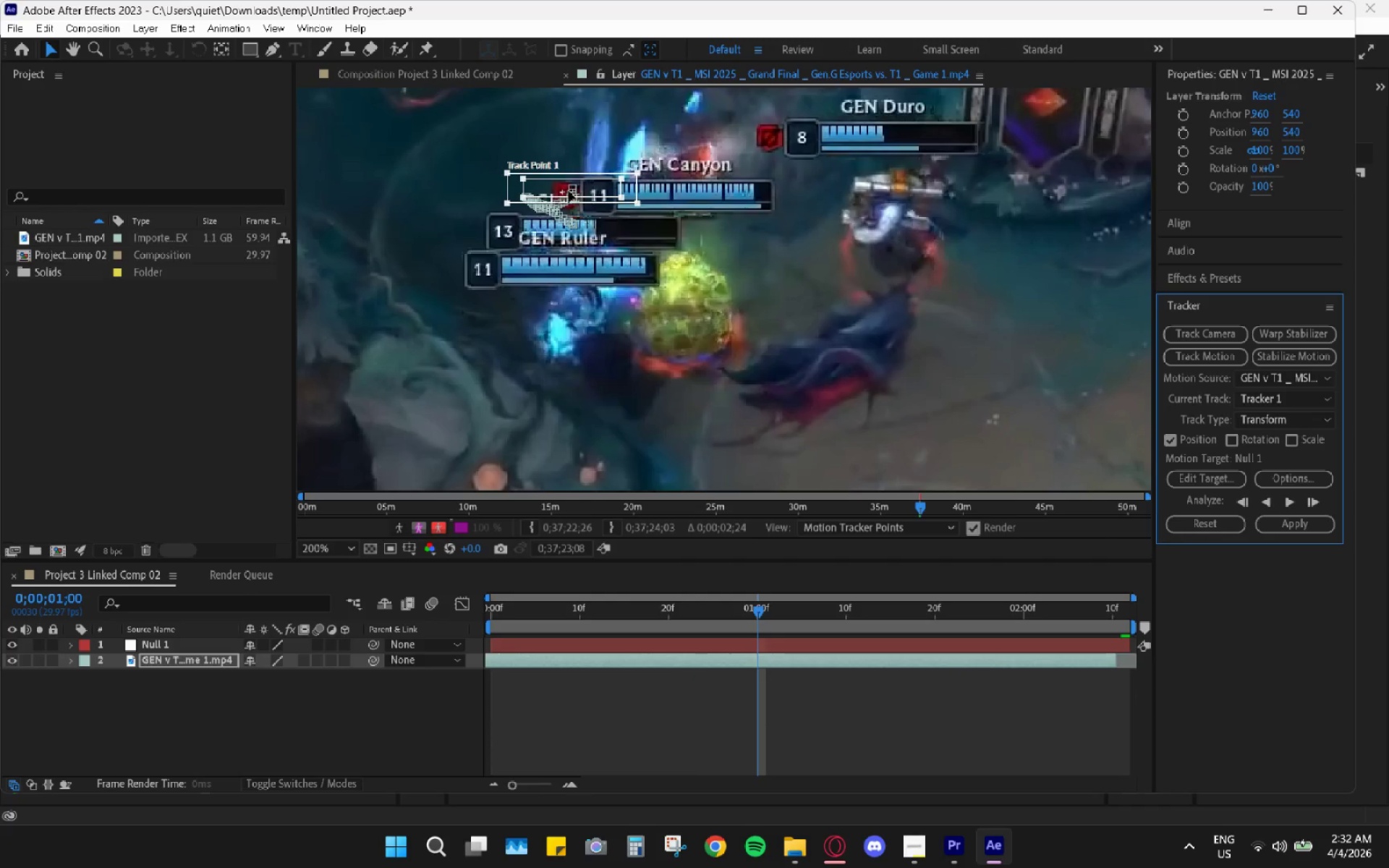 
left_click_drag(start_coordinate=[604, 190], to_coordinate=[616, 202])
 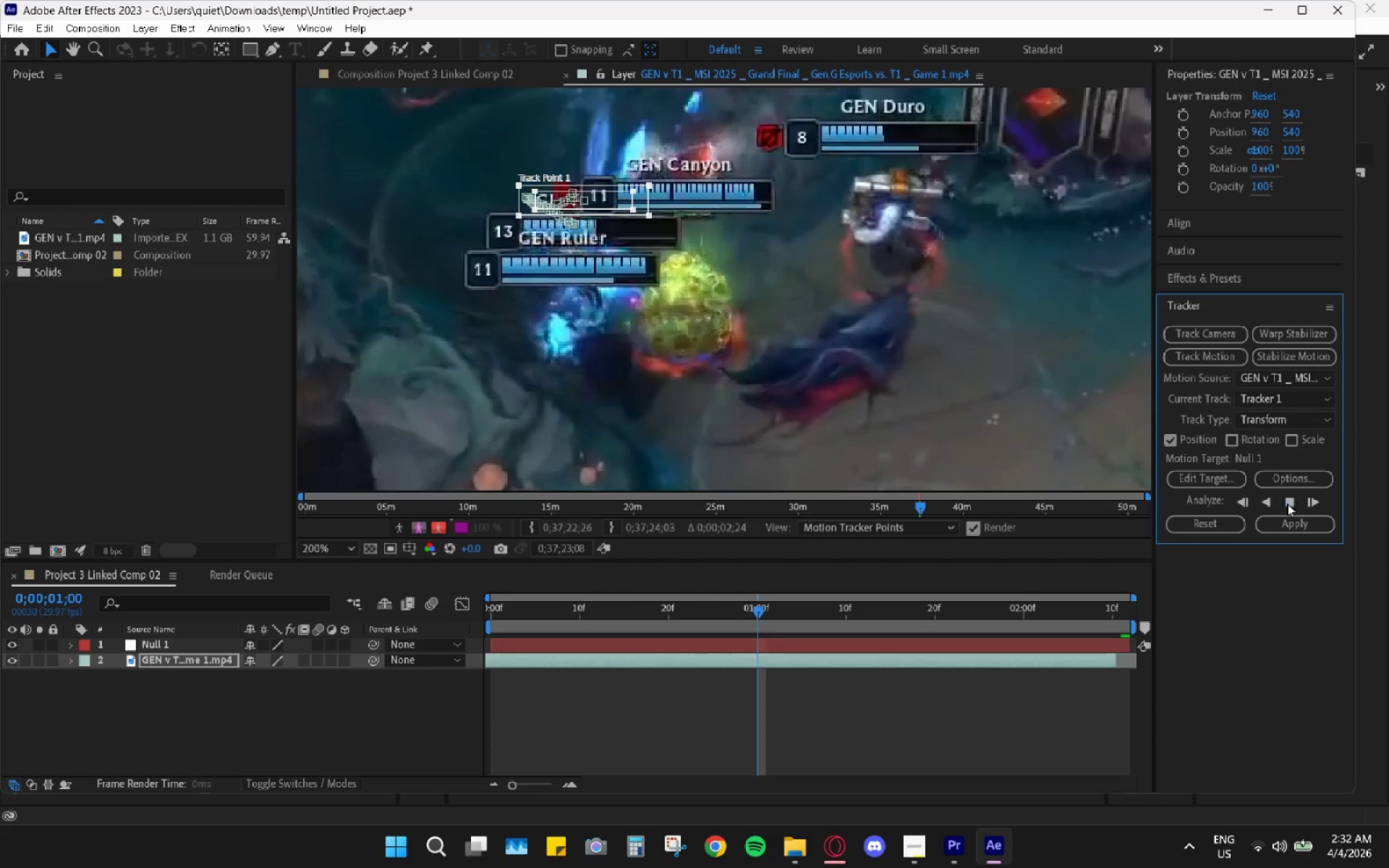 
triple_click([1287, 503])
 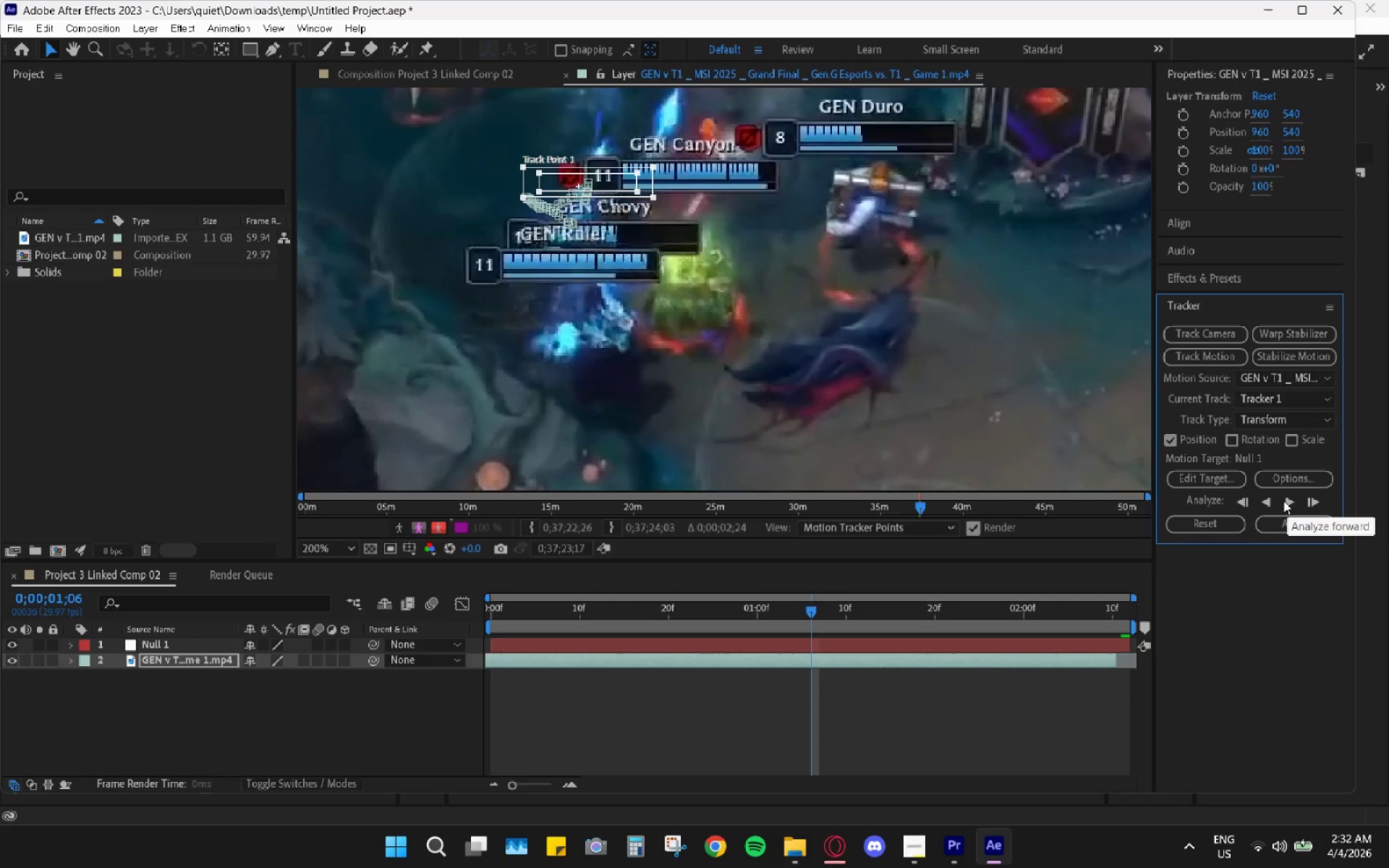 
hold_key(key=ControlLeft, duration=0.56)
 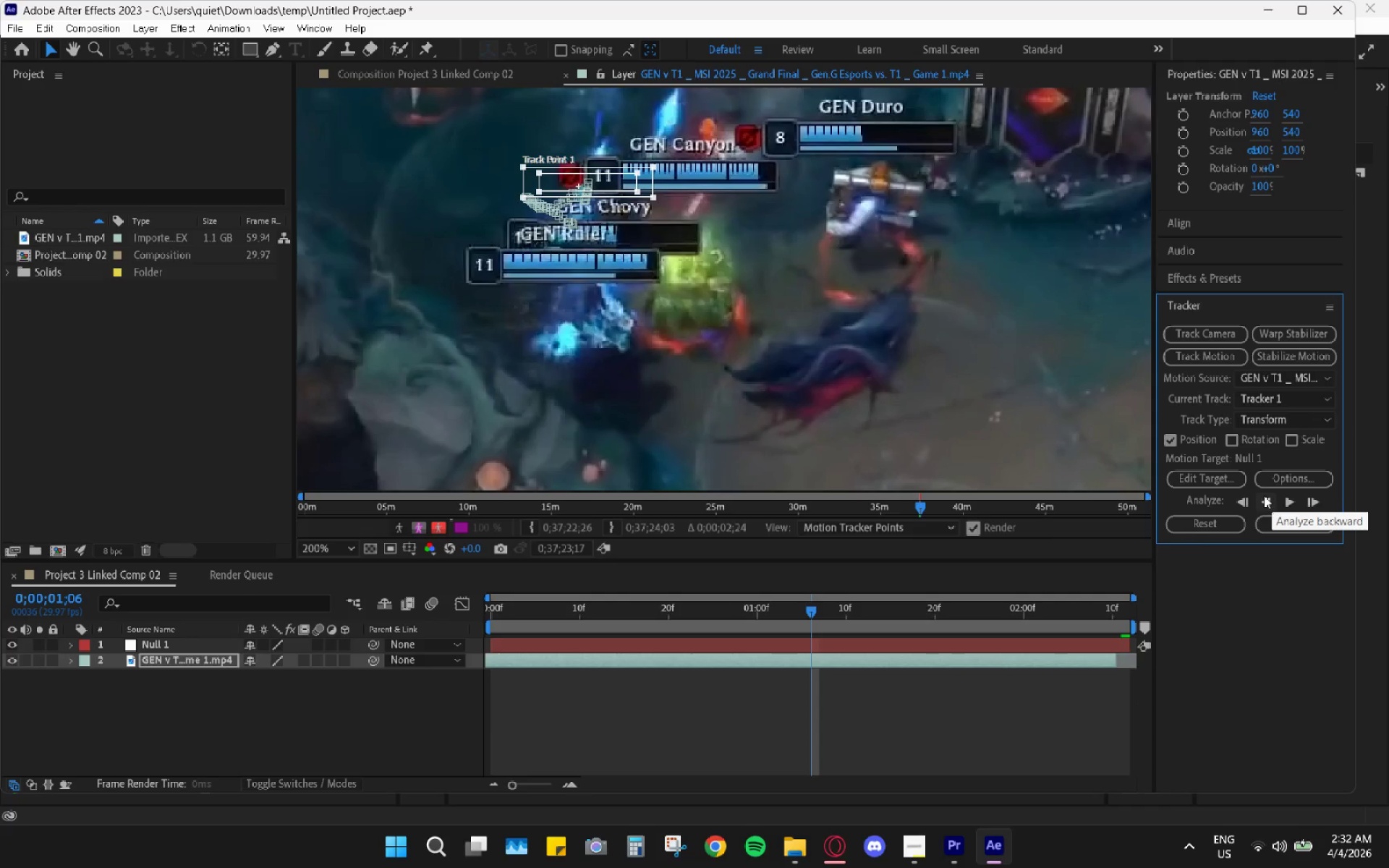 
key(Control+Z)
 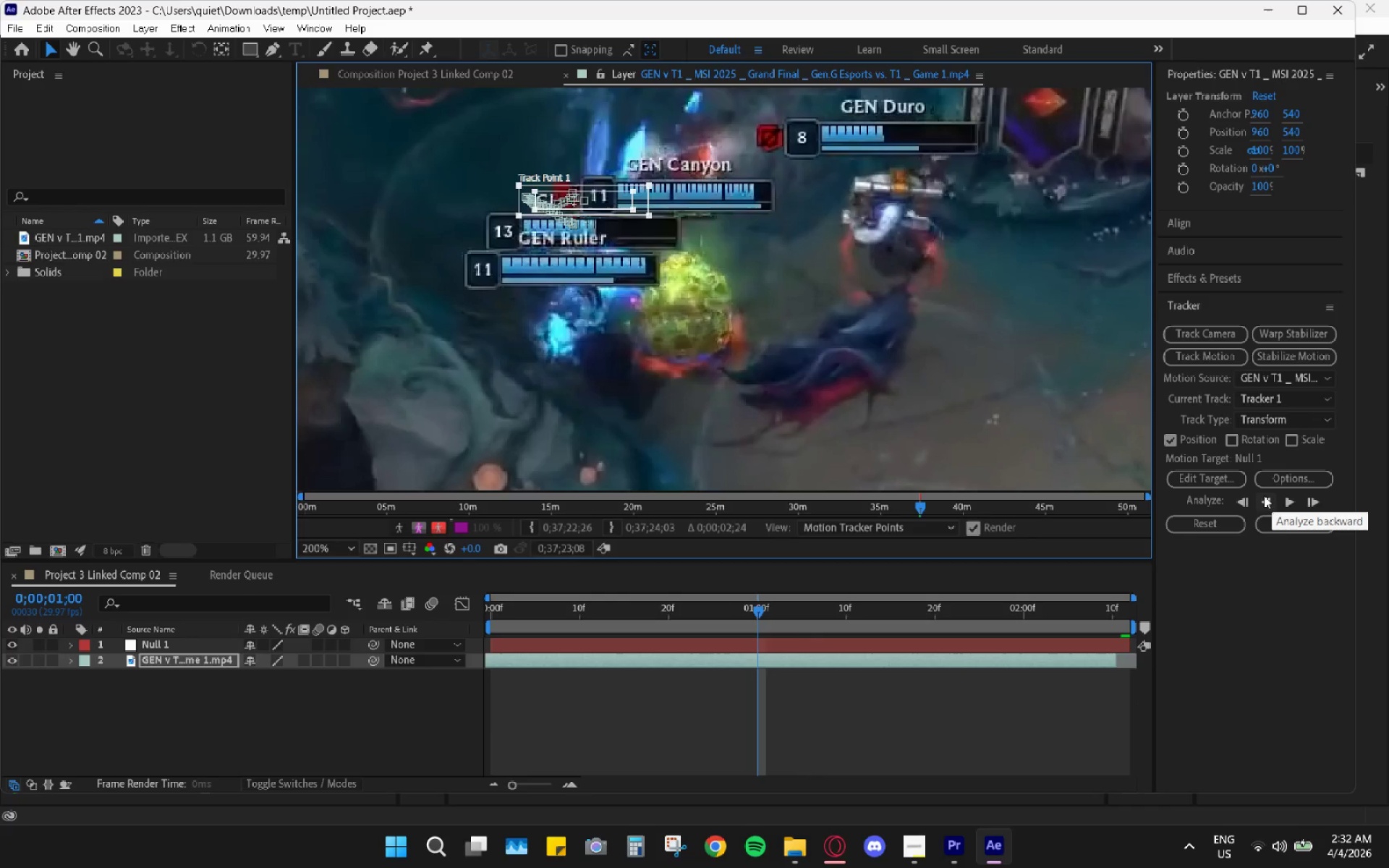 
key(Control+Z)
 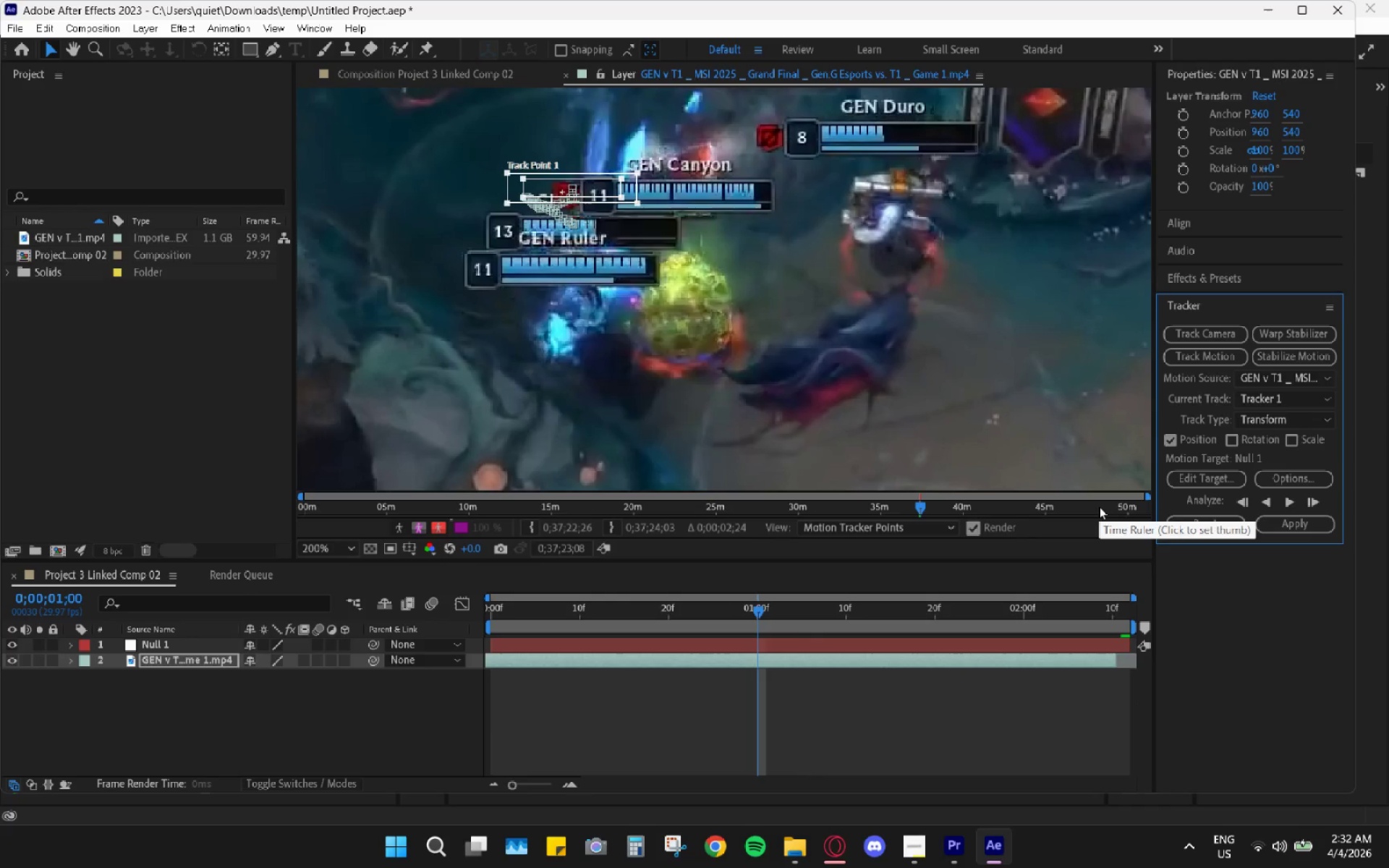 
key(Control+Z)
 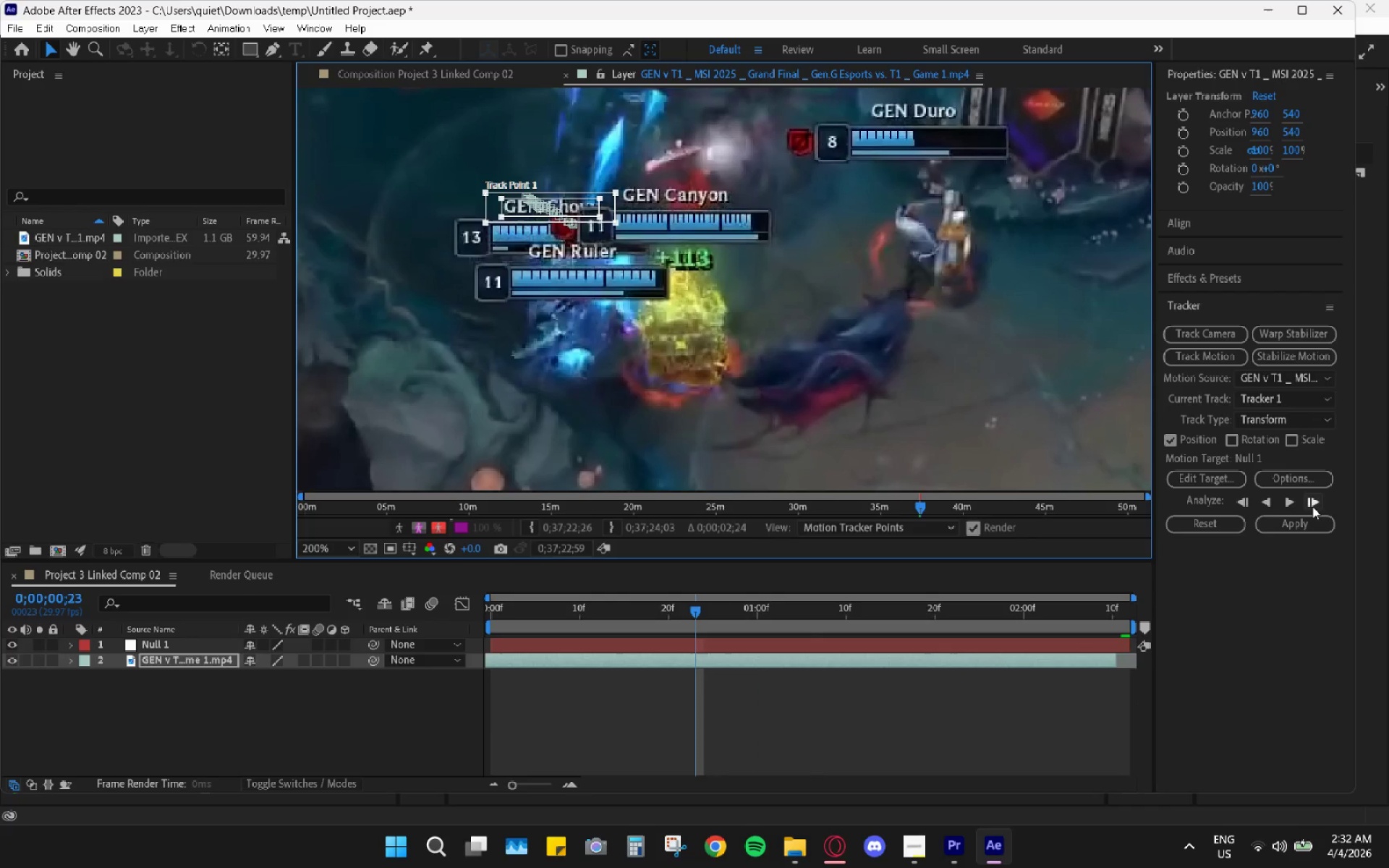 
wait(5.17)
 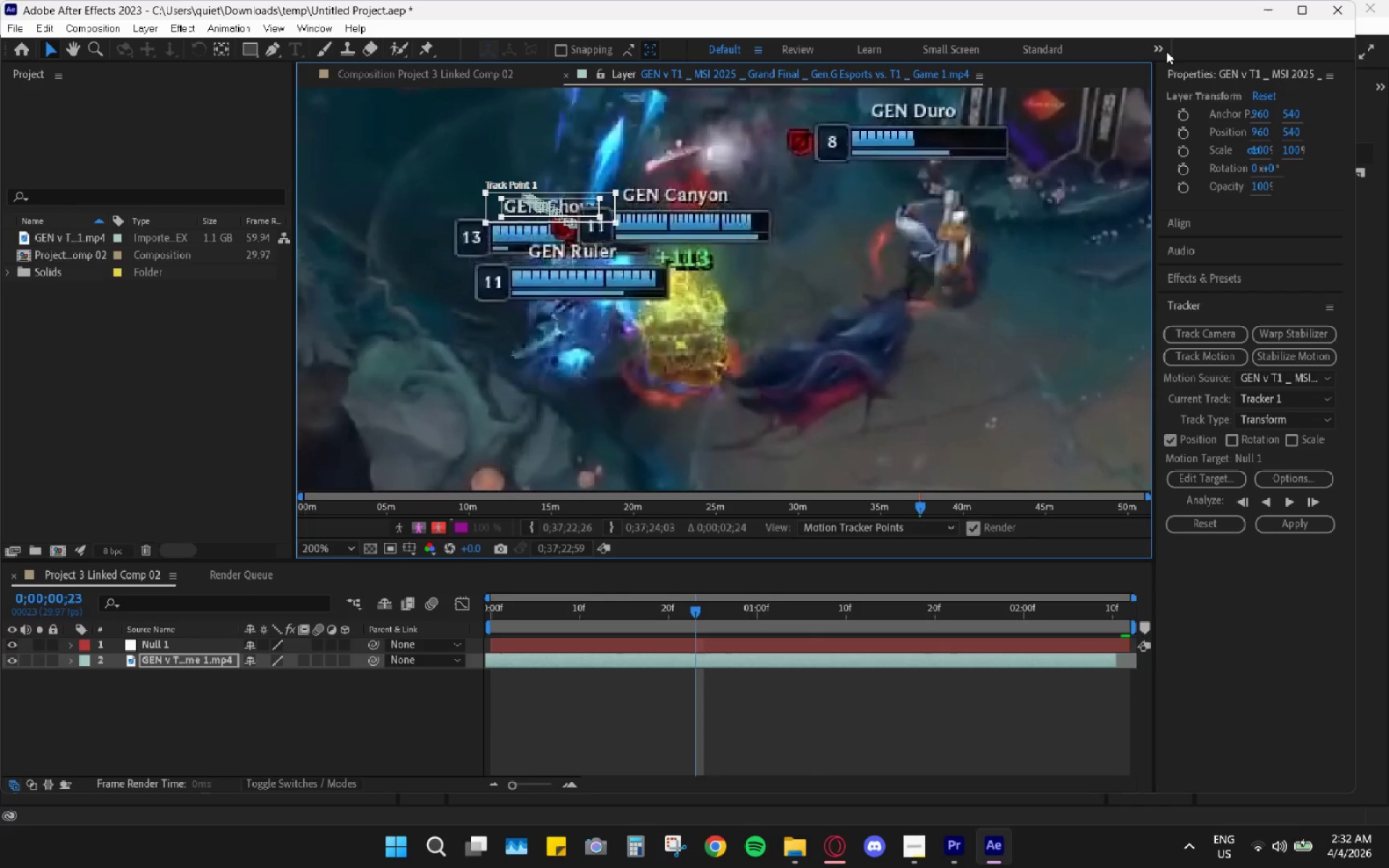 
left_click([1312, 506])
 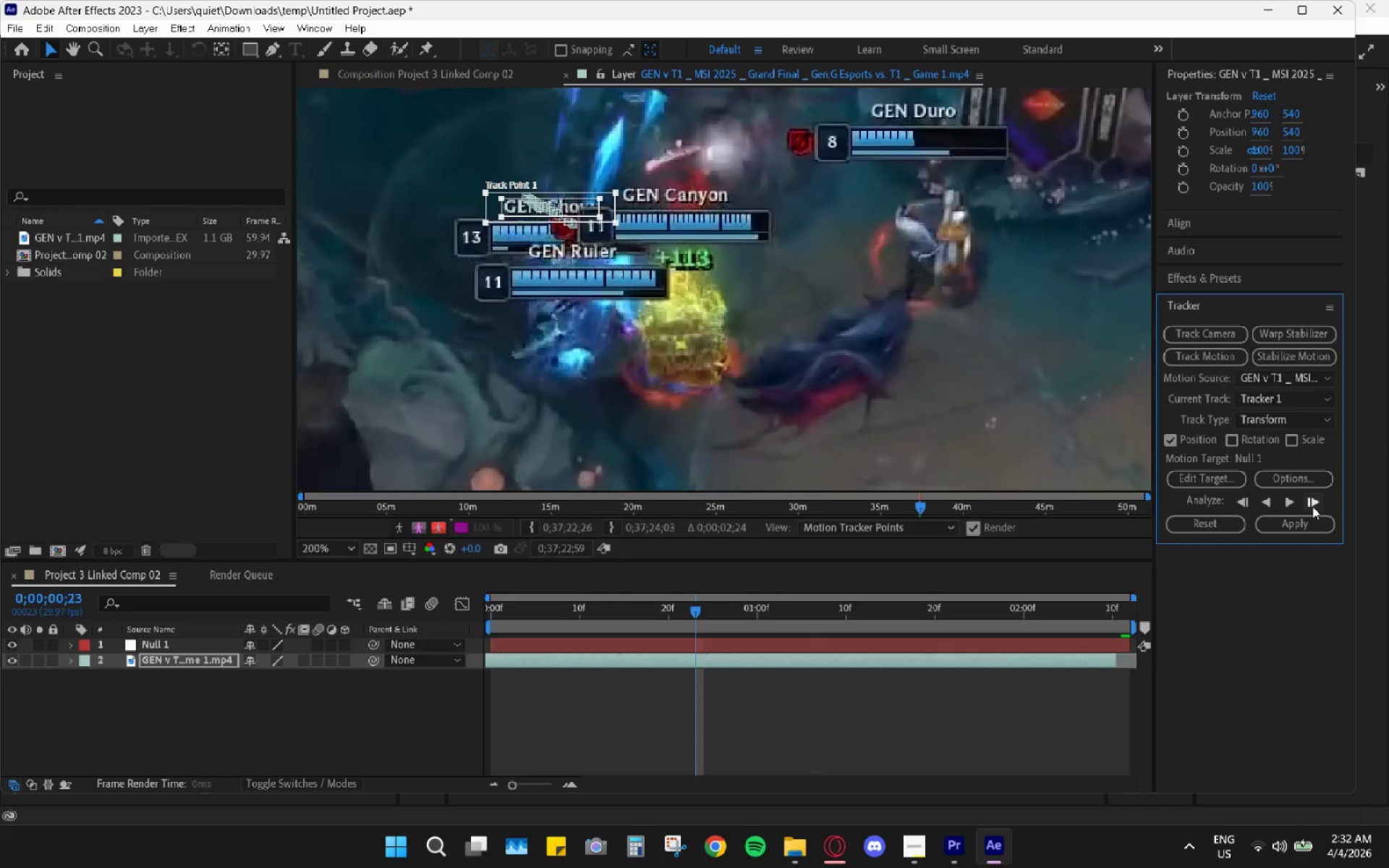 
left_click([1312, 506])
 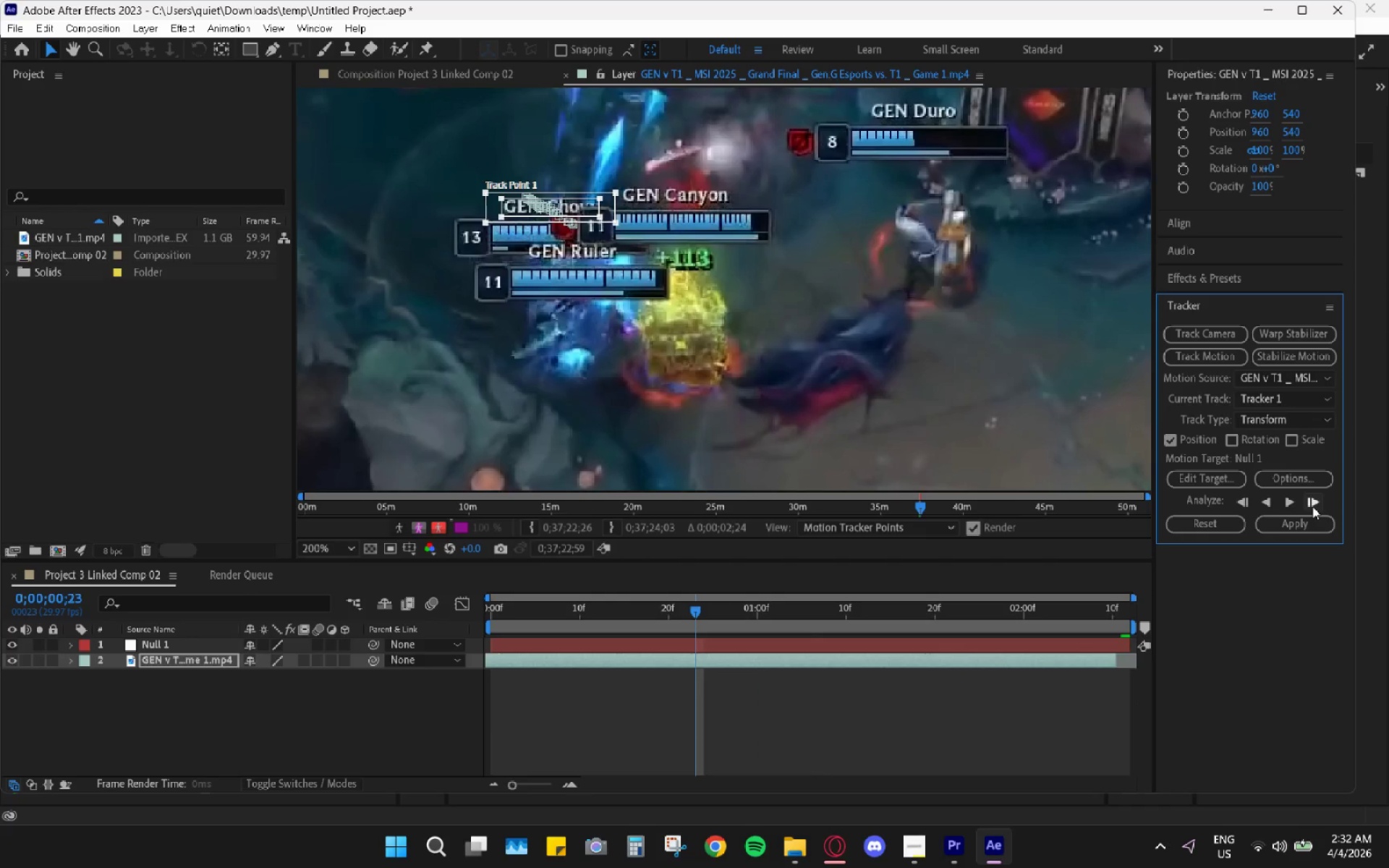 
left_click([1312, 506])
 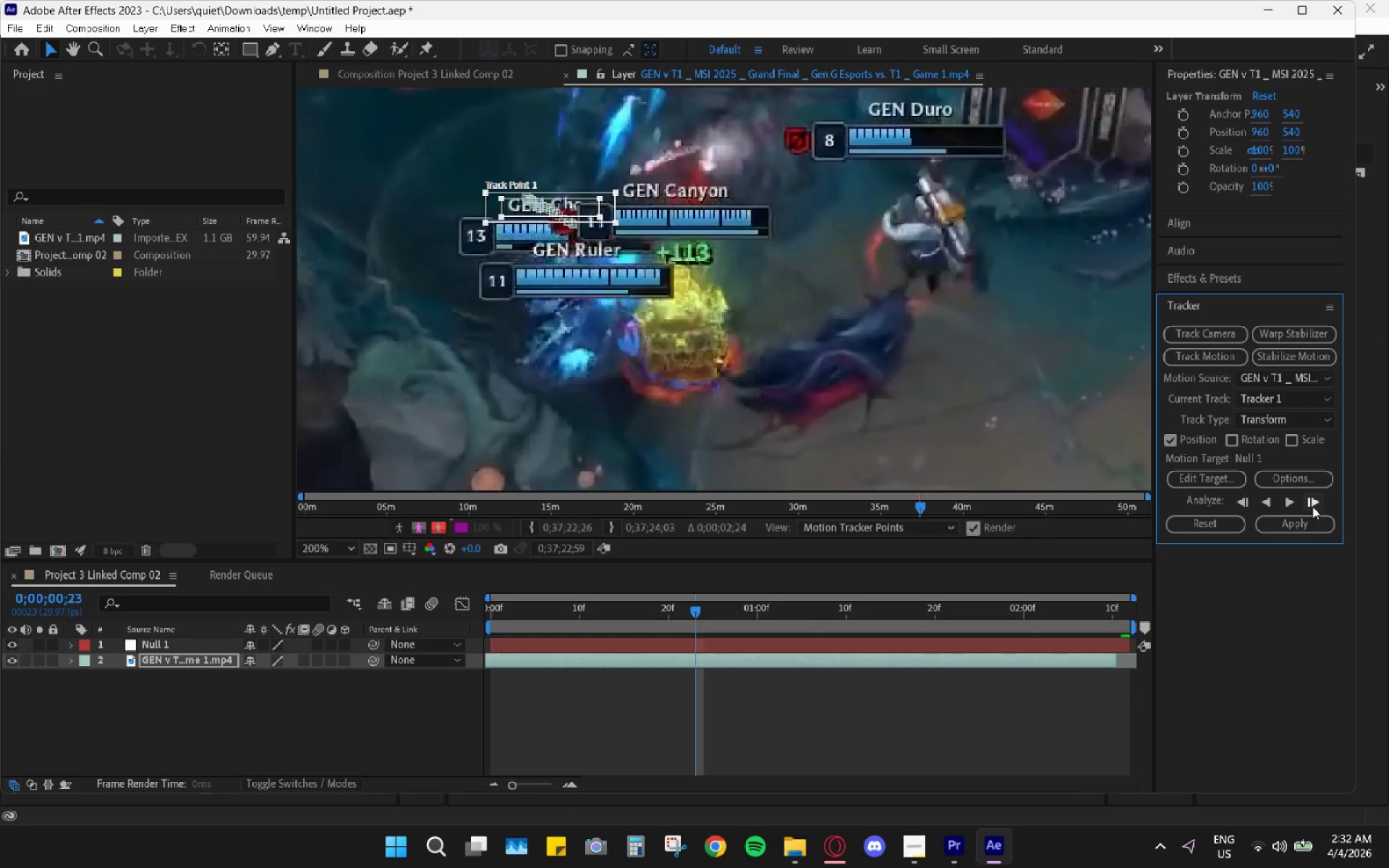 
left_click([1312, 506])
 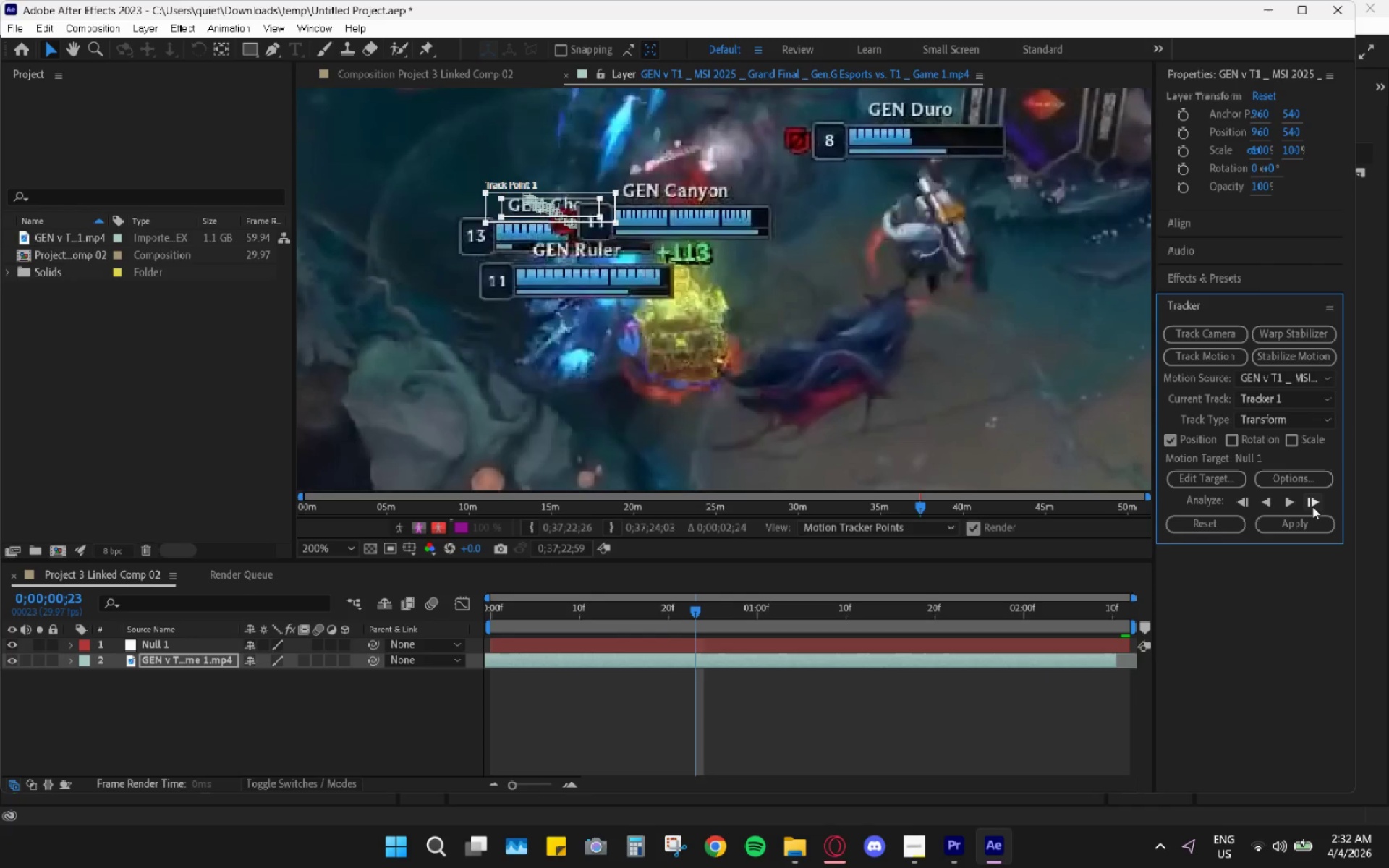 
left_click([1312, 506])
 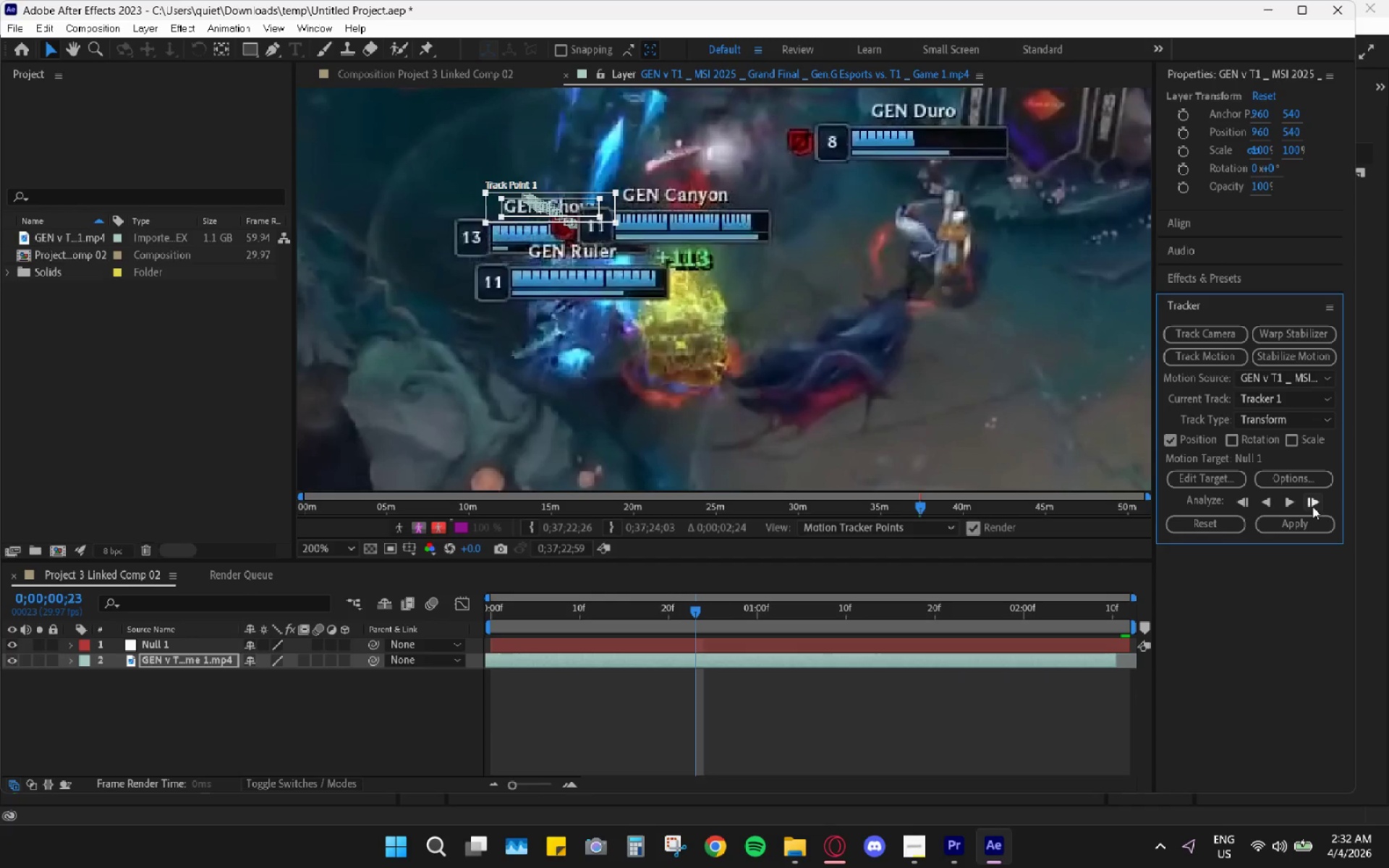 
left_click([1312, 506])
 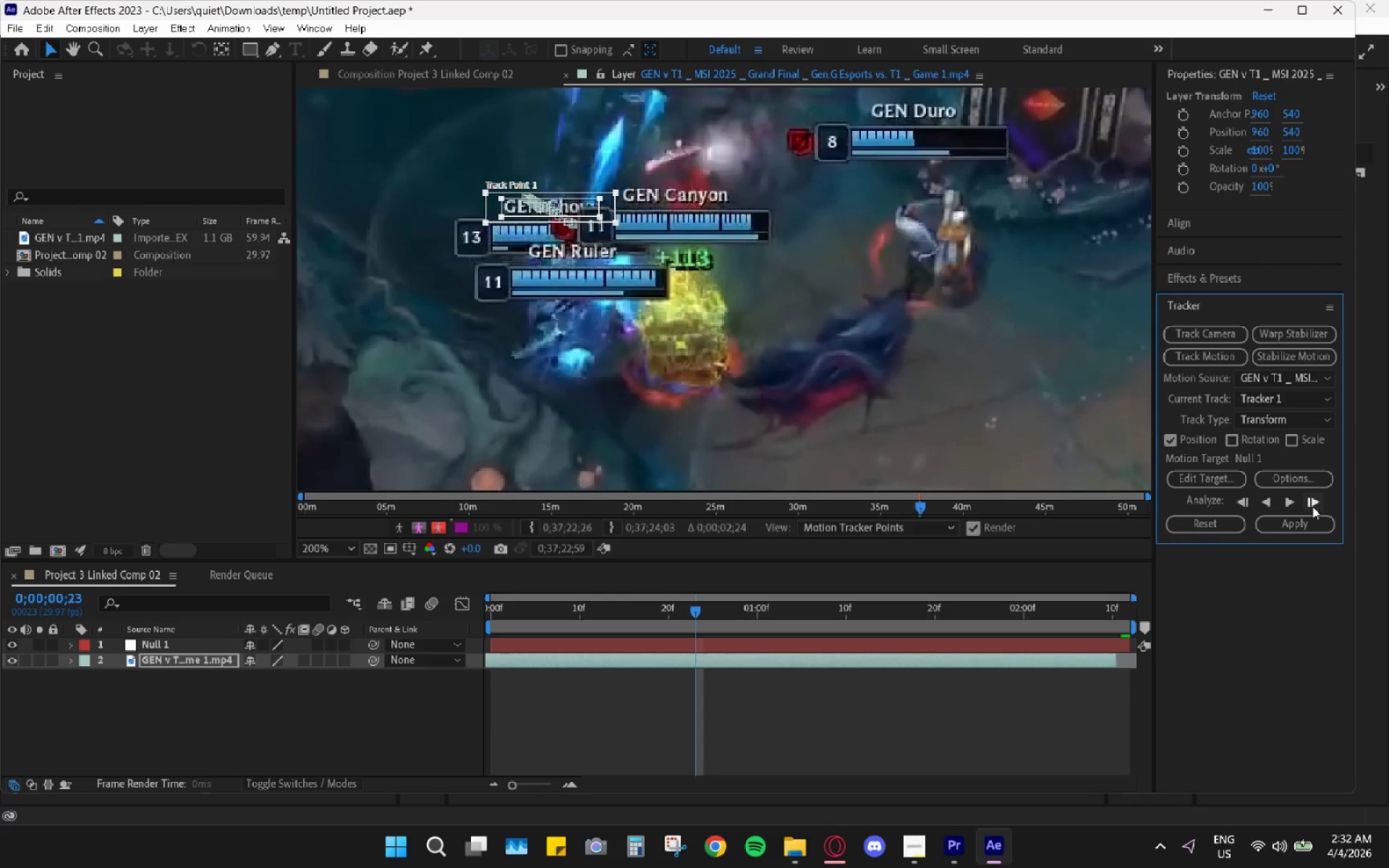 
left_click([1312, 506])
 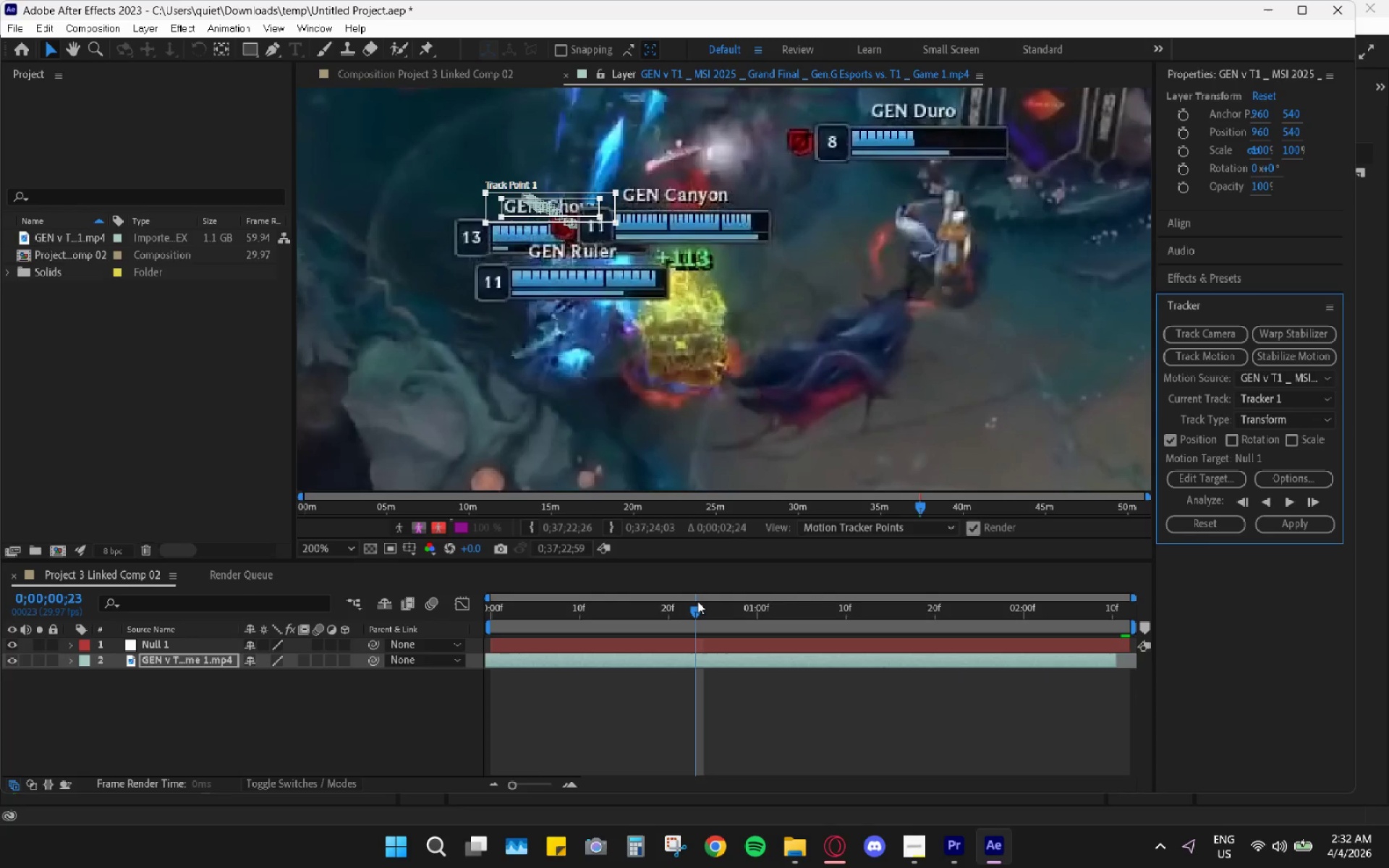 
left_click_drag(start_coordinate=[696, 601], to_coordinate=[708, 605])
 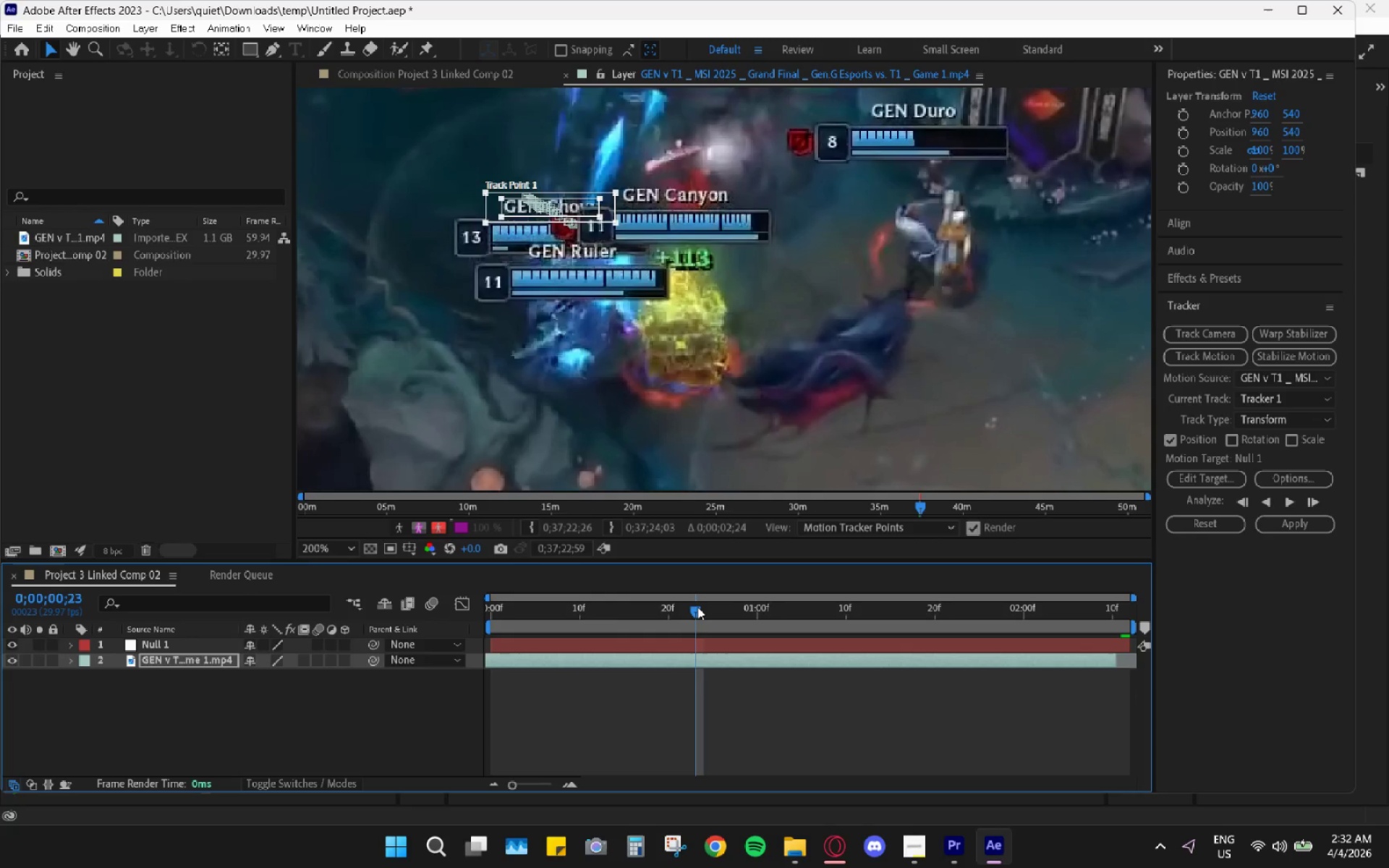 
left_click_drag(start_coordinate=[697, 607], to_coordinate=[725, 606])
 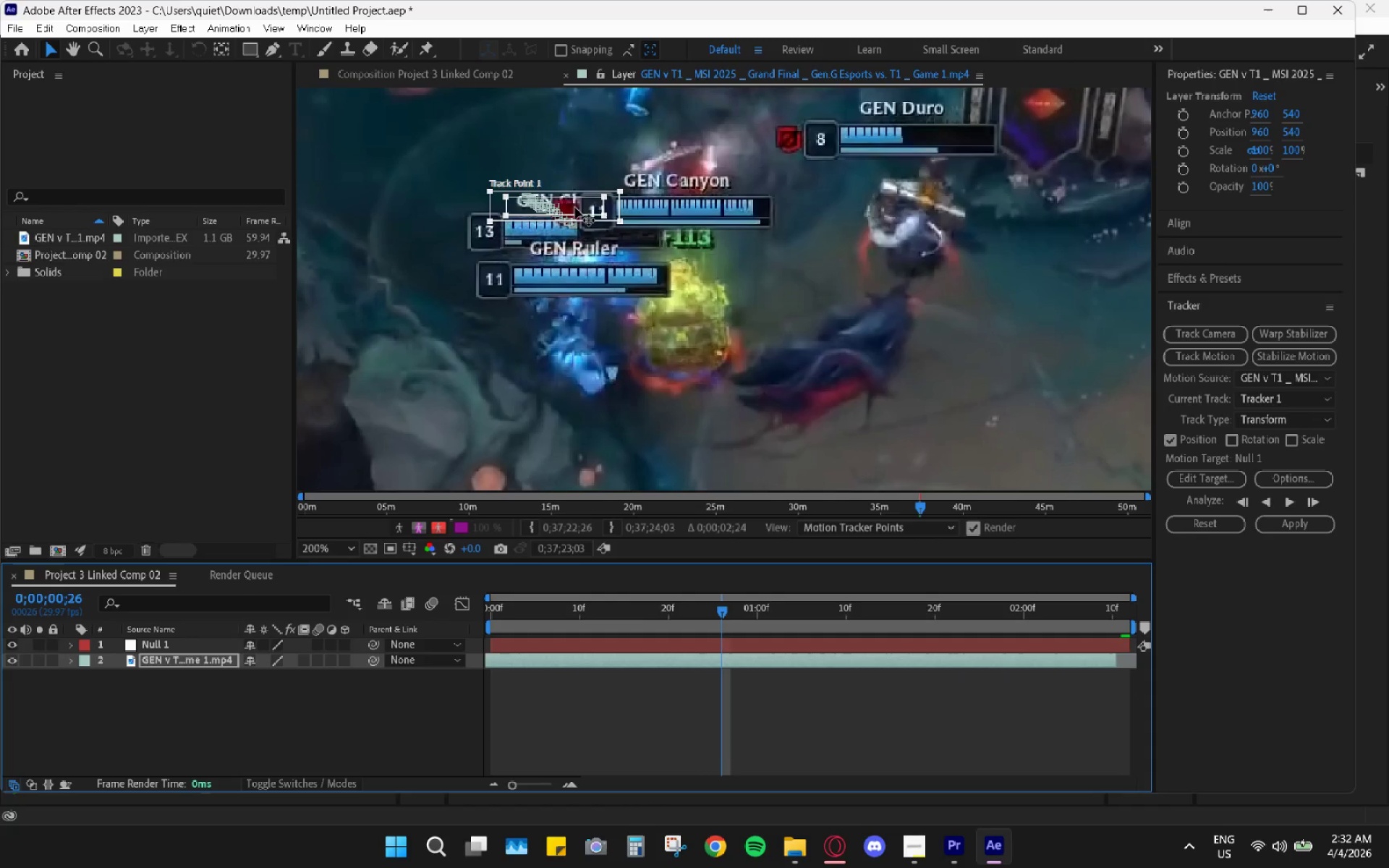 
left_click_drag(start_coordinate=[577, 208], to_coordinate=[585, 201])
 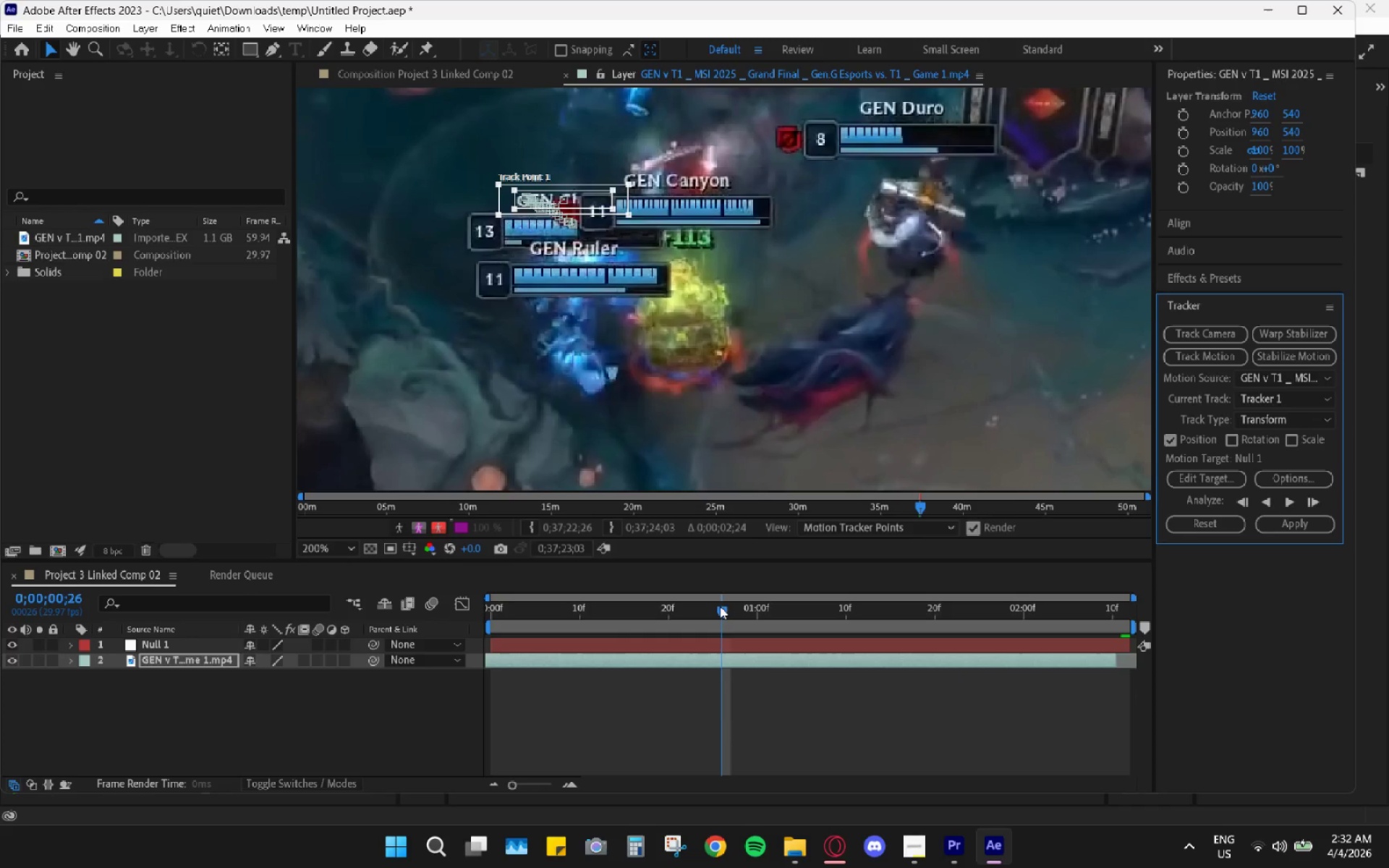 
left_click_drag(start_coordinate=[724, 610], to_coordinate=[755, 610])
 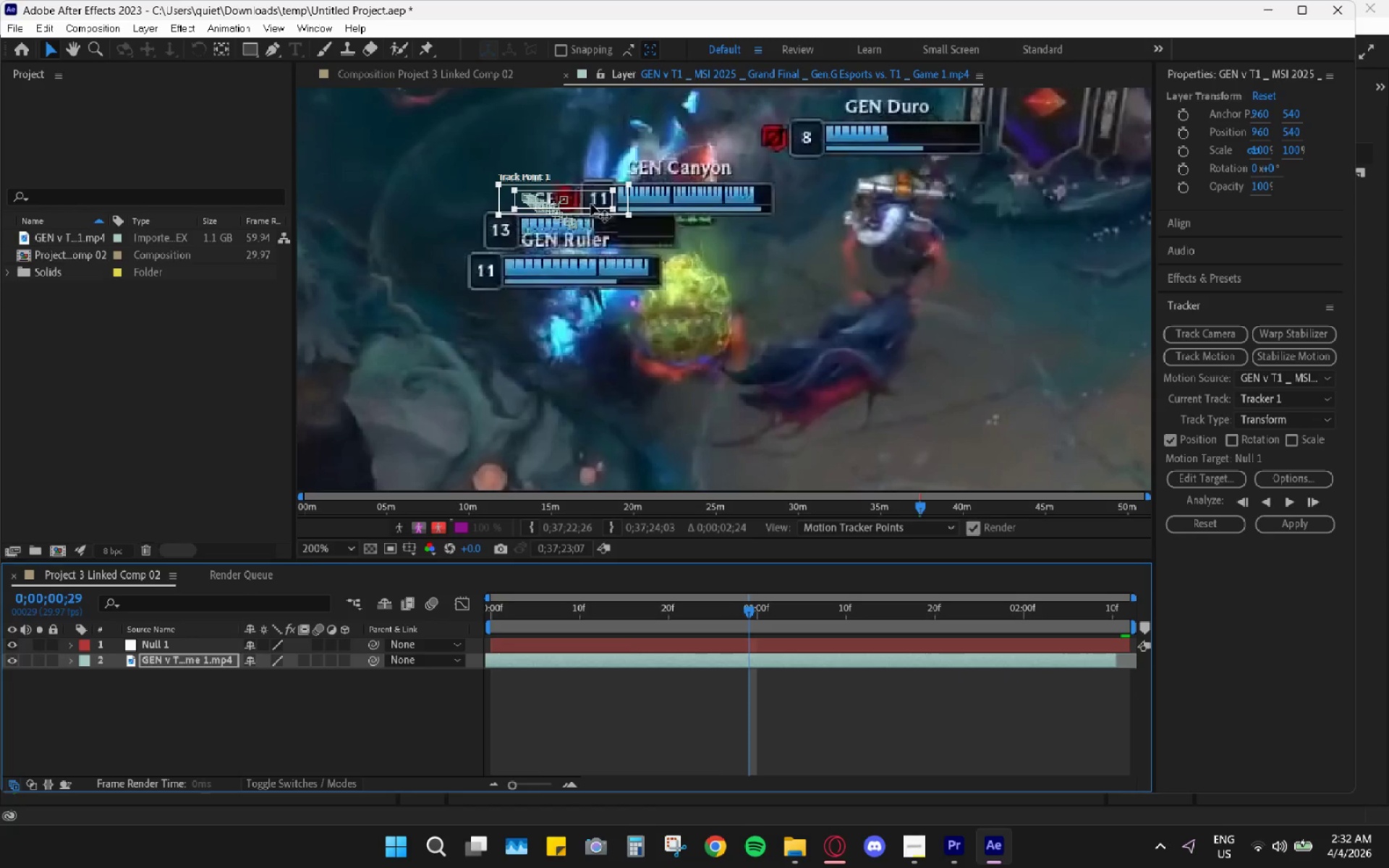 
left_click_drag(start_coordinate=[591, 204], to_coordinate=[607, 204])
 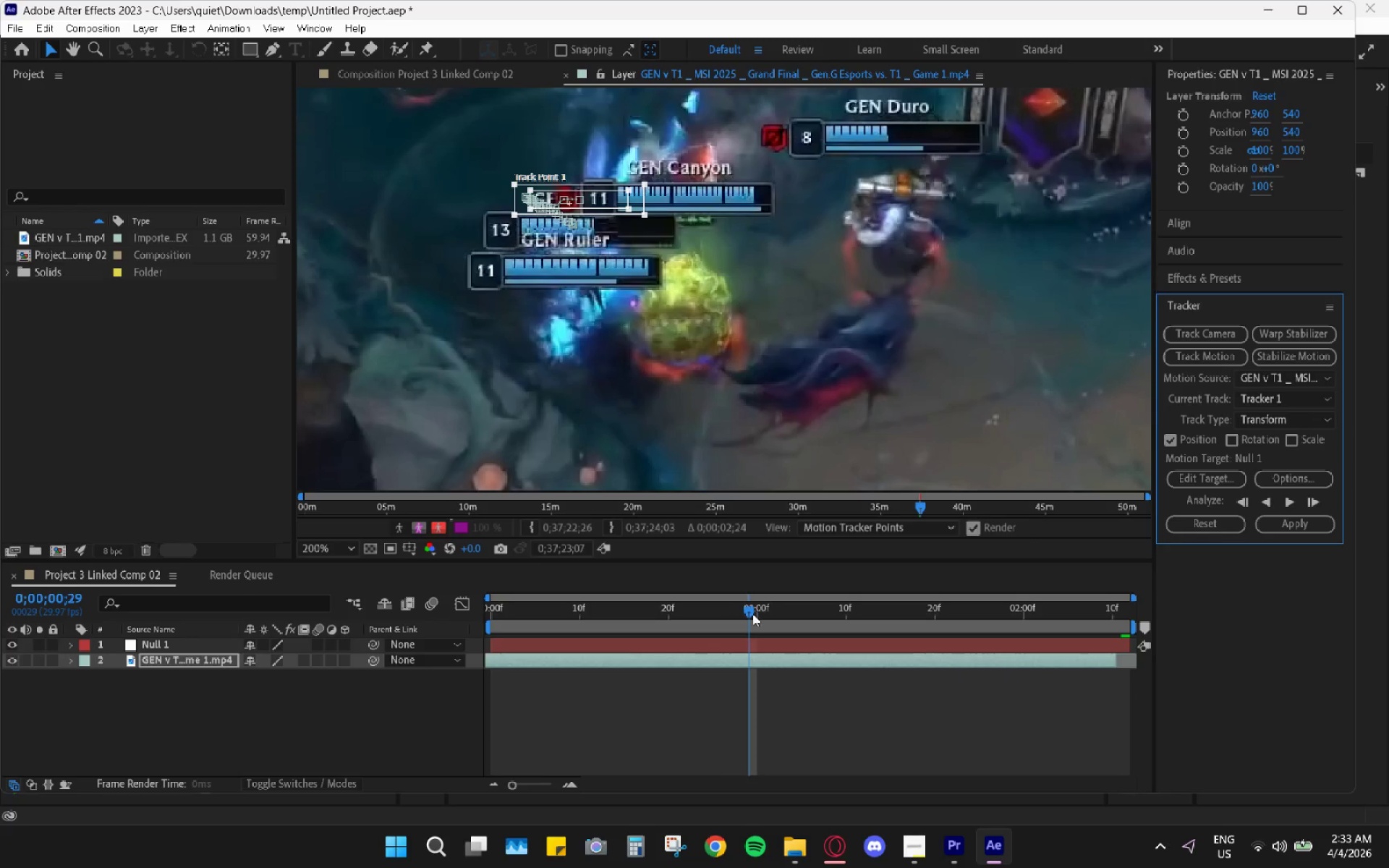 
left_click_drag(start_coordinate=[752, 616], to_coordinate=[784, 618])
 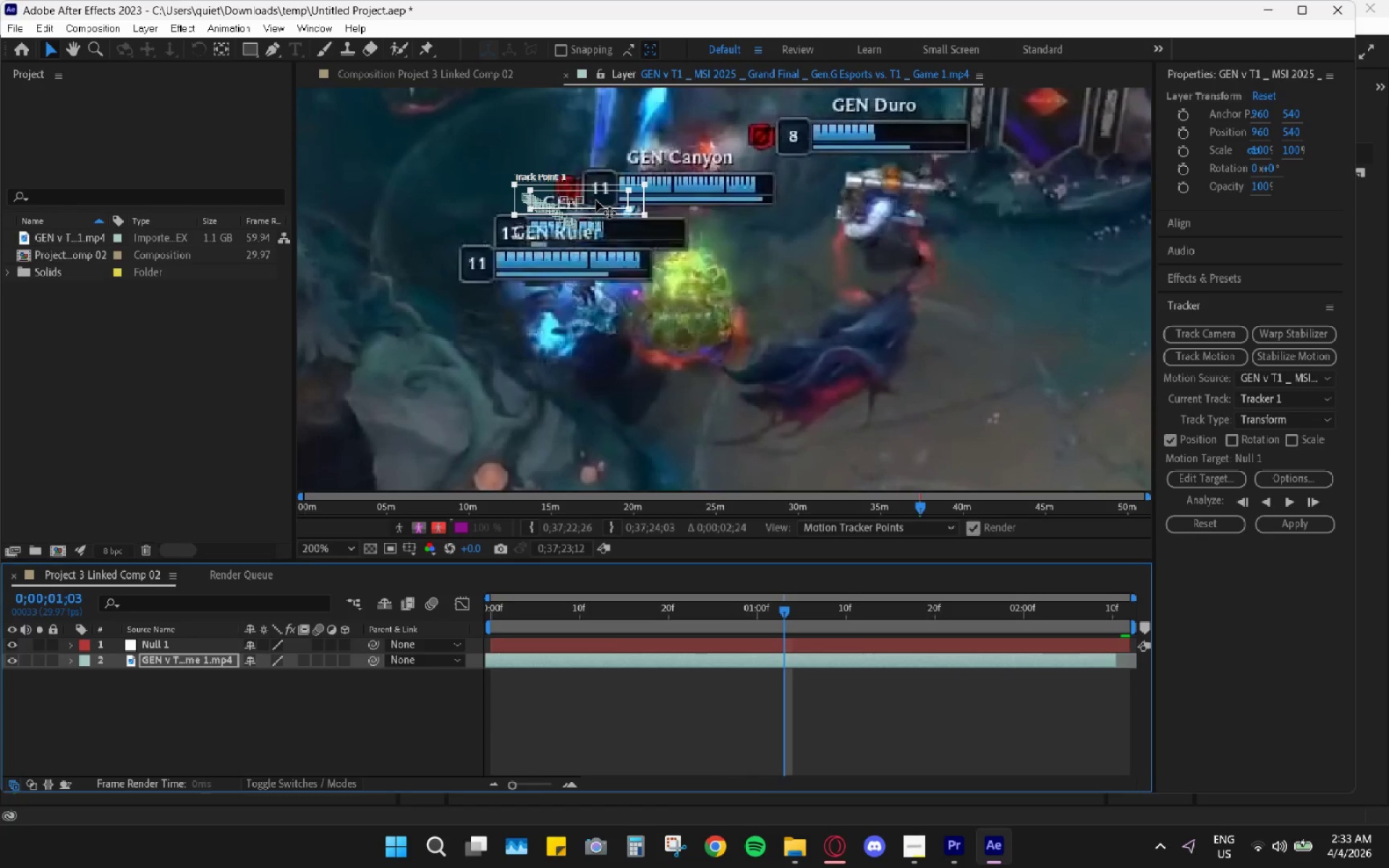 
left_click_drag(start_coordinate=[596, 200], to_coordinate=[606, 204])
 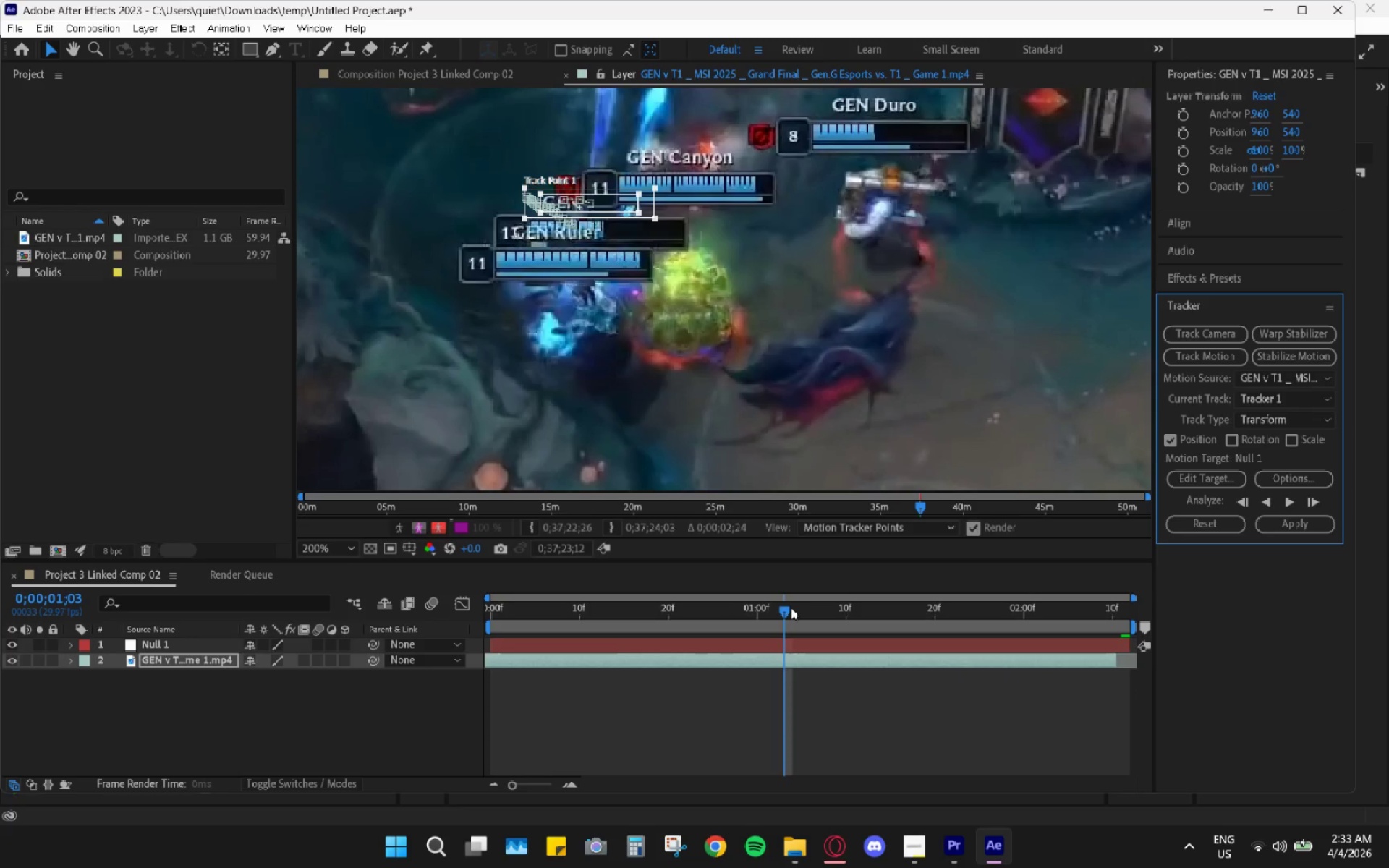 
left_click_drag(start_coordinate=[791, 608], to_coordinate=[802, 610])
 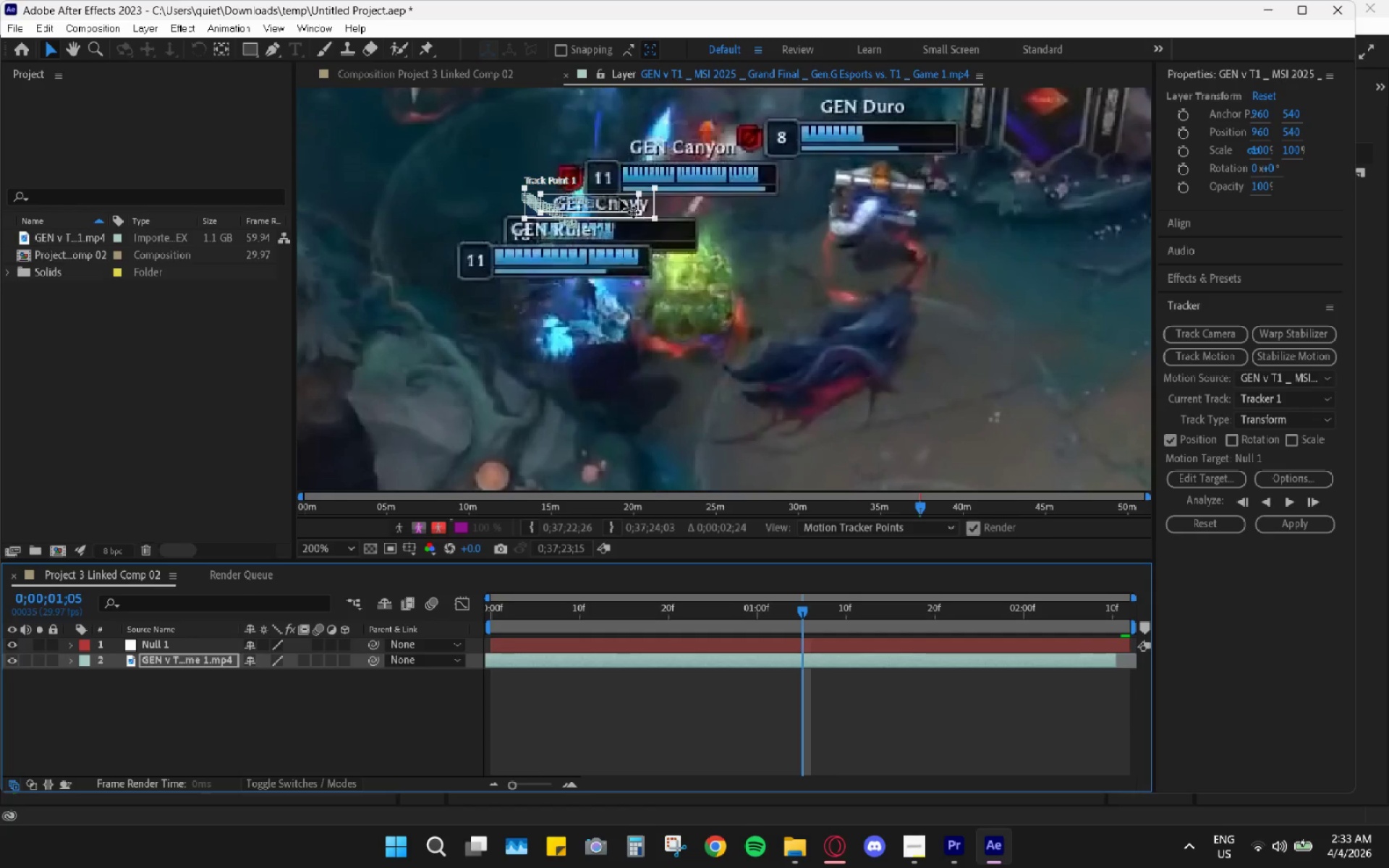 
left_click_drag(start_coordinate=[620, 200], to_coordinate=[630, 202])
 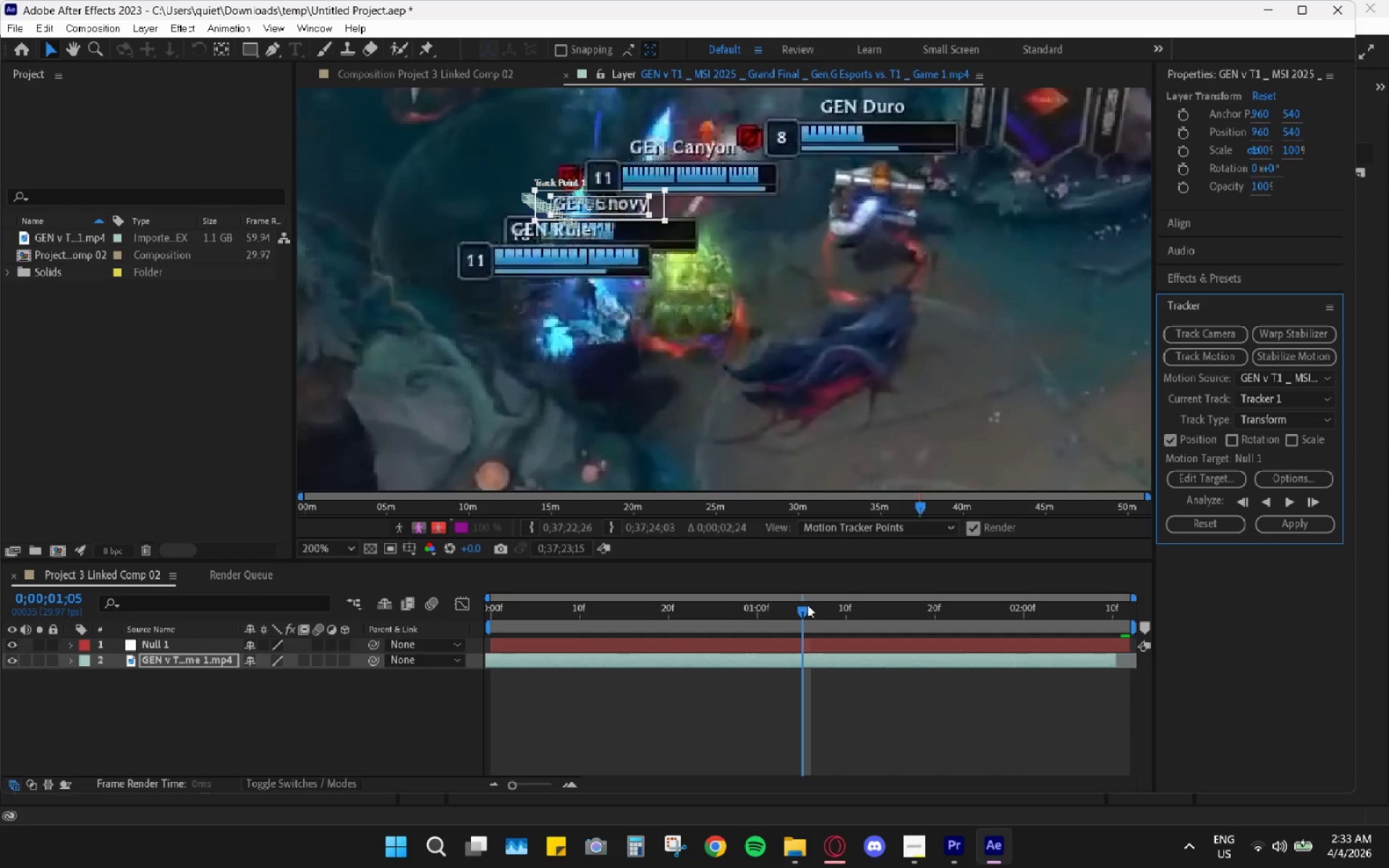 
left_click_drag(start_coordinate=[807, 605], to_coordinate=[818, 606])
 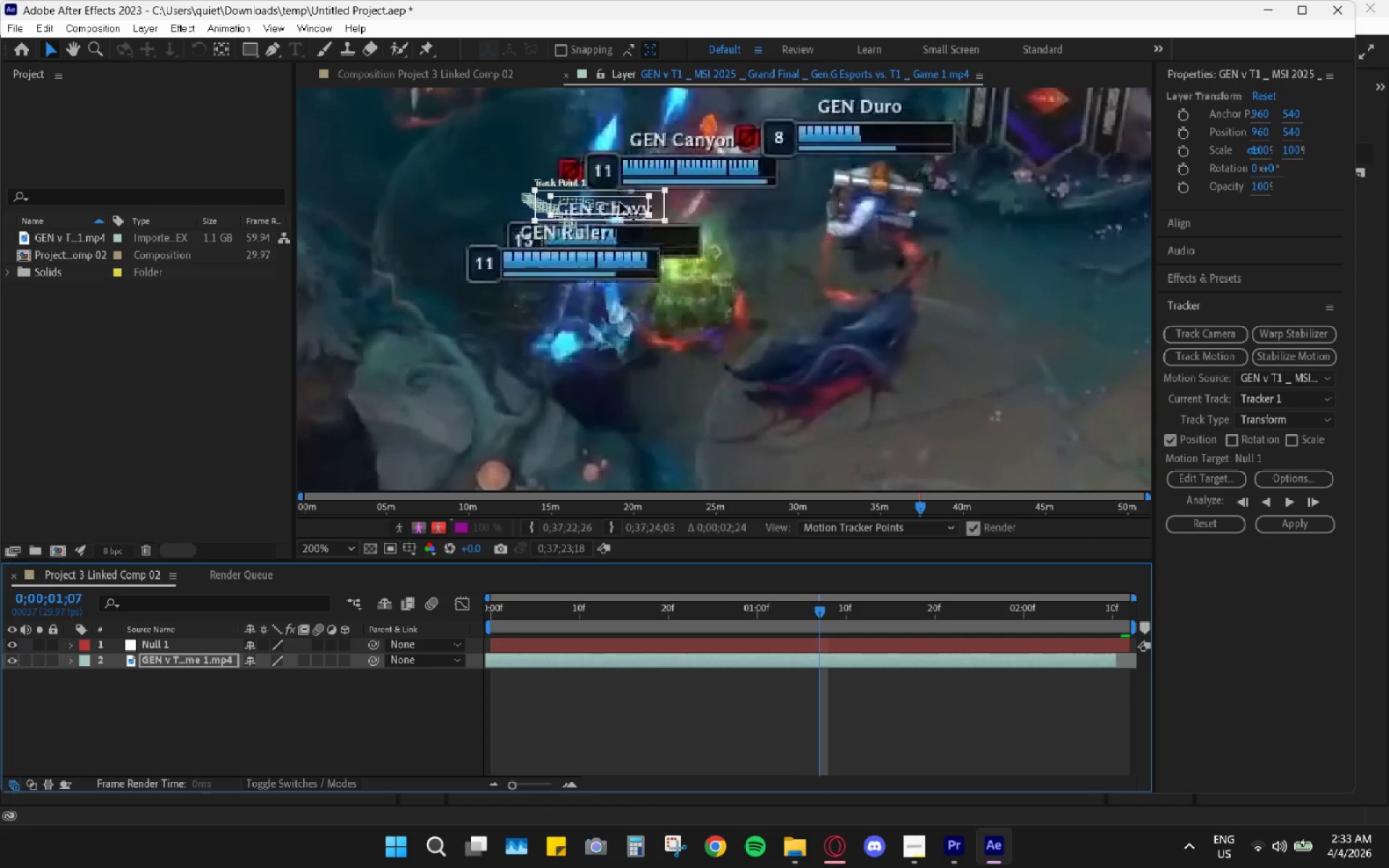 
left_click_drag(start_coordinate=[624, 207], to_coordinate=[626, 213])
 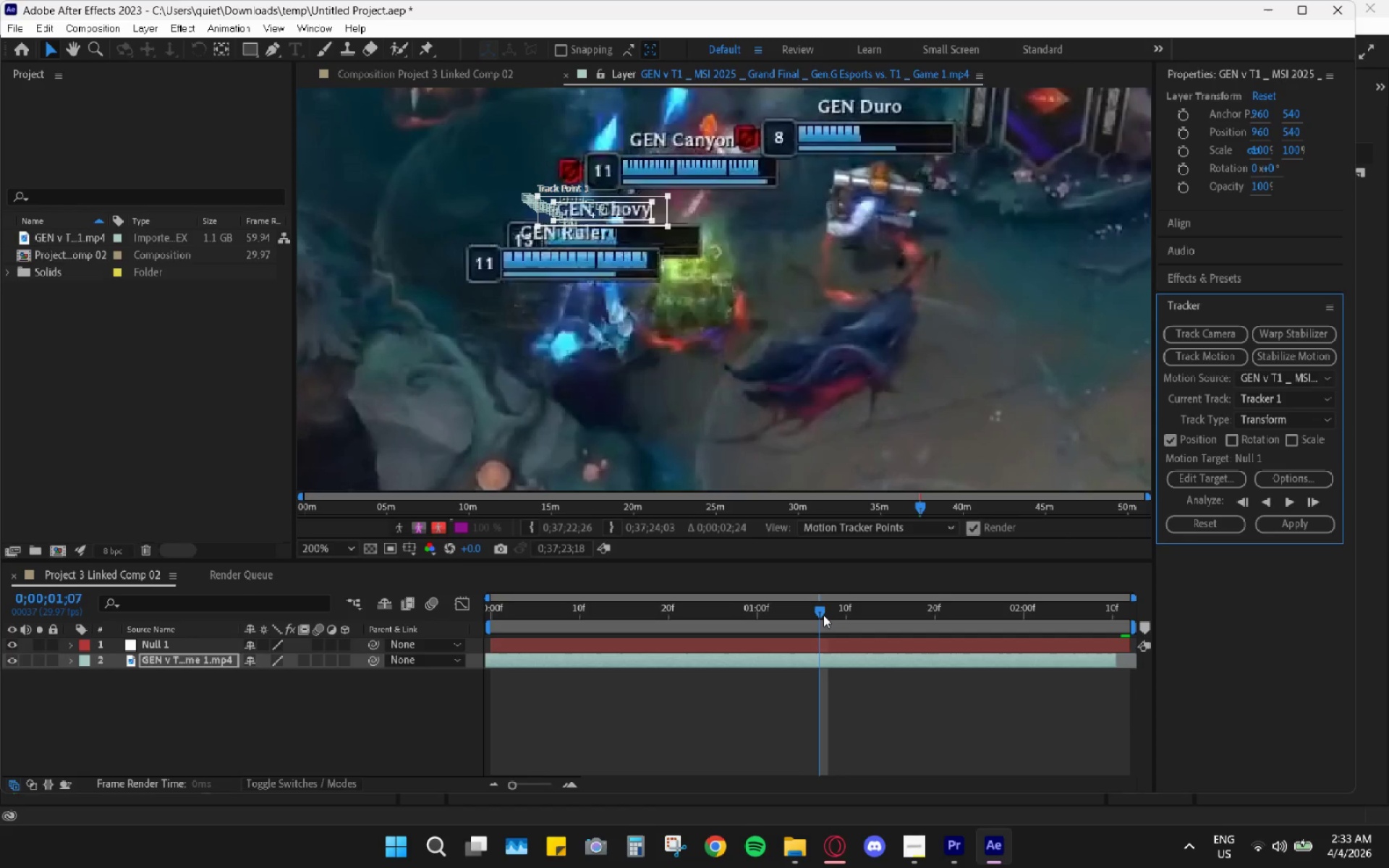 
left_click_drag(start_coordinate=[823, 615], to_coordinate=[838, 613])
 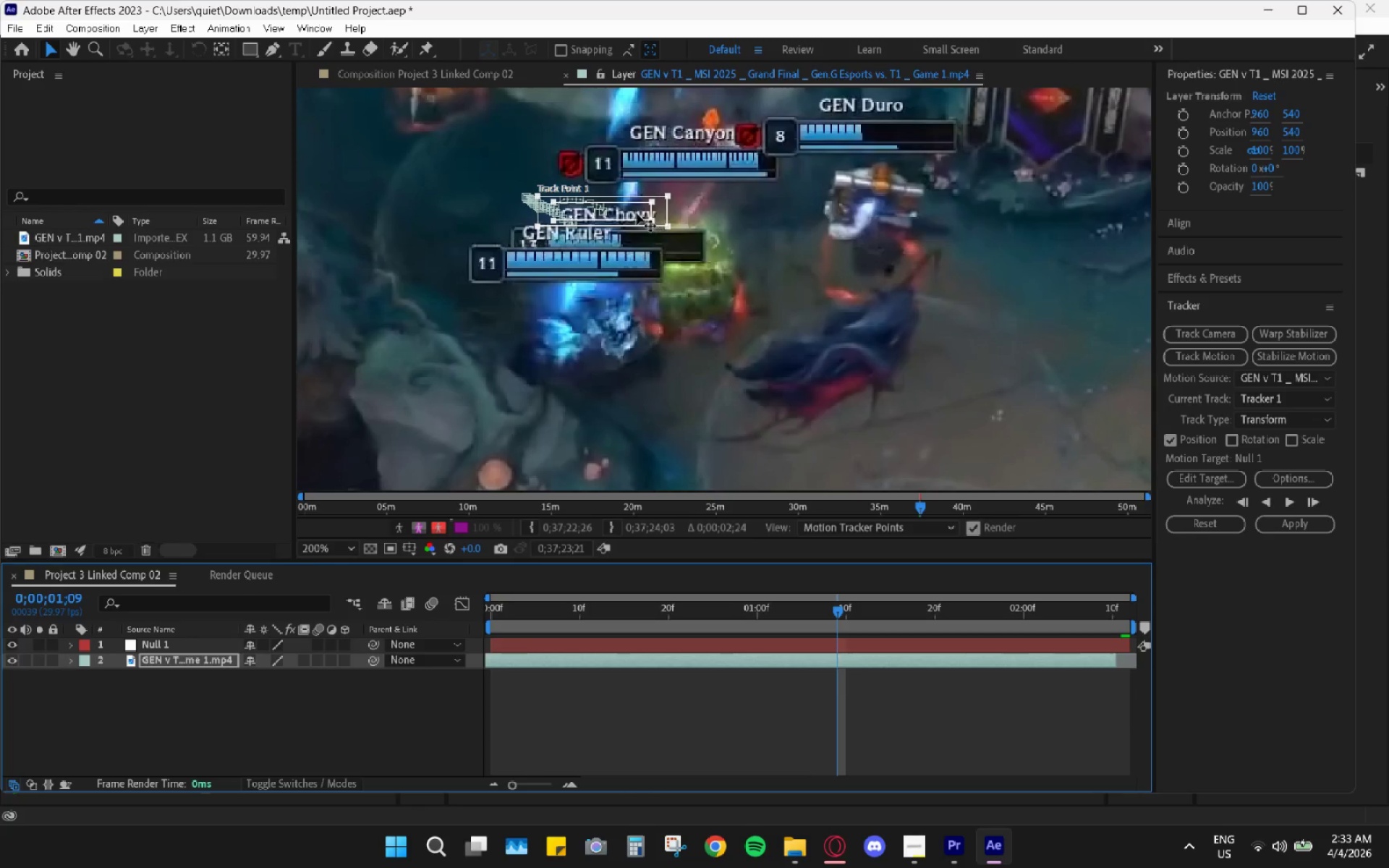 
left_click_drag(start_coordinate=[637, 213], to_coordinate=[642, 218])
 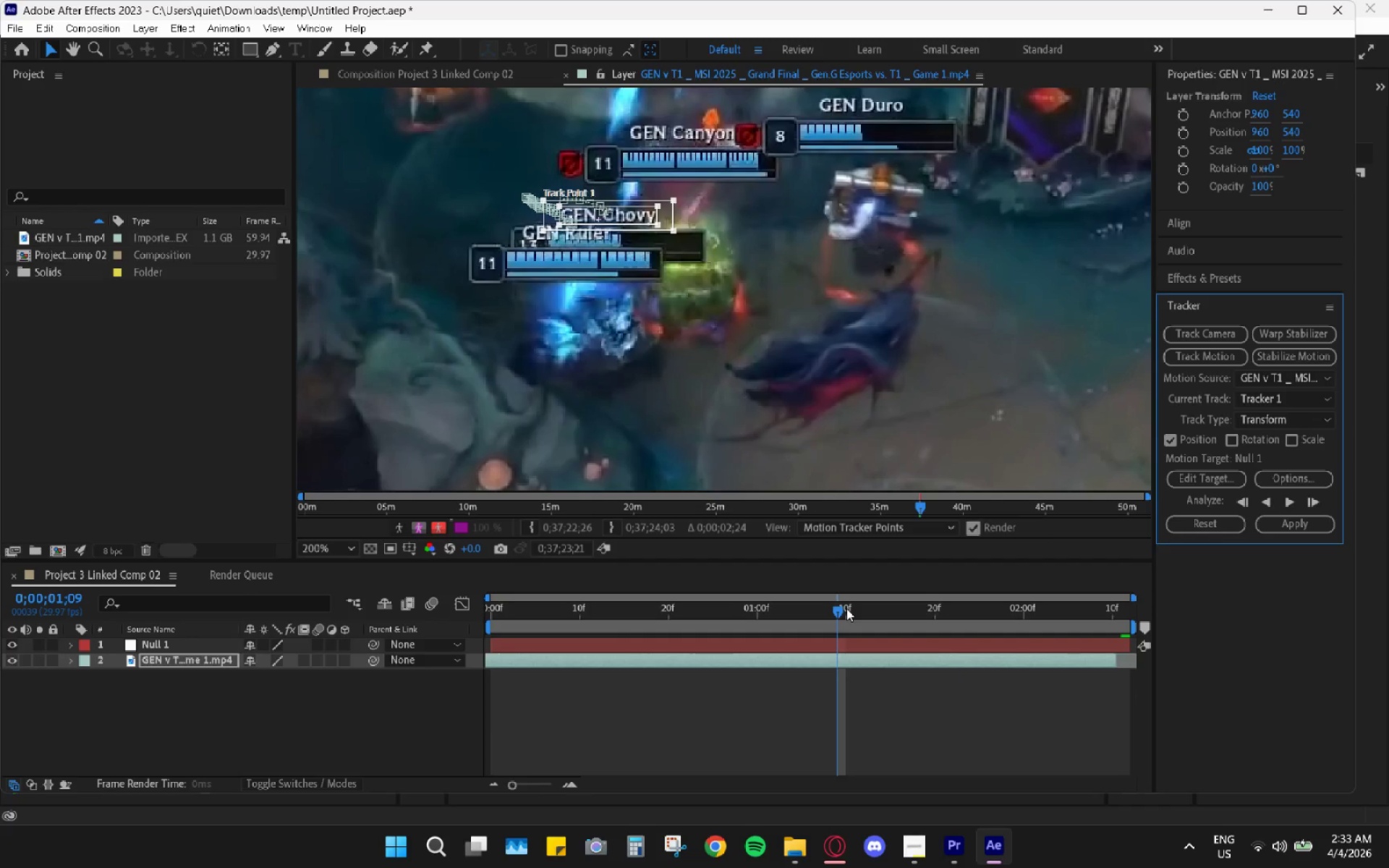 
left_click_drag(start_coordinate=[846, 608], to_coordinate=[852, 608])
 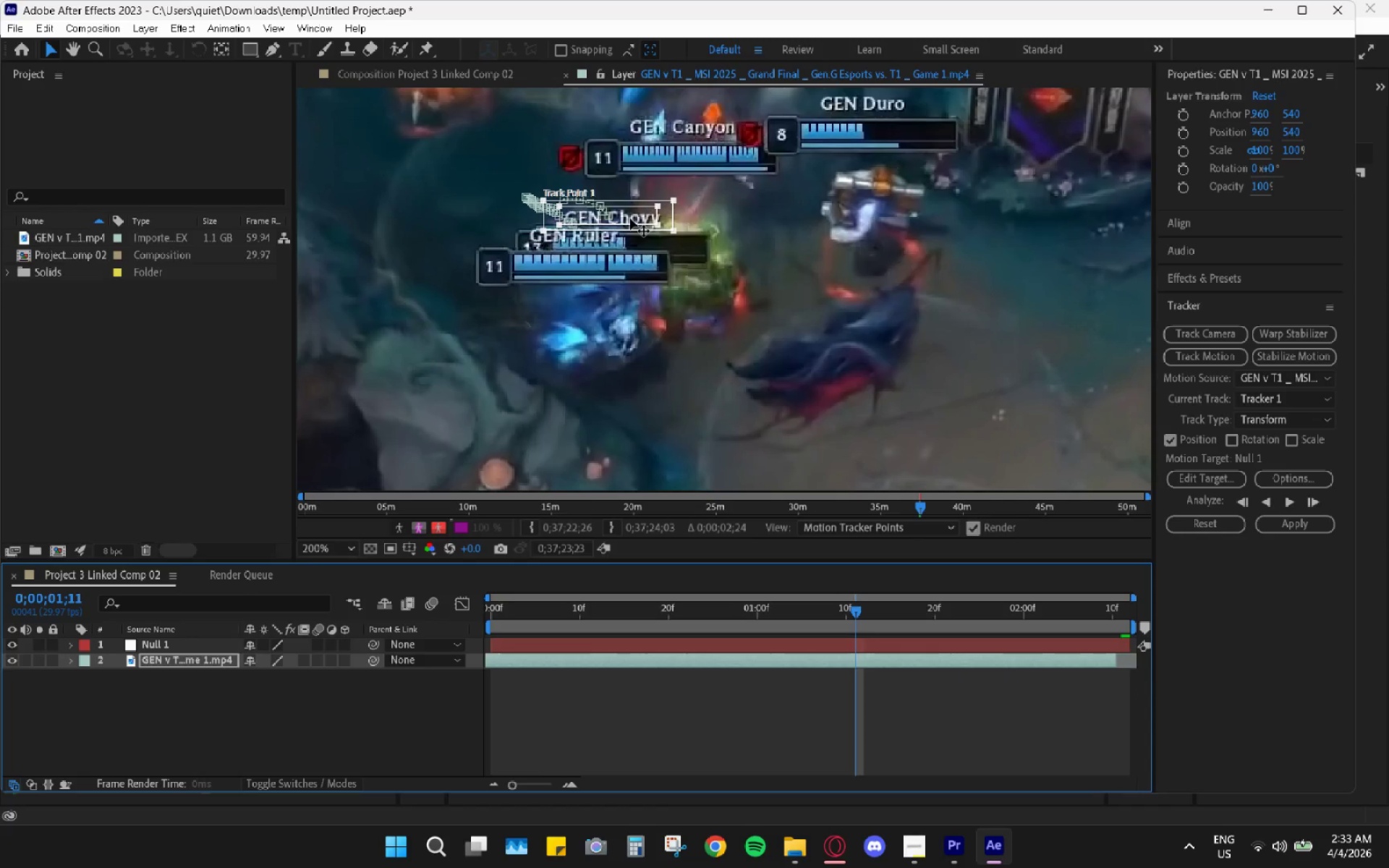 
left_click_drag(start_coordinate=[630, 218], to_coordinate=[635, 222])
 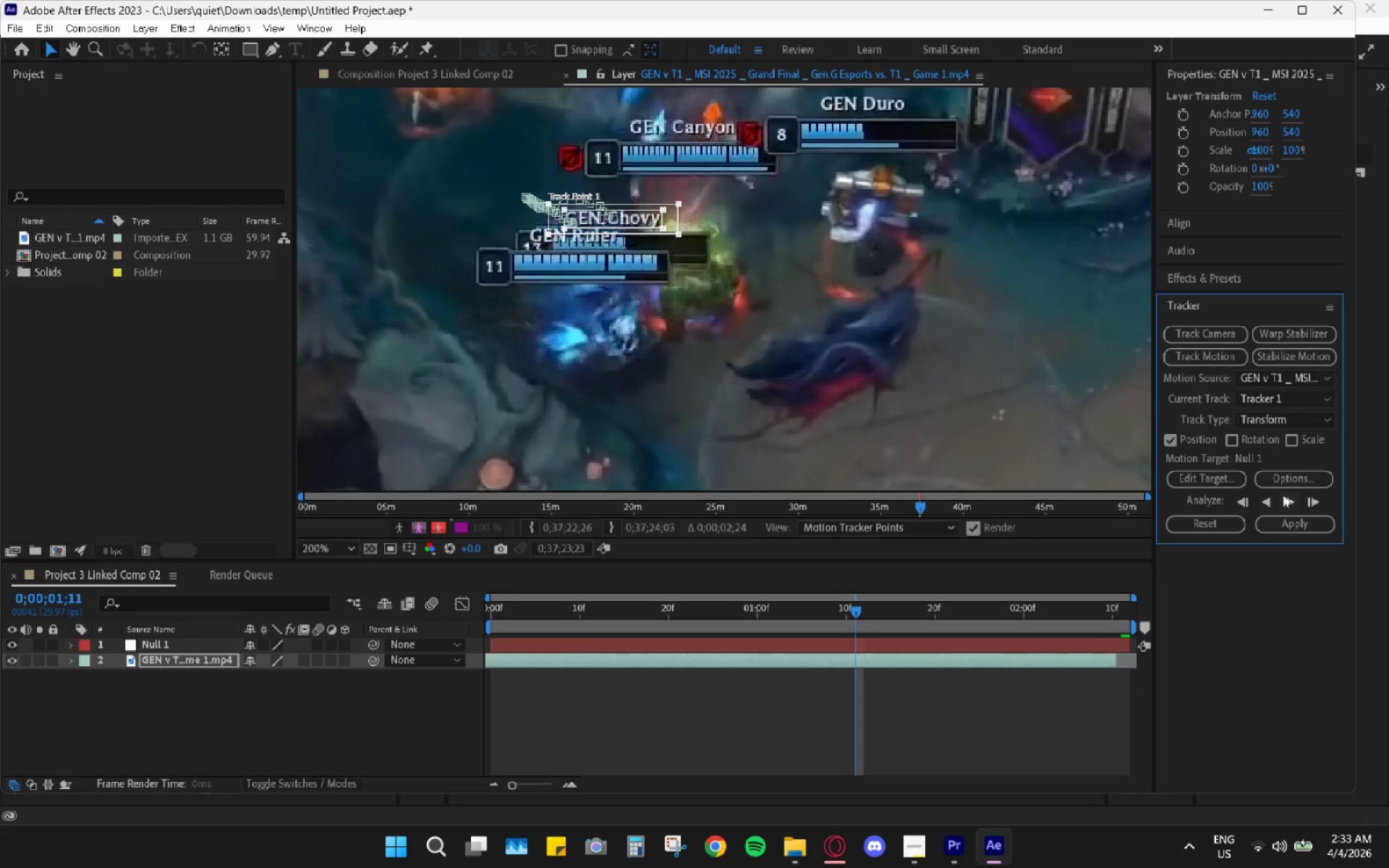 
left_click([1285, 496])
 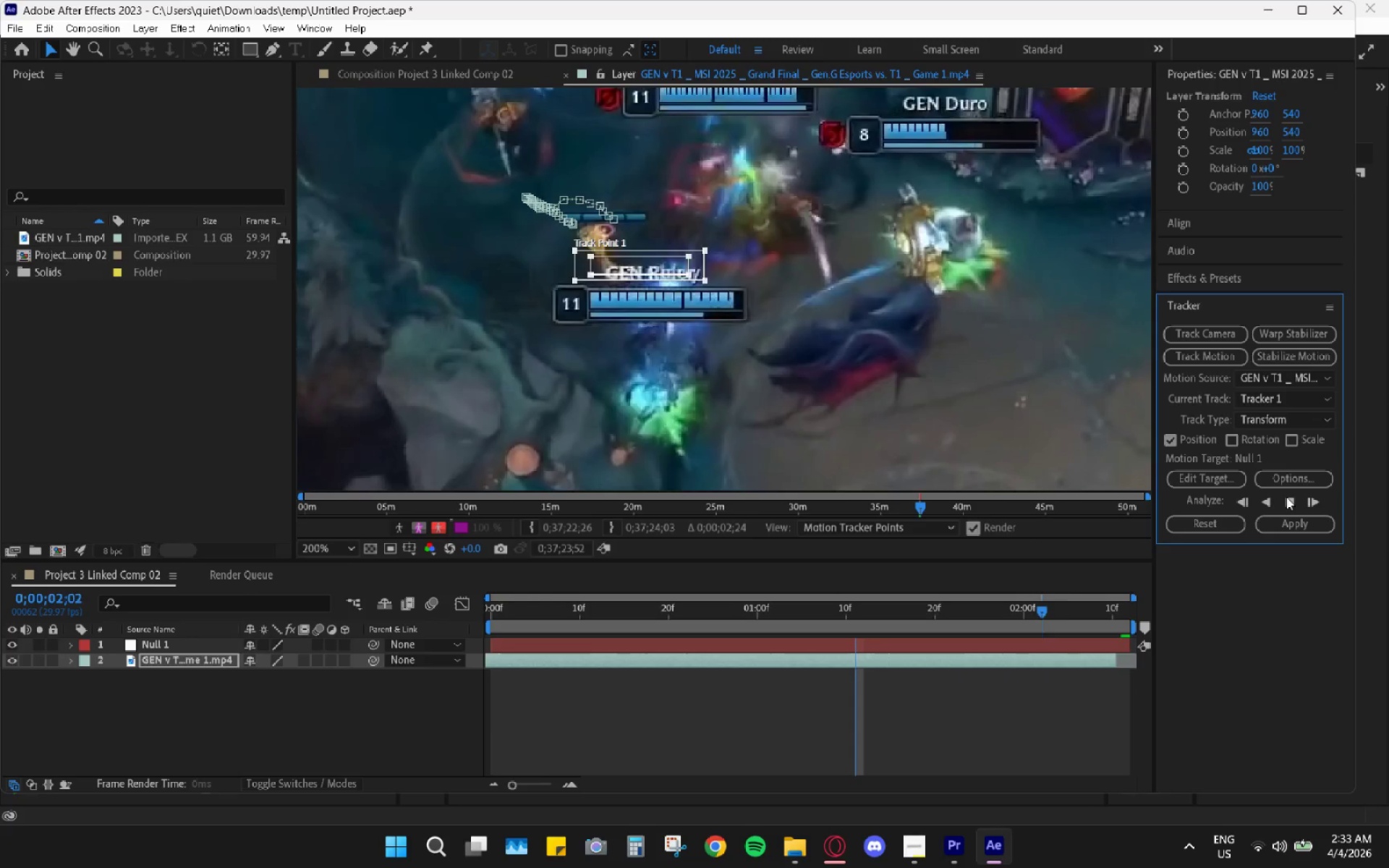 
left_click([1286, 497])
 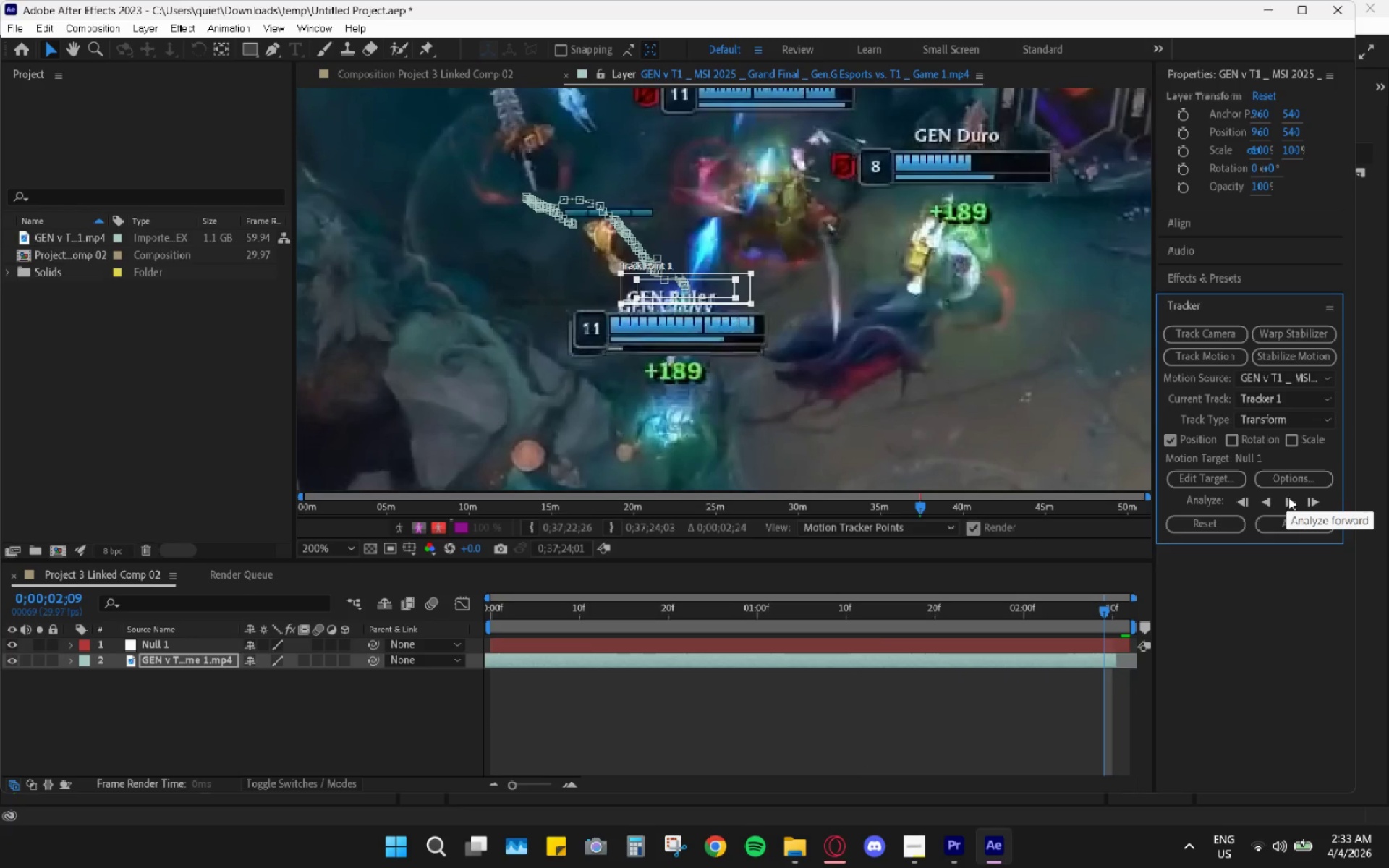 
left_click([1289, 498])
 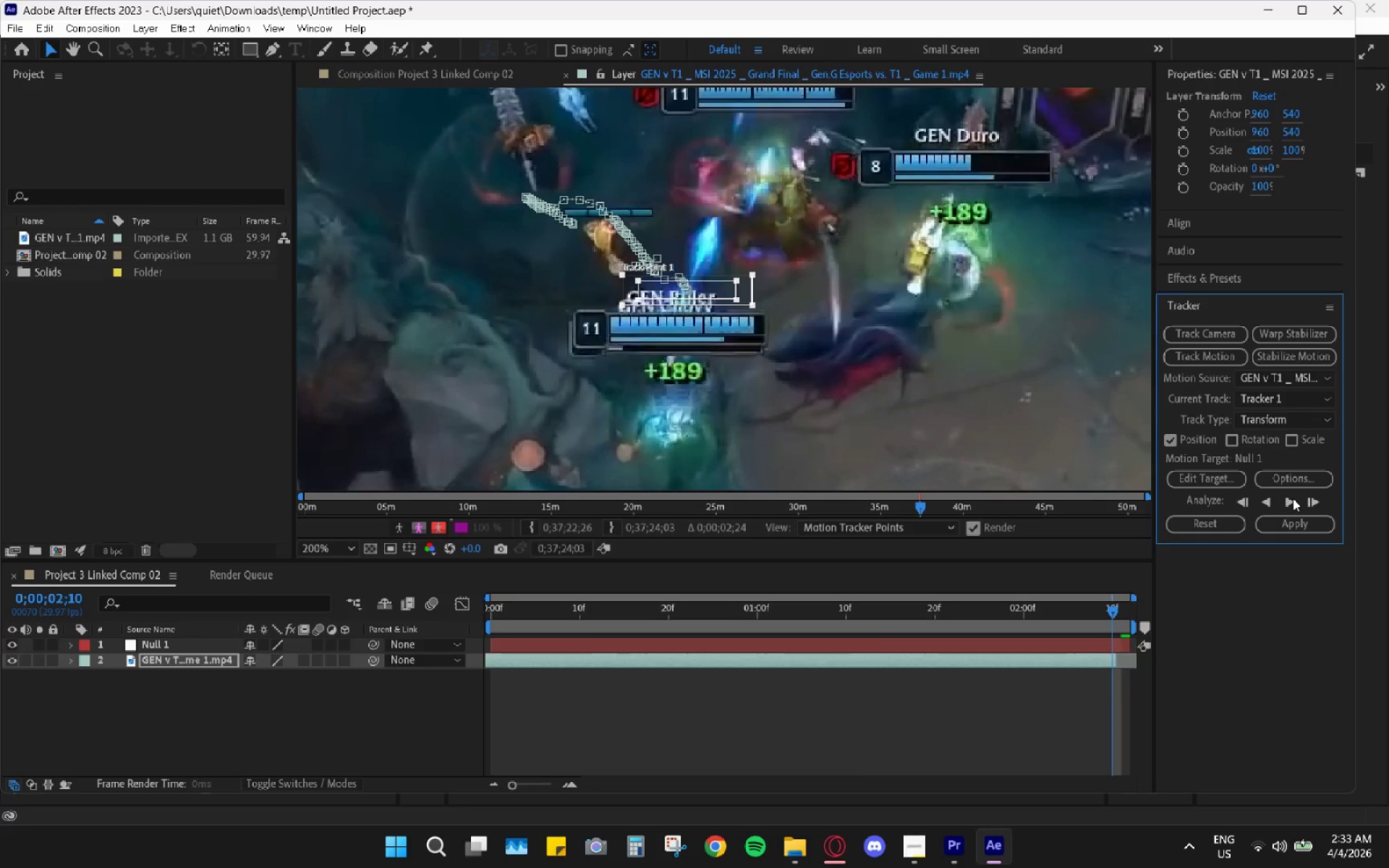 
left_click([1293, 499])
 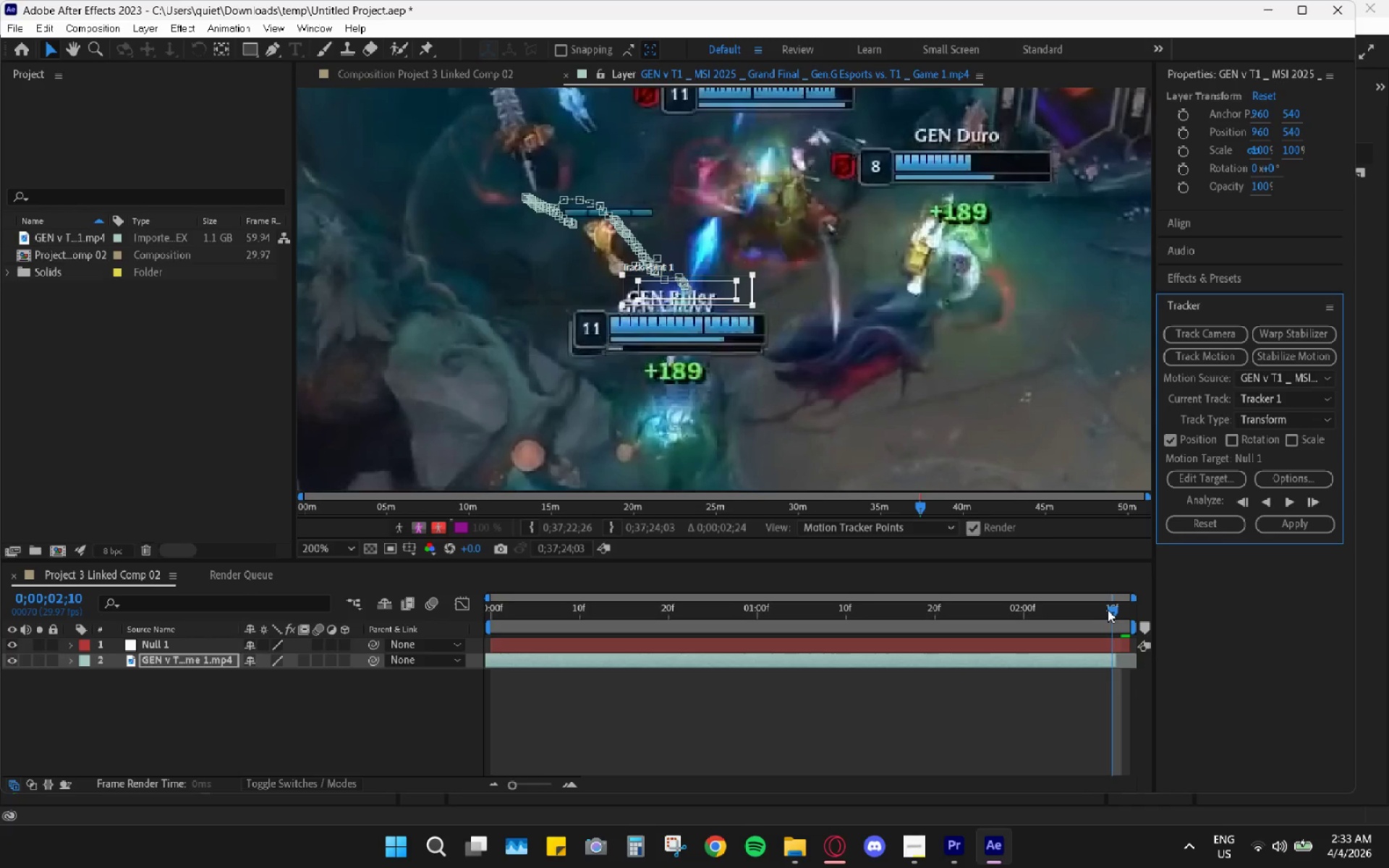 
left_click_drag(start_coordinate=[1110, 612], to_coordinate=[249, 651])
 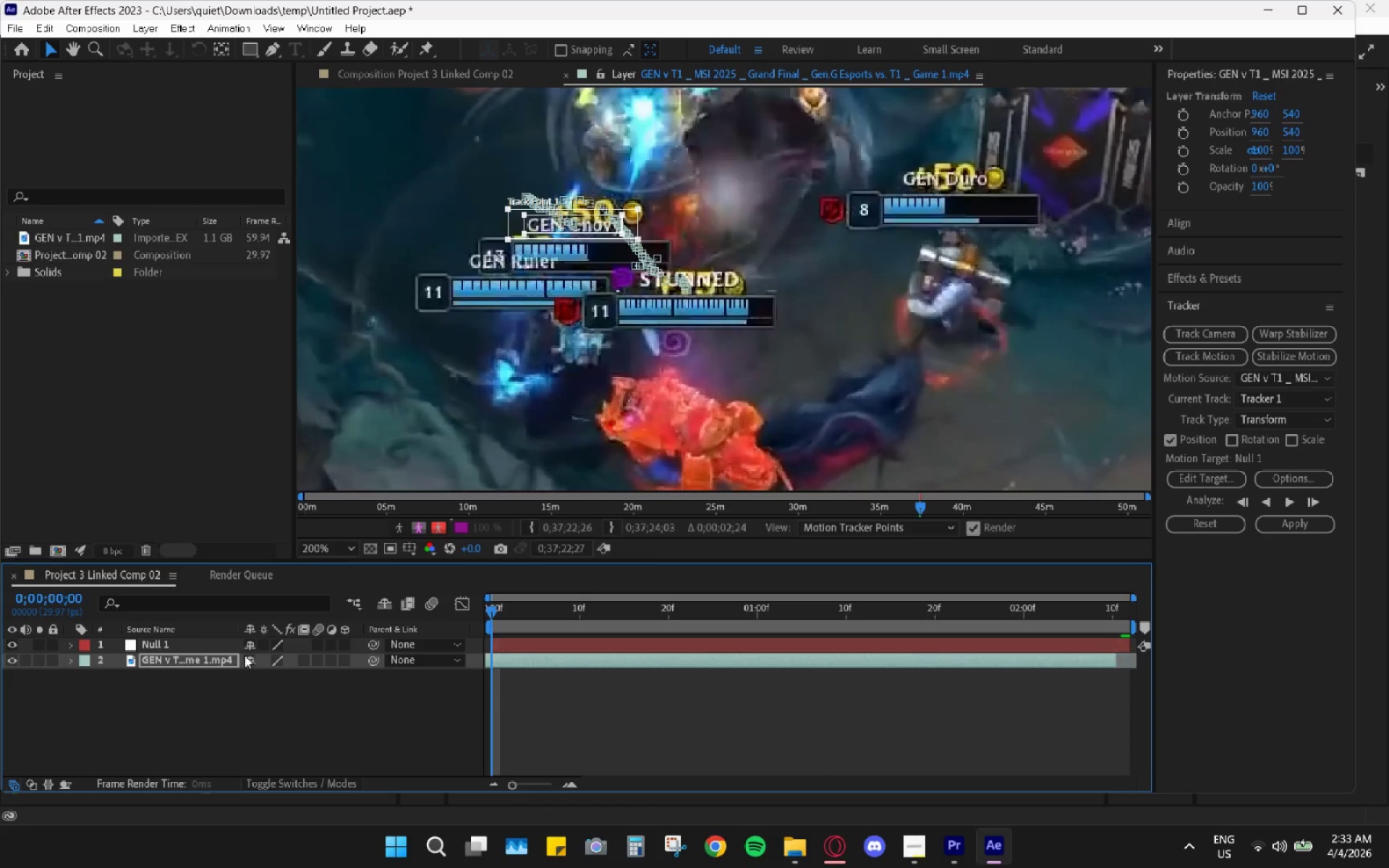 
key(Space)
 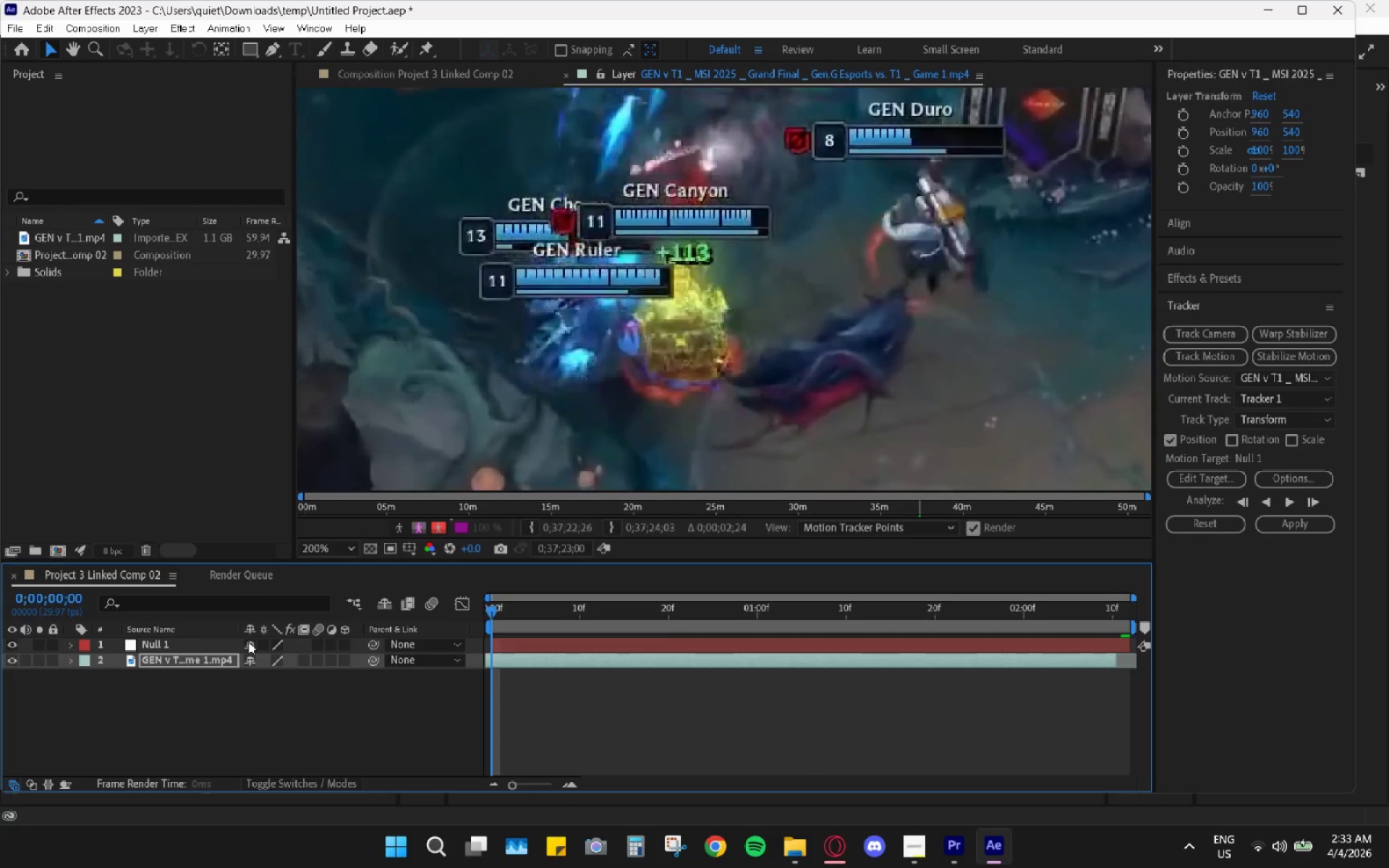 
key(Space)
 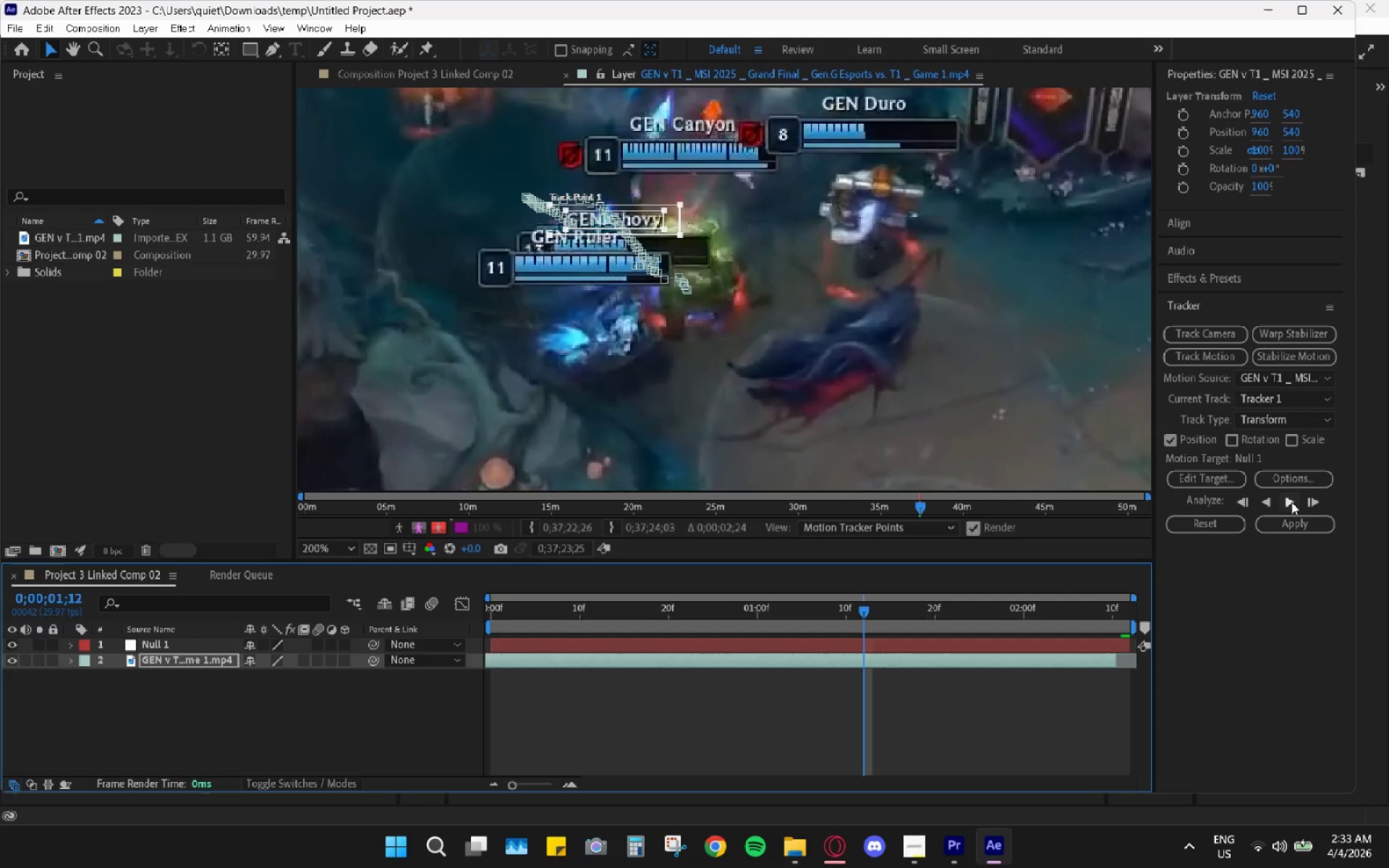 
left_click([1288, 524])
 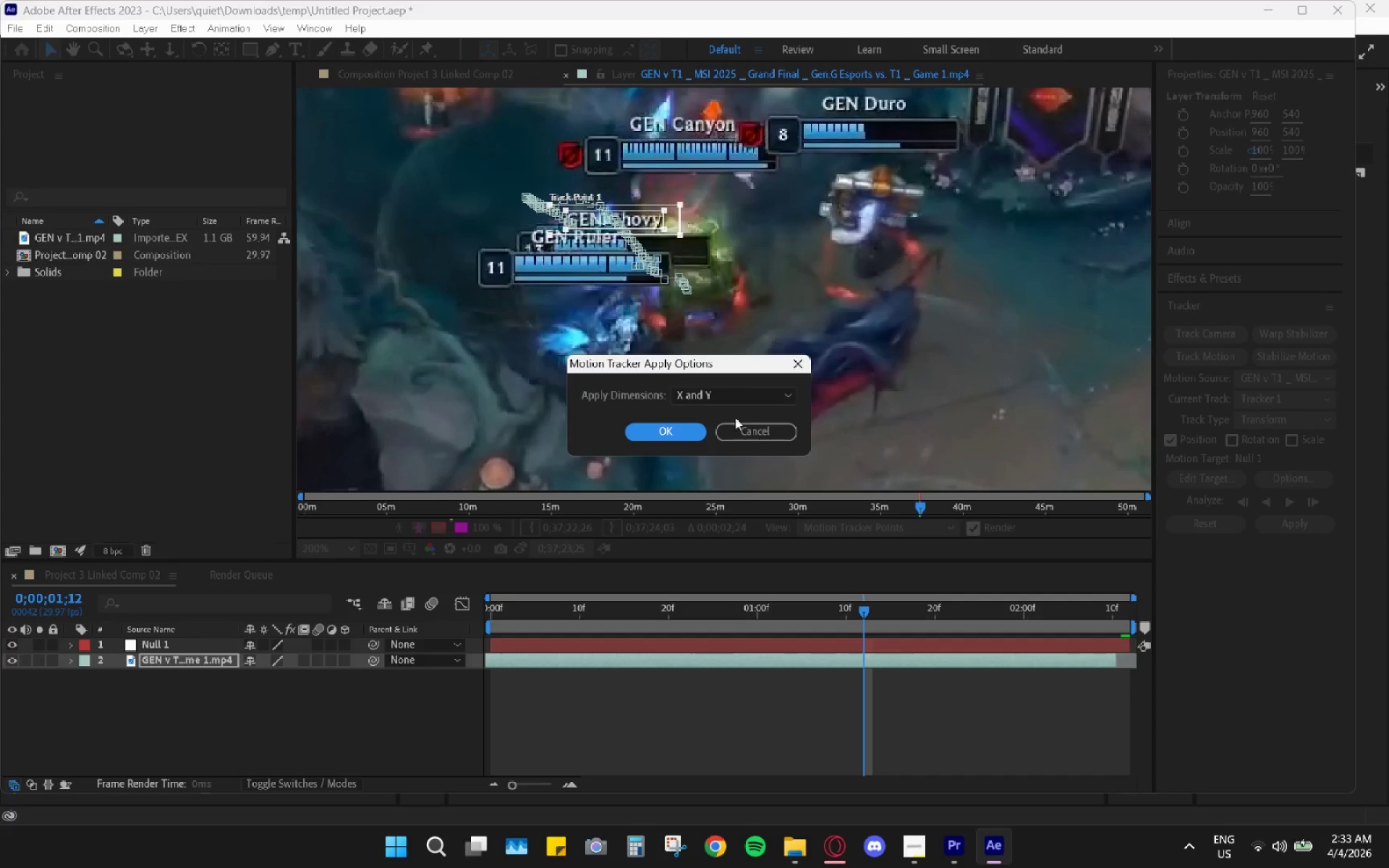 
left_click([646, 431])
 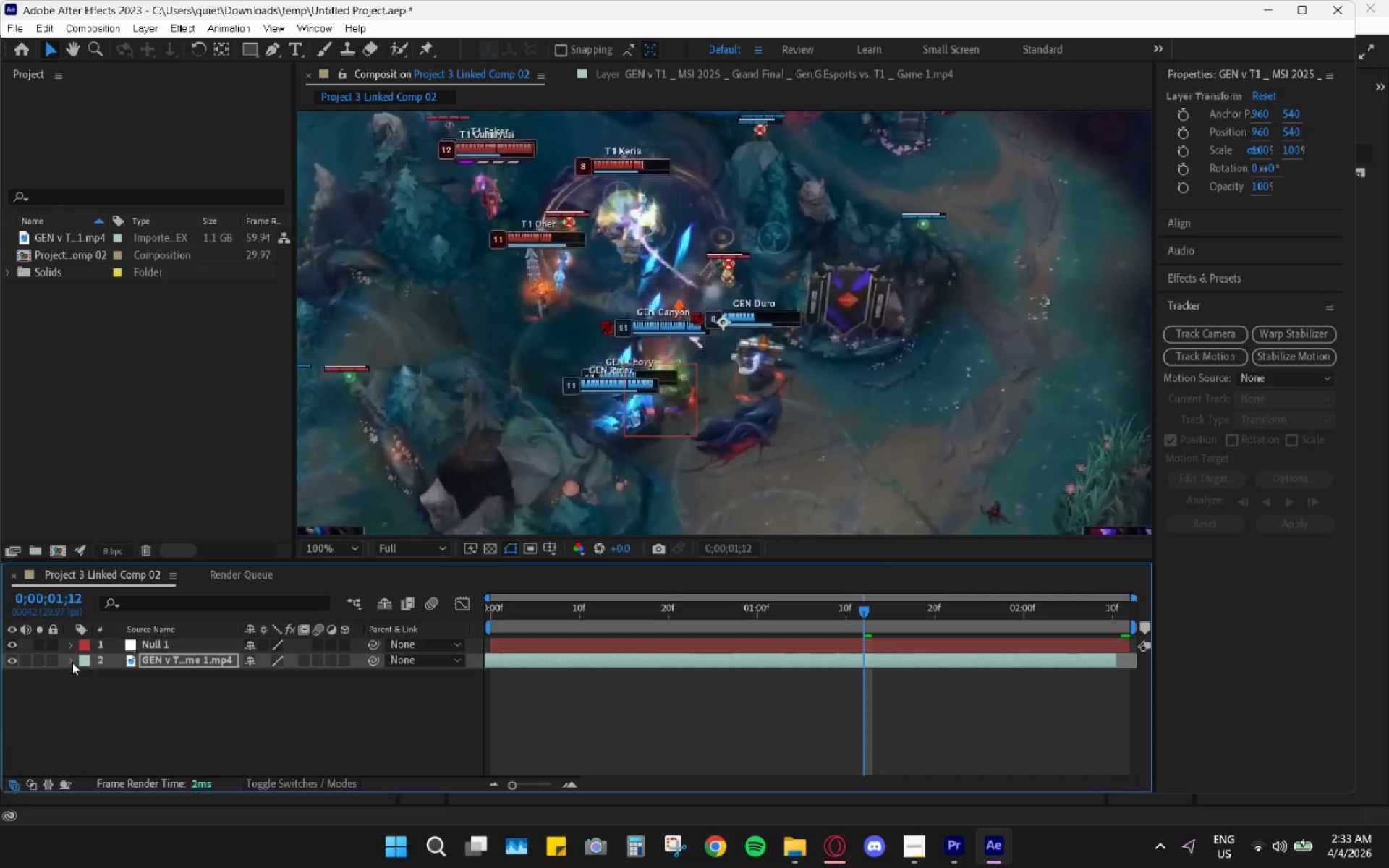 
left_click([114, 702])
 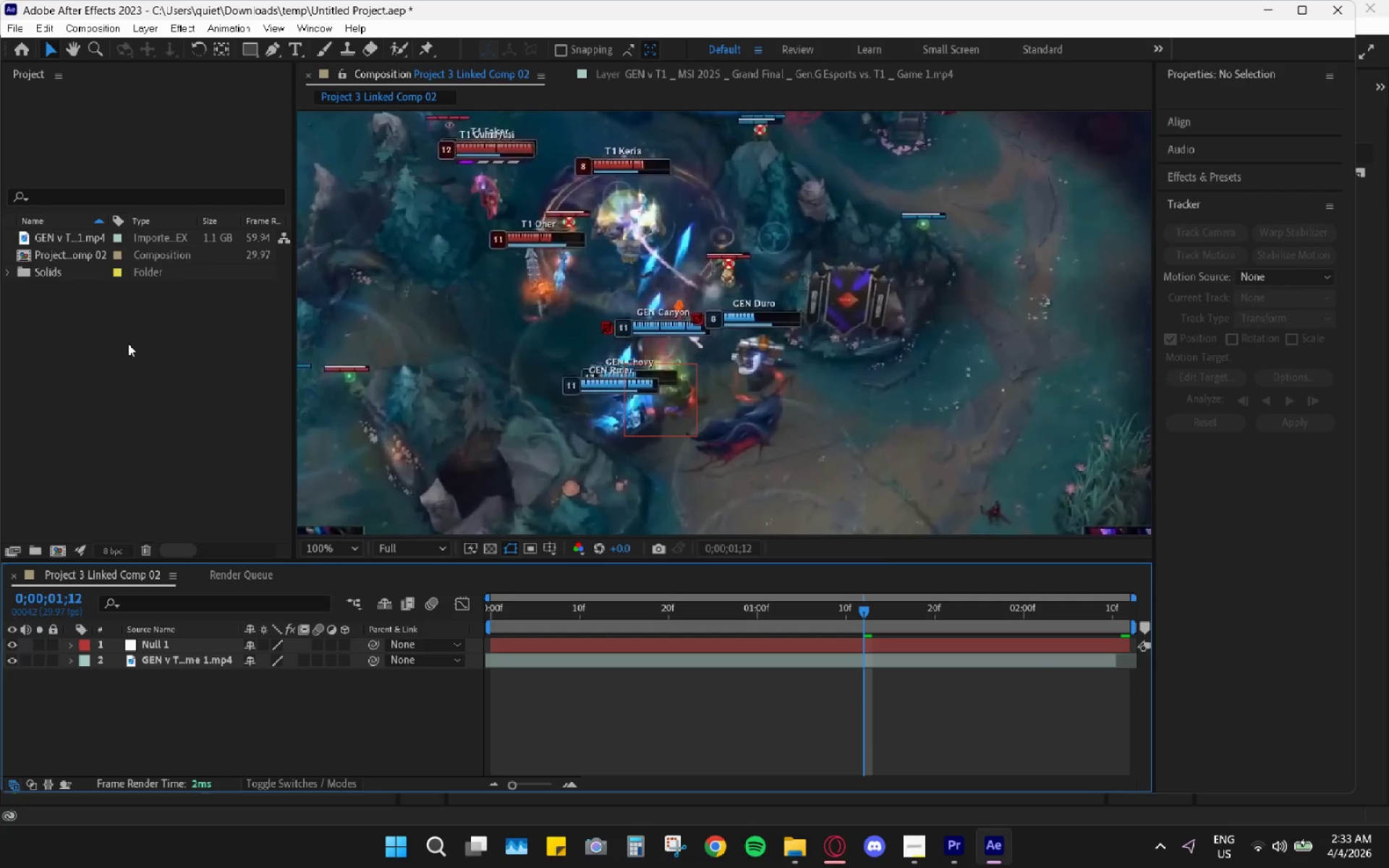 
right_click([128, 343])
 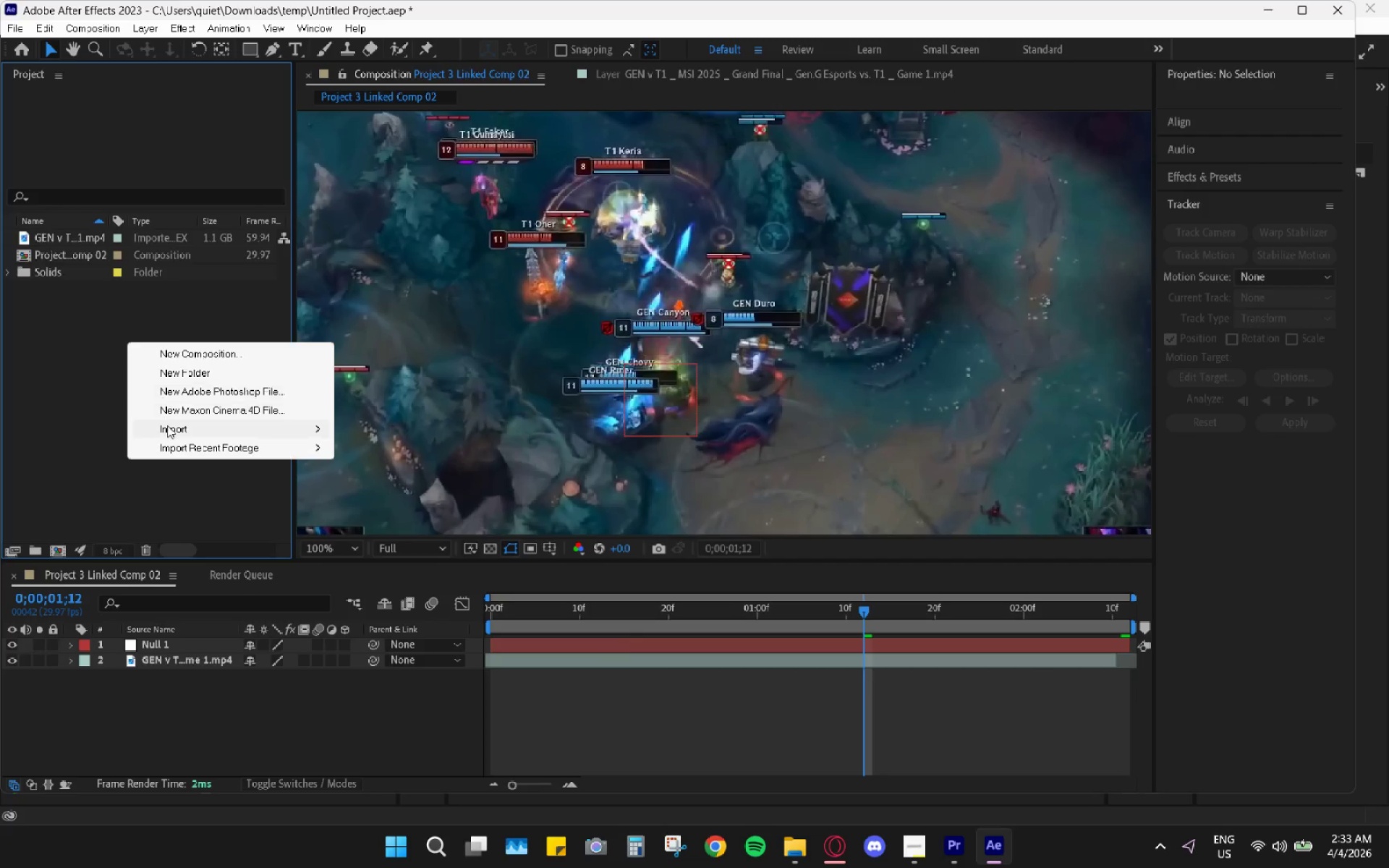 
left_click([169, 429])
 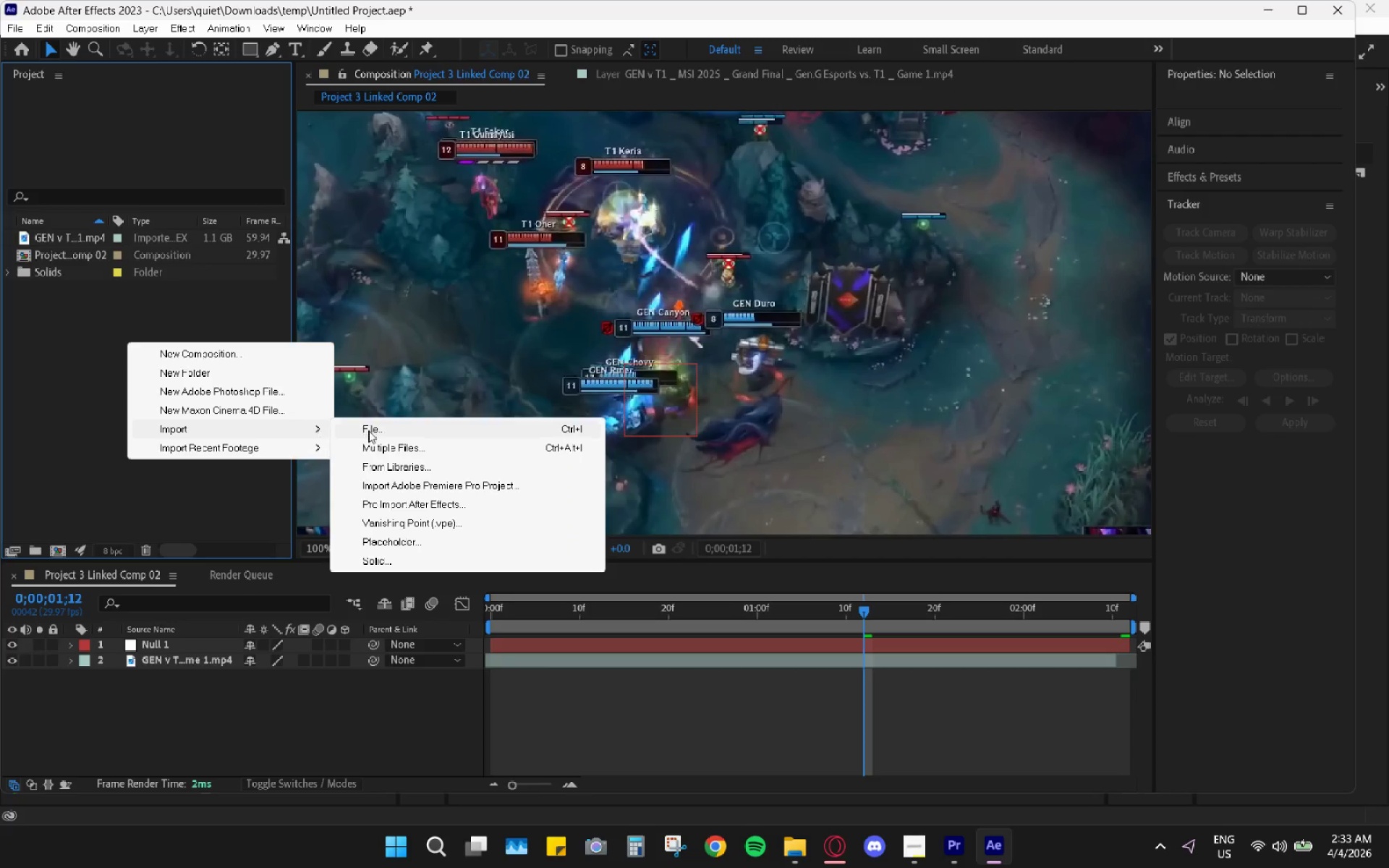 
left_click([368, 430])
 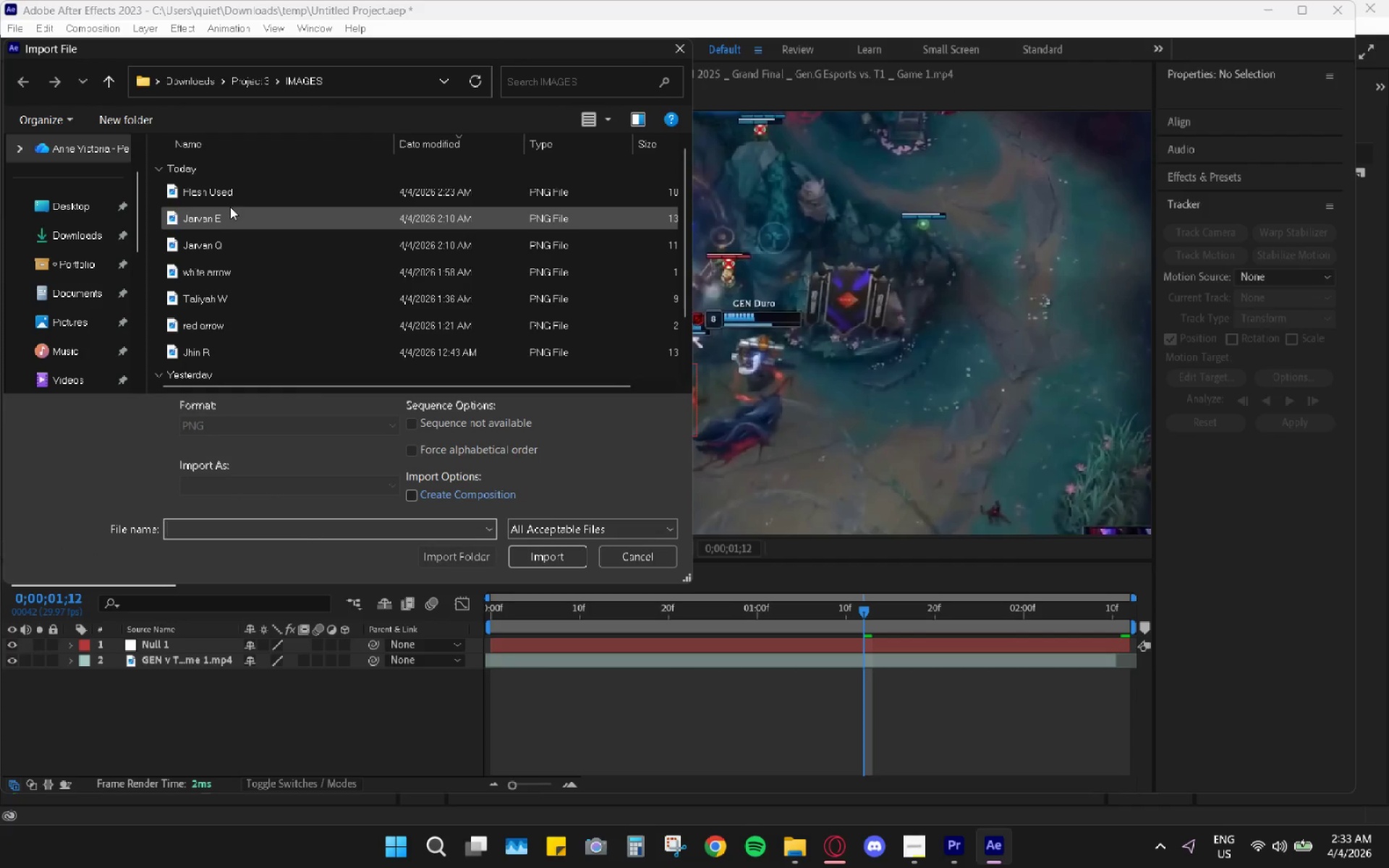 
left_click([224, 190])
 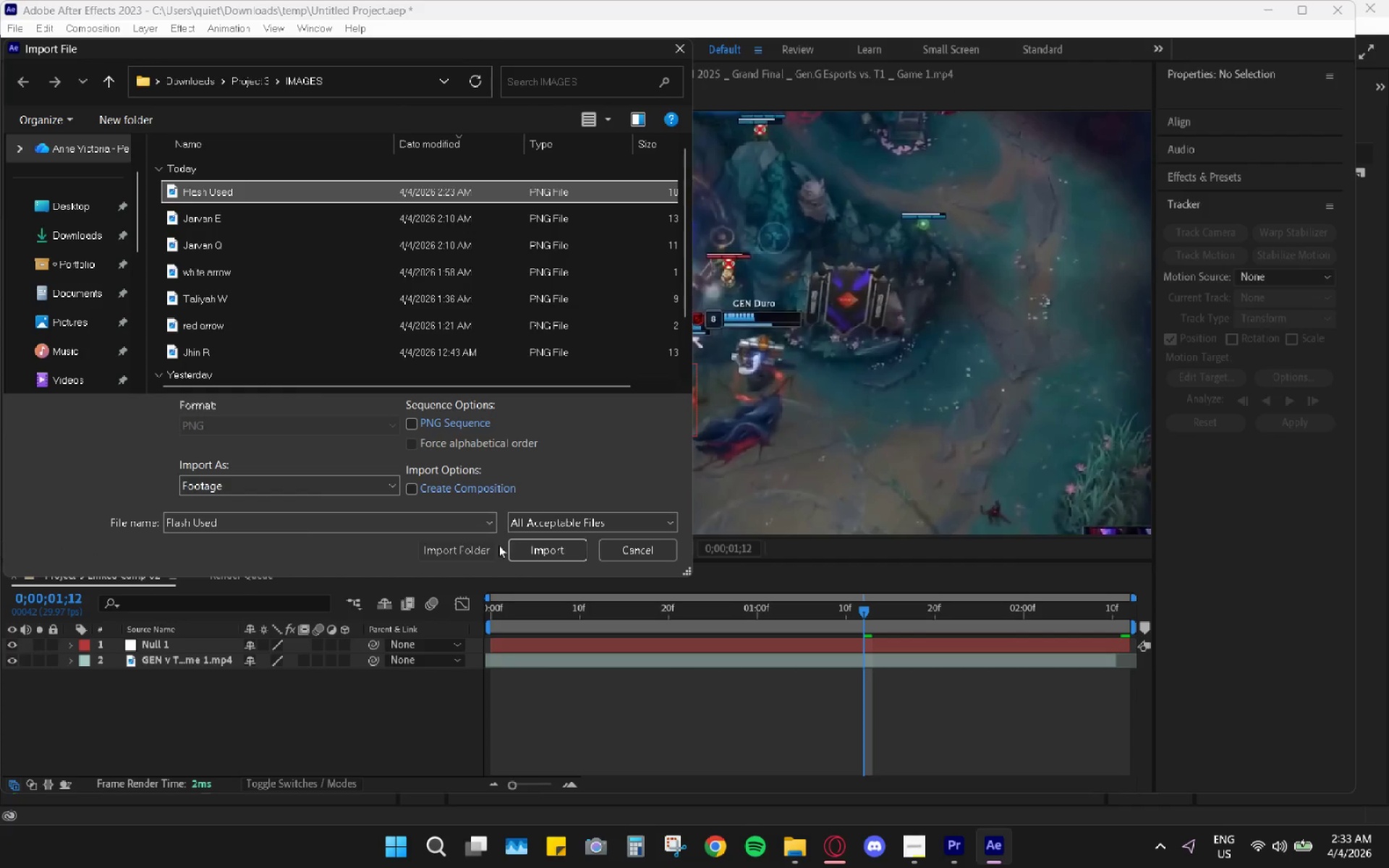 
left_click([520, 553])
 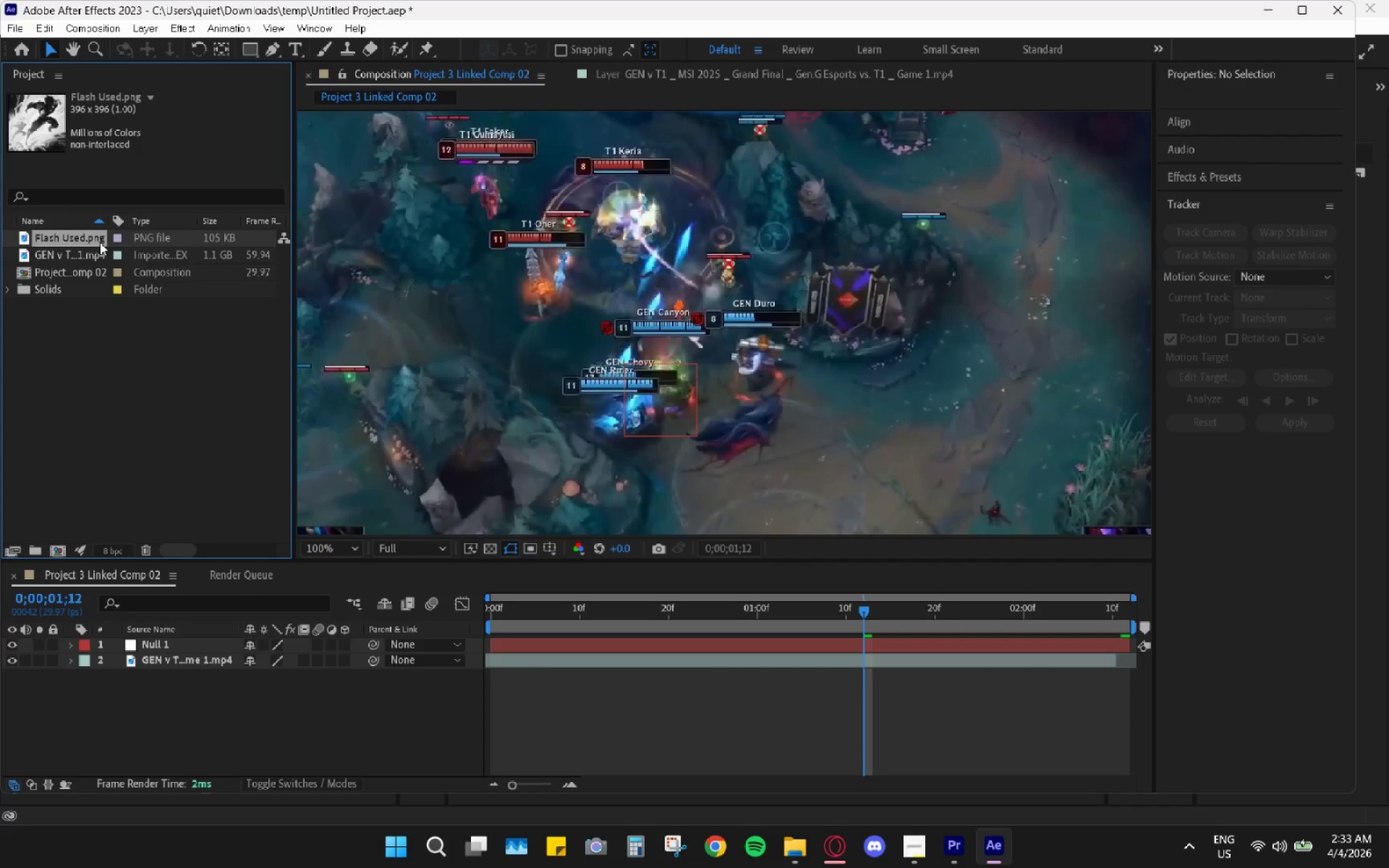 
left_click_drag(start_coordinate=[67, 240], to_coordinate=[121, 711])
 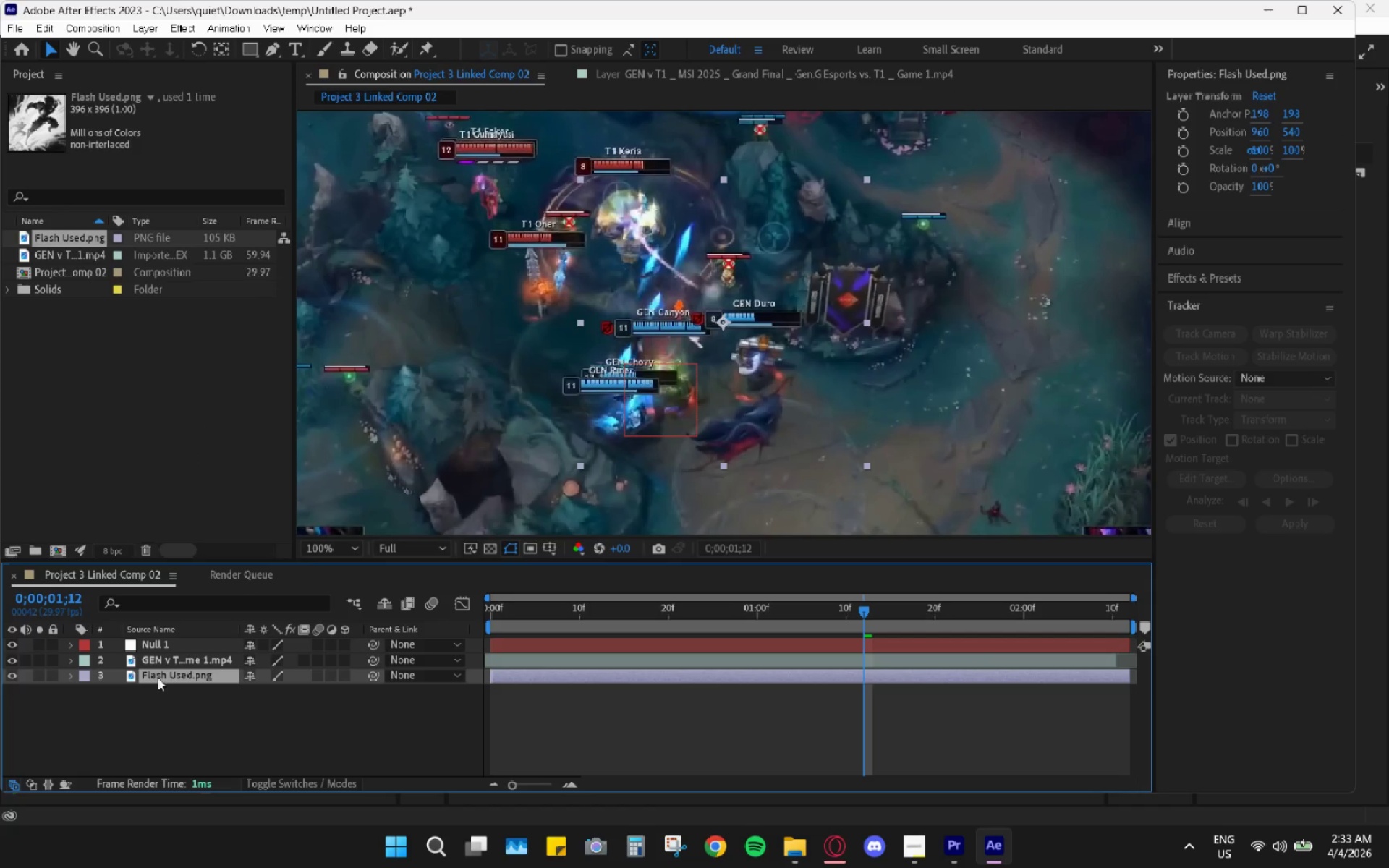 
left_click_drag(start_coordinate=[159, 676], to_coordinate=[166, 638])
 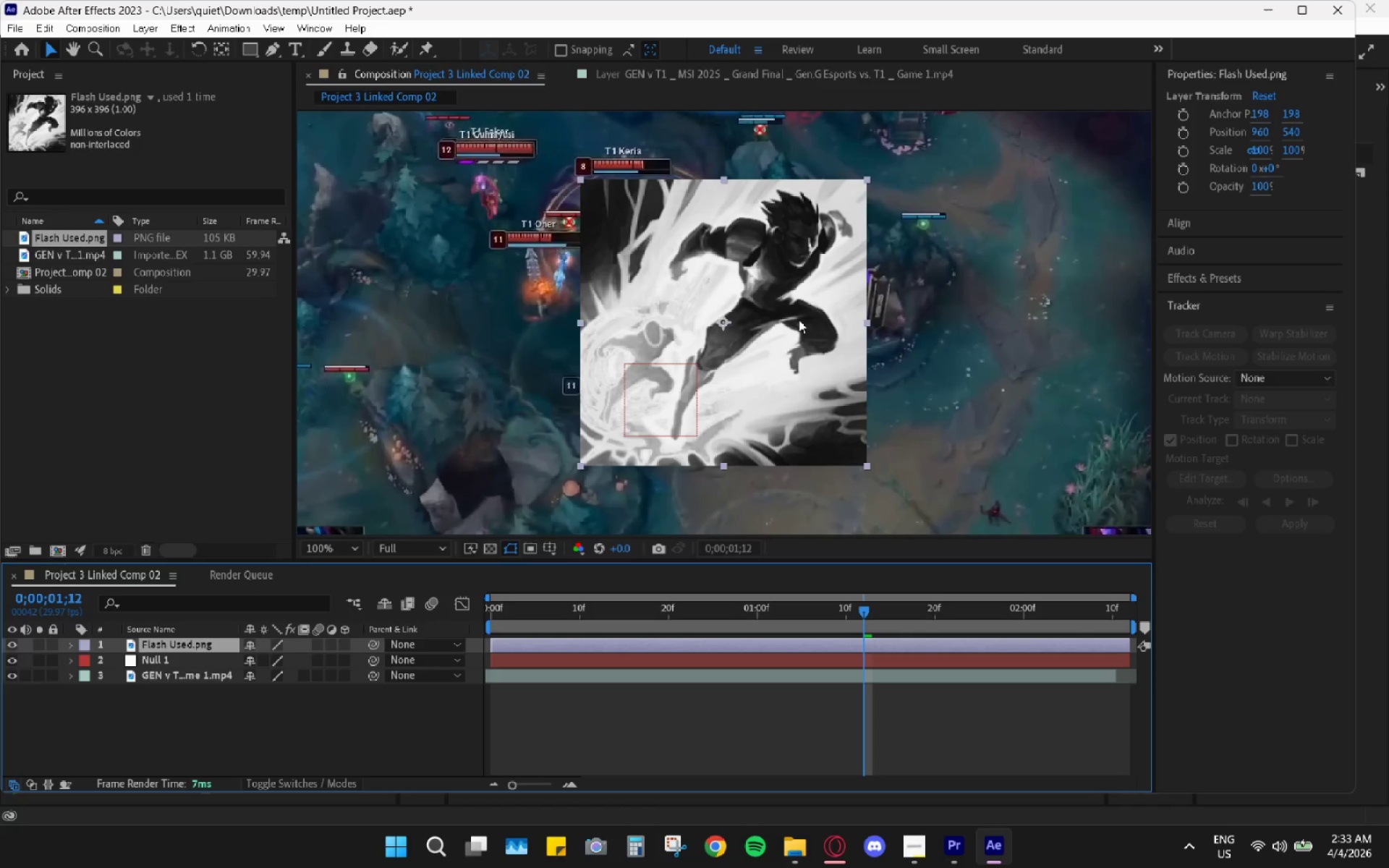 
left_click([799, 320])
 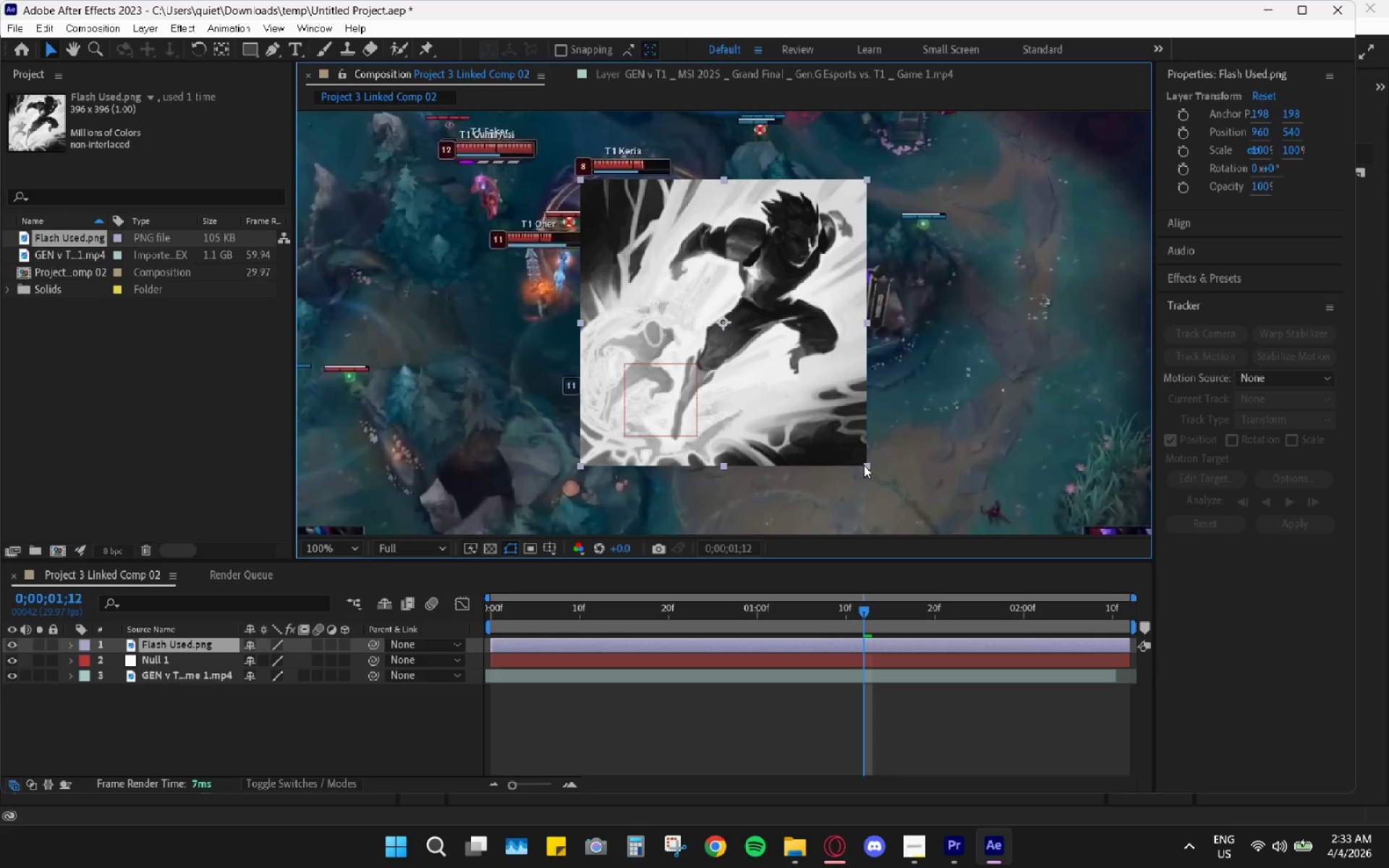 
left_click_drag(start_coordinate=[864, 465], to_coordinate=[749, 349])
 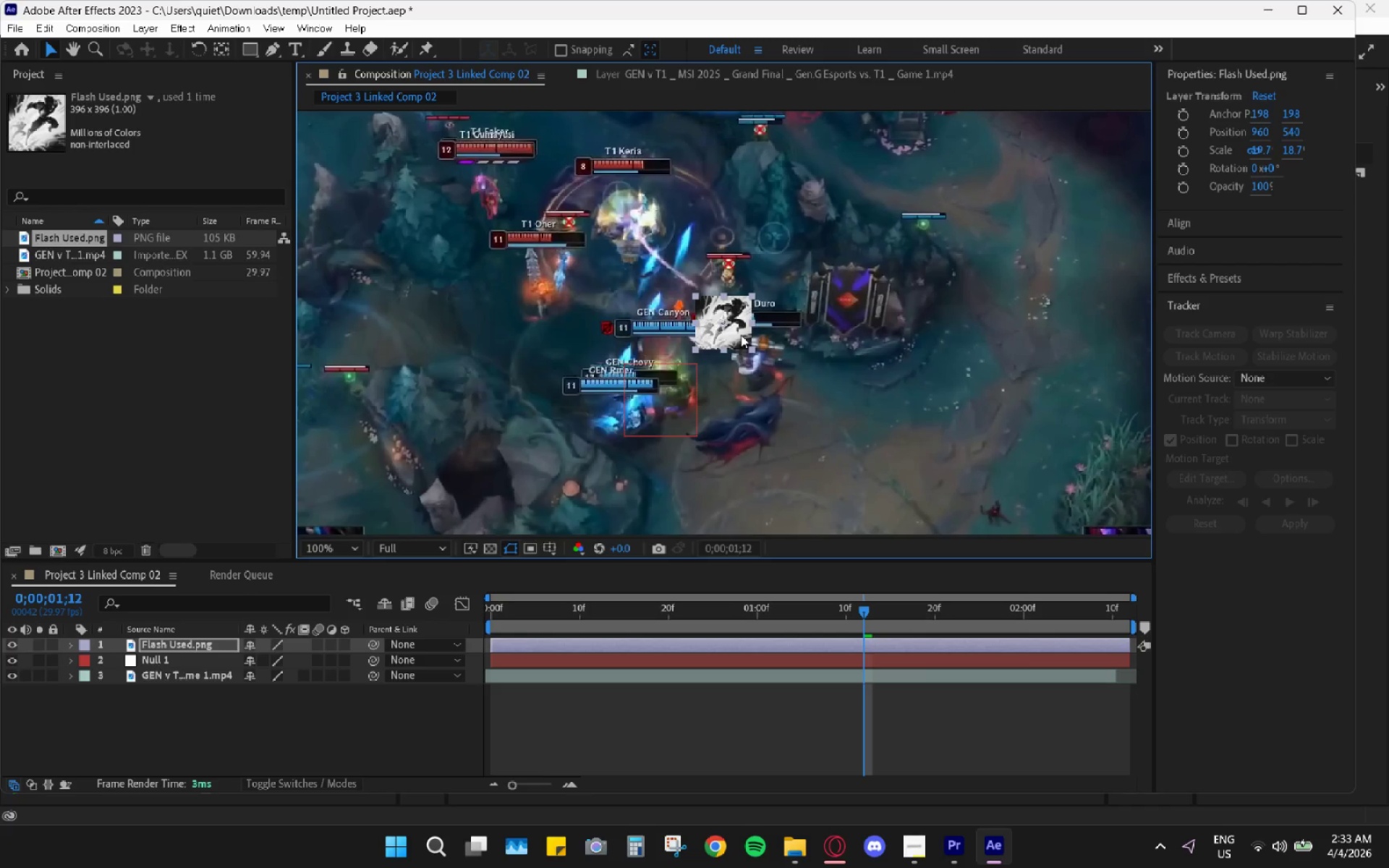 
left_click_drag(start_coordinate=[741, 336], to_coordinate=[645, 338])
 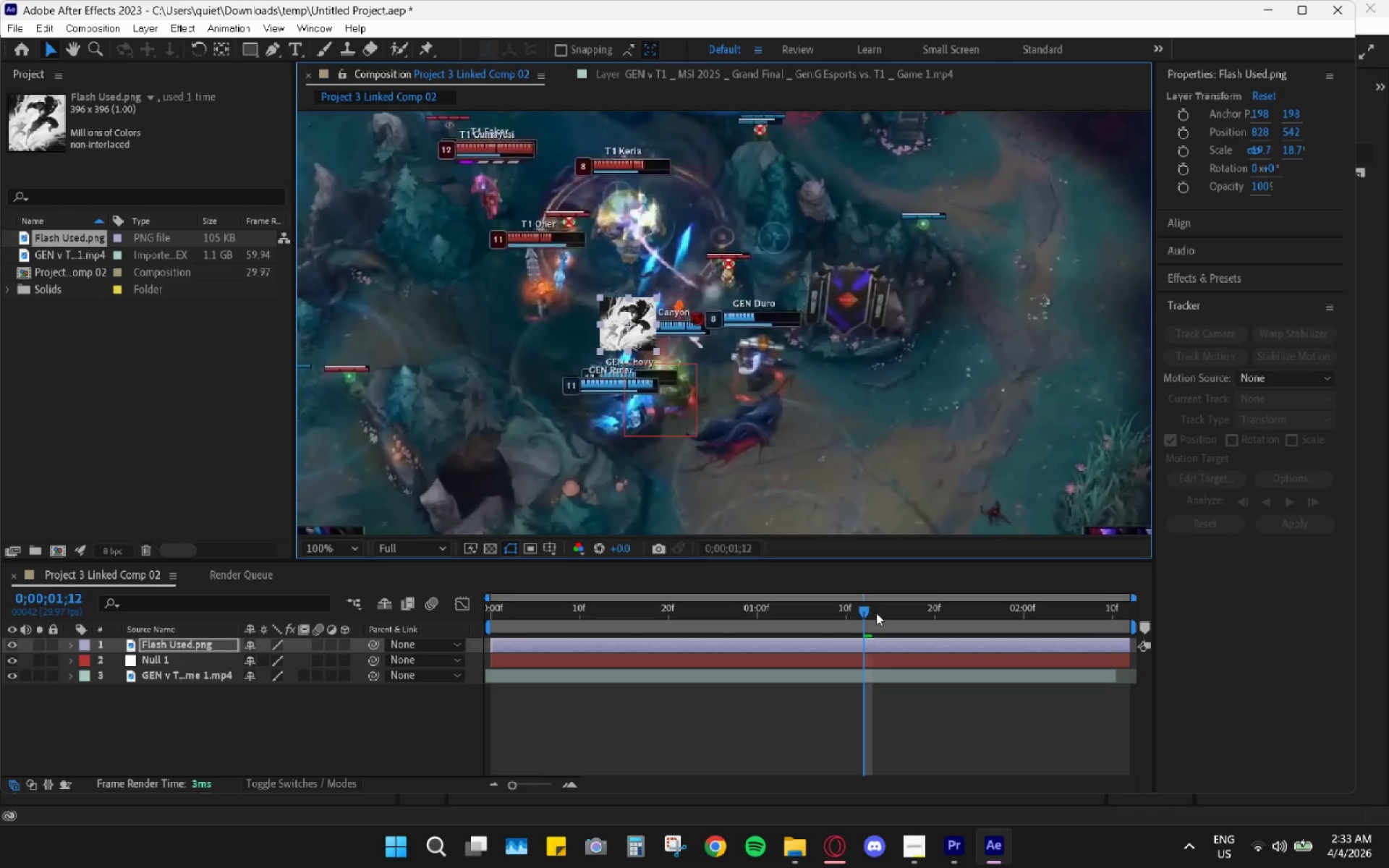 
left_click_drag(start_coordinate=[862, 614], to_coordinate=[402, 608])
 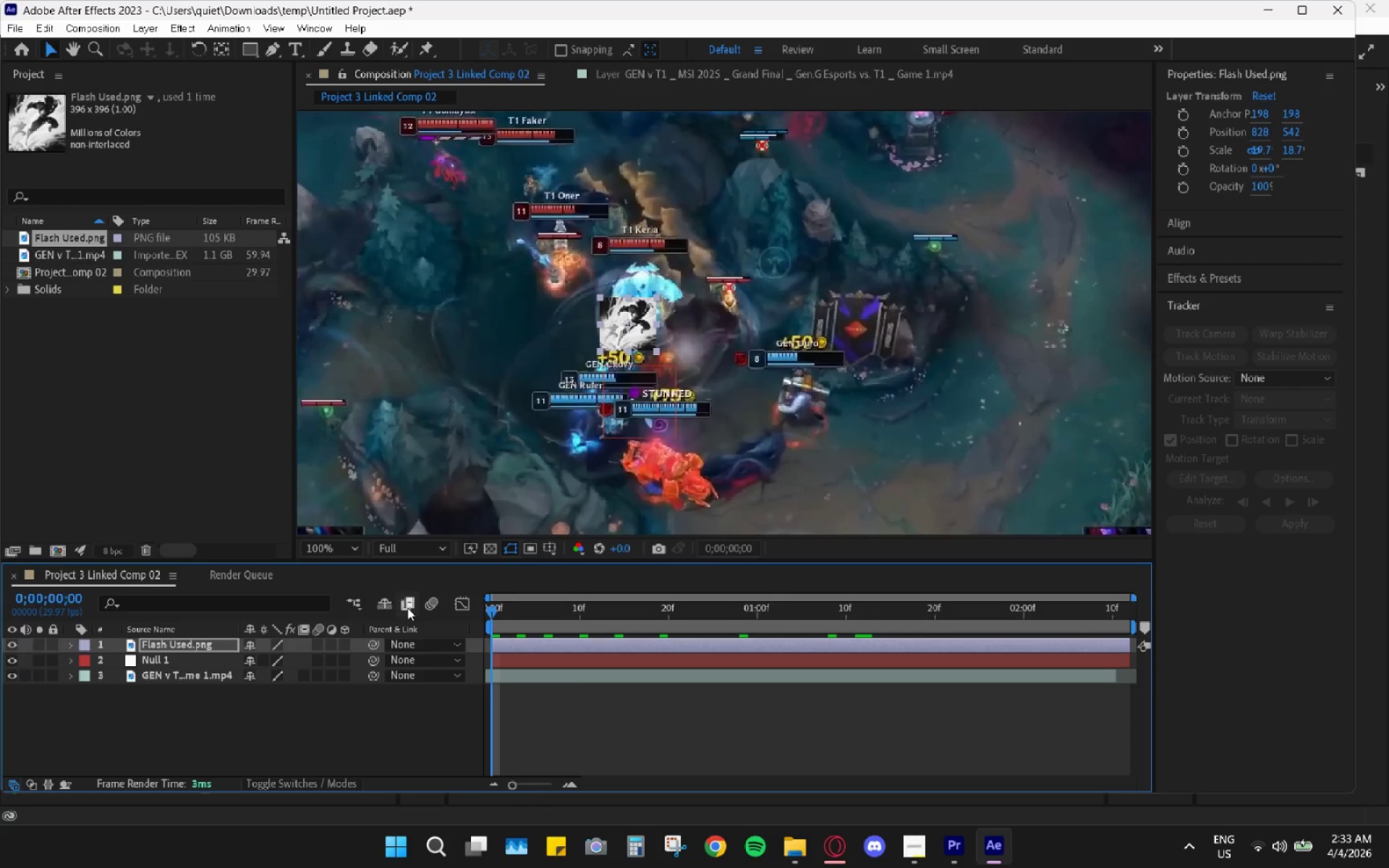 
key(Space)
 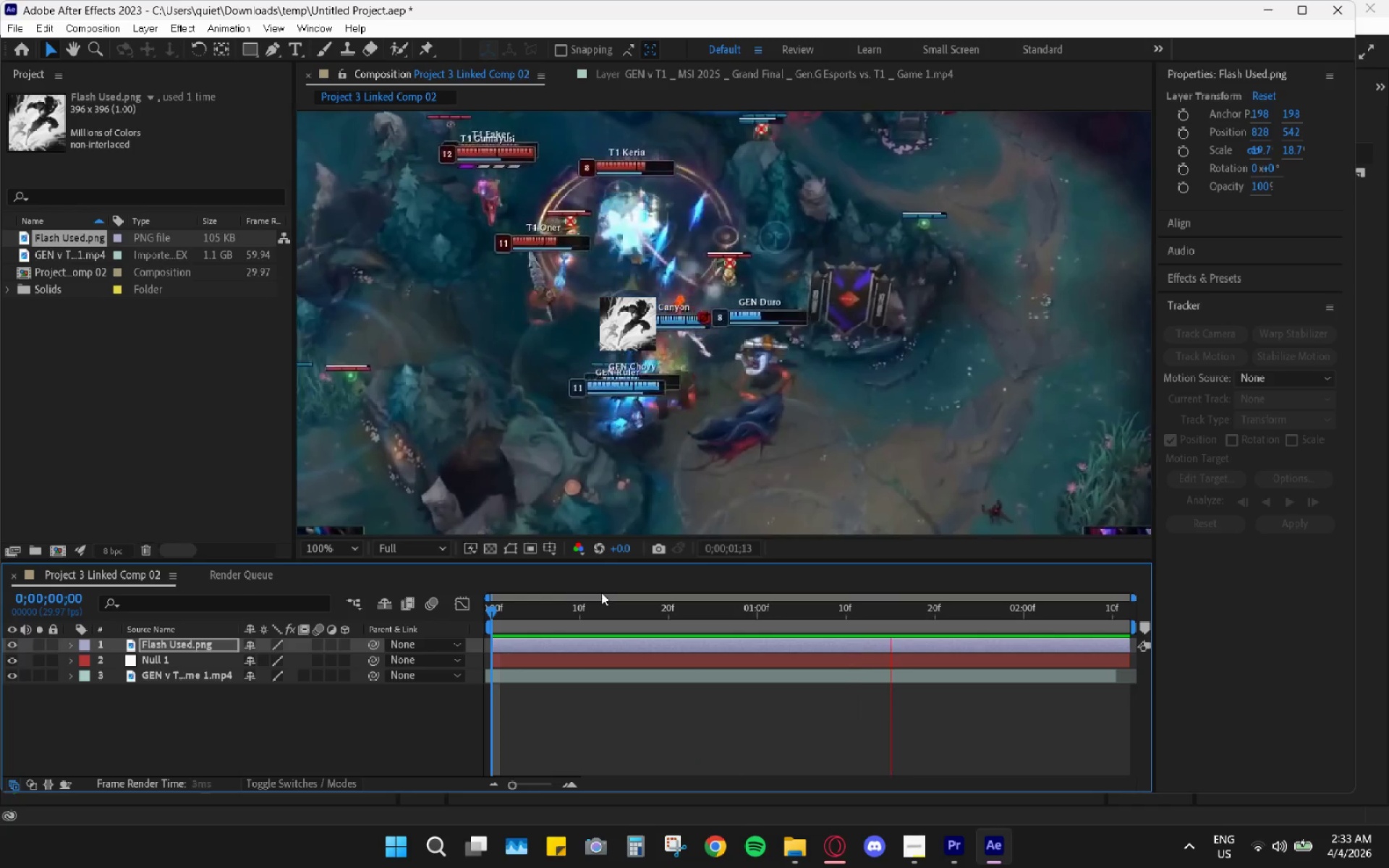 
key(Space)
 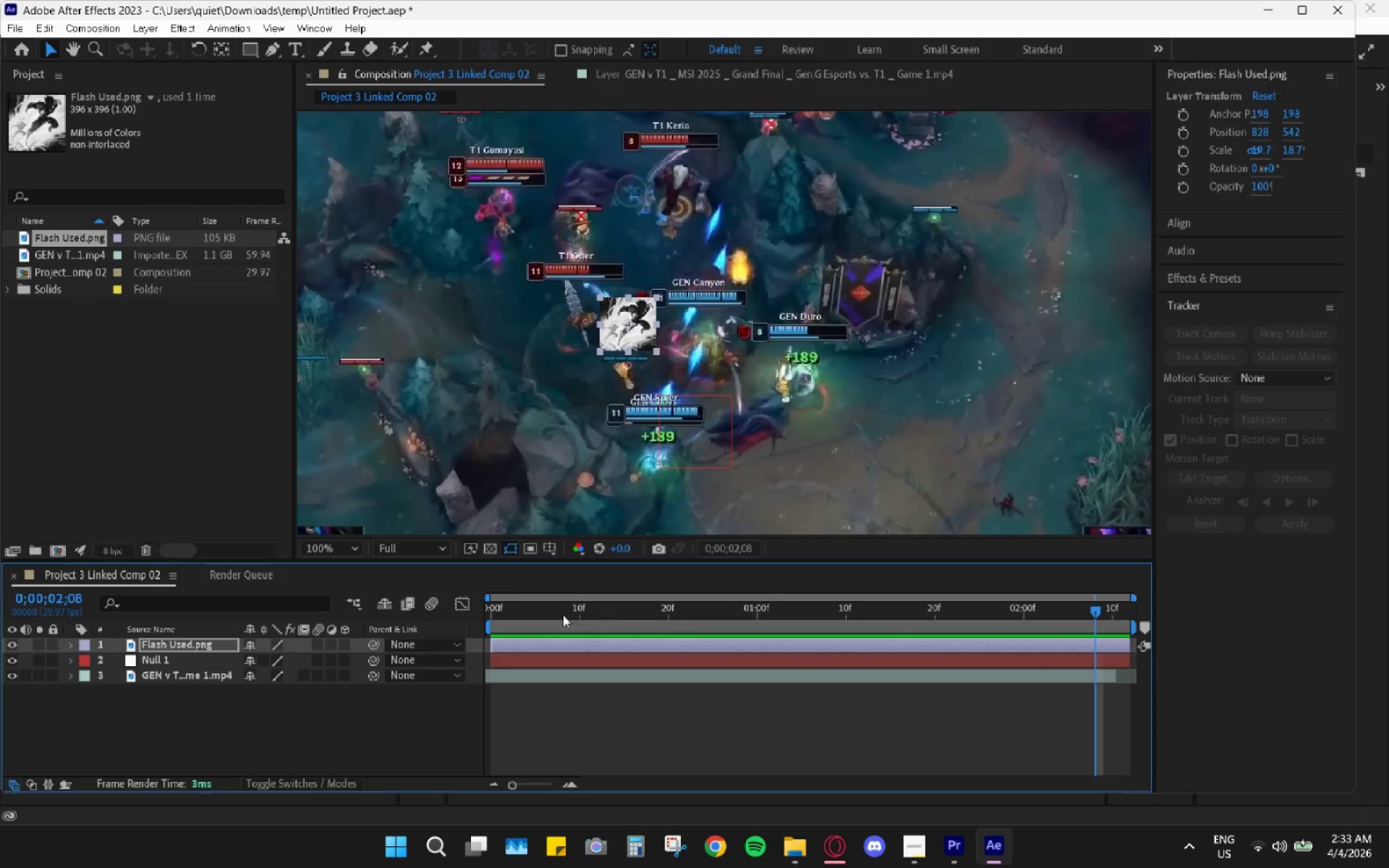 
left_click_drag(start_coordinate=[536, 618], to_coordinate=[422, 624])
 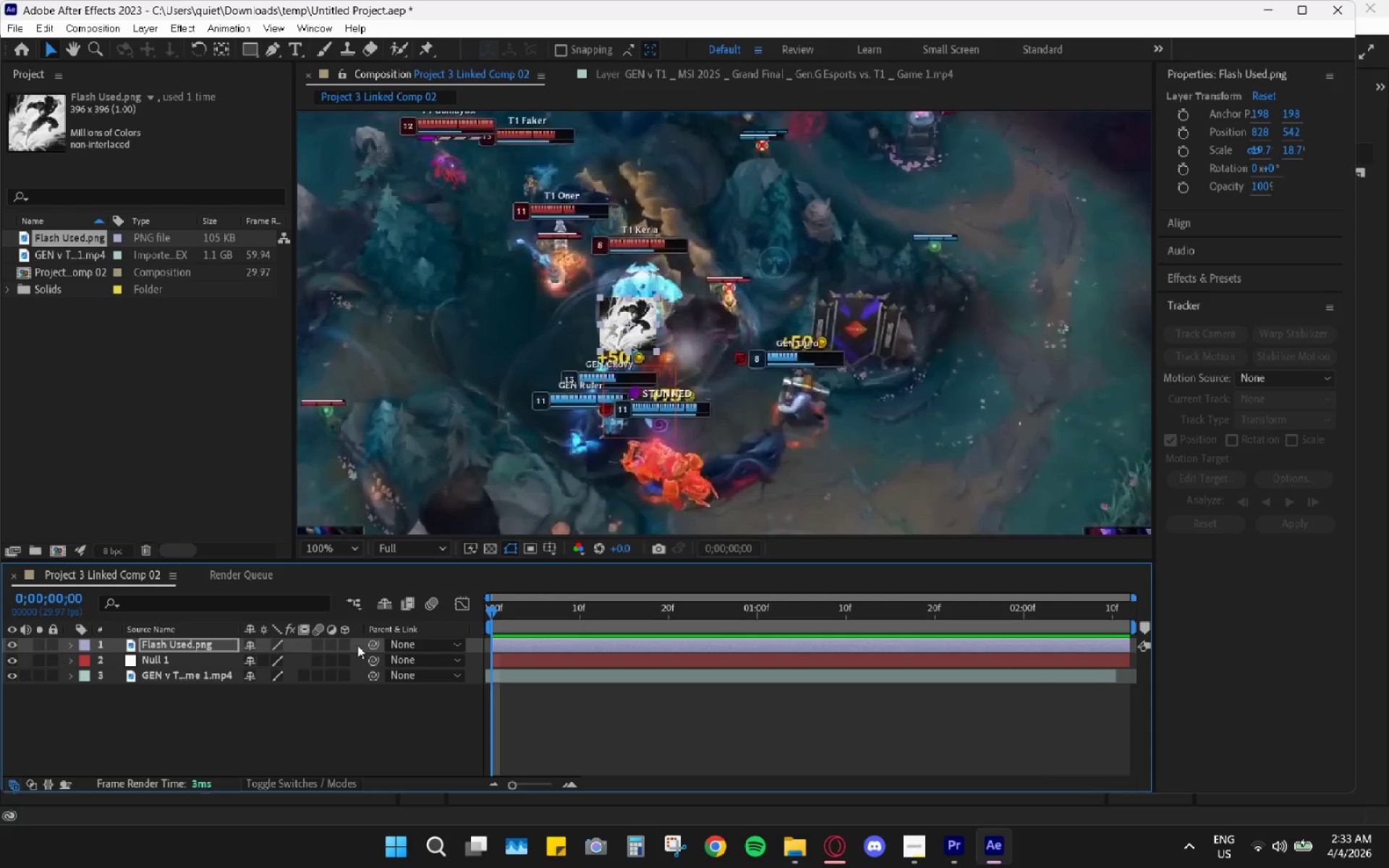 
left_click_drag(start_coordinate=[369, 643], to_coordinate=[208, 660])
 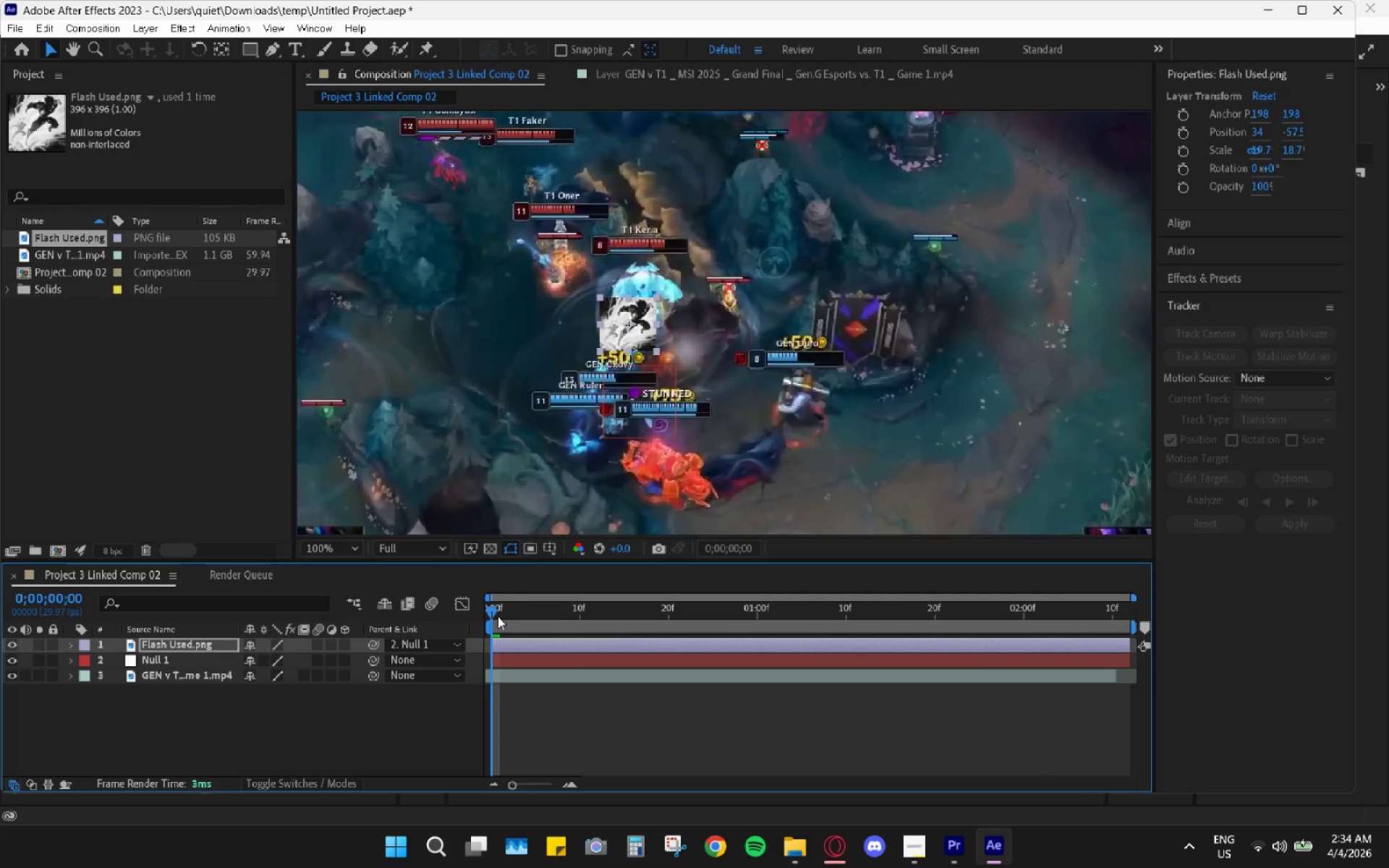 
left_click_drag(start_coordinate=[493, 615], to_coordinate=[421, 621])
 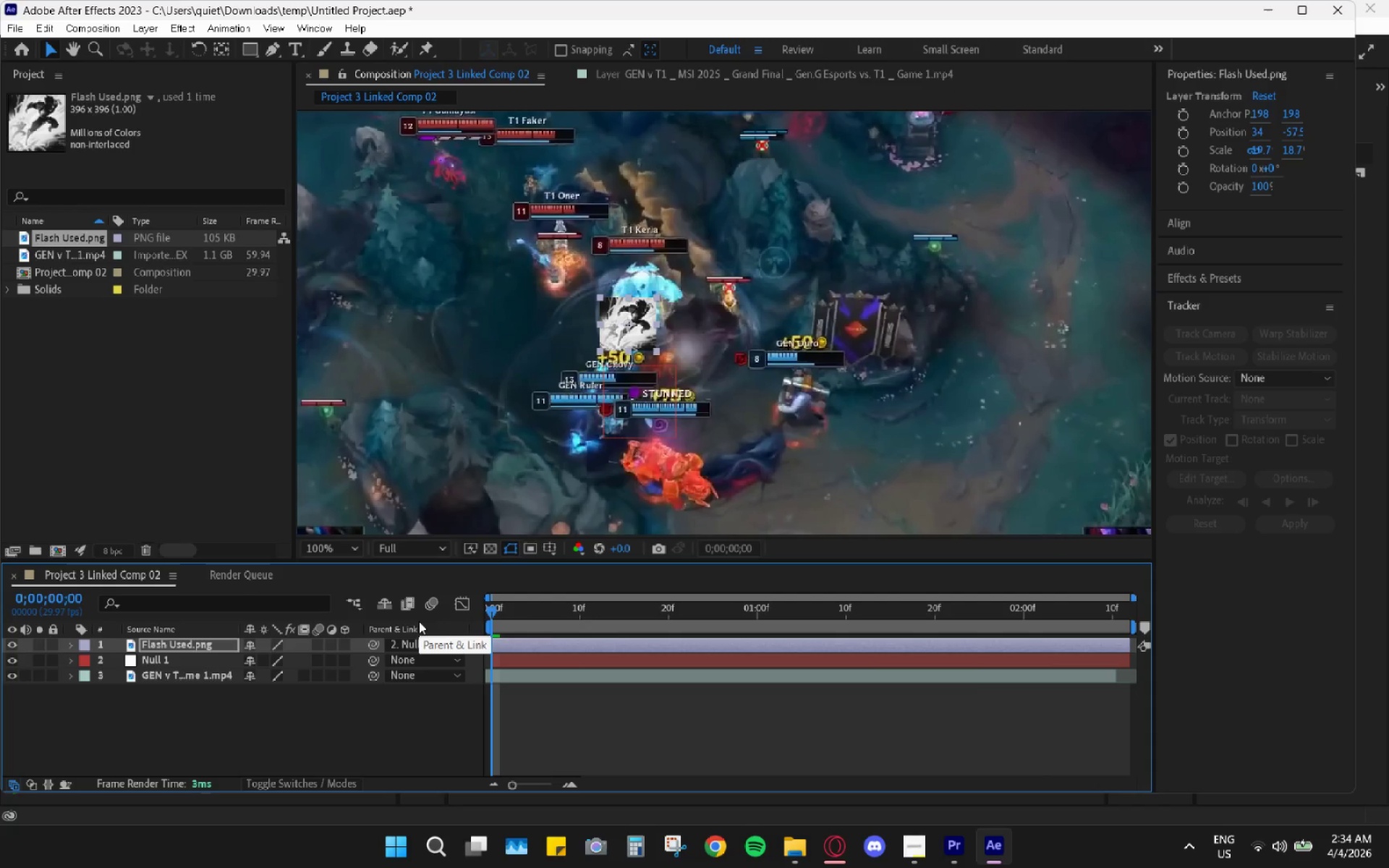 
key(Space)
 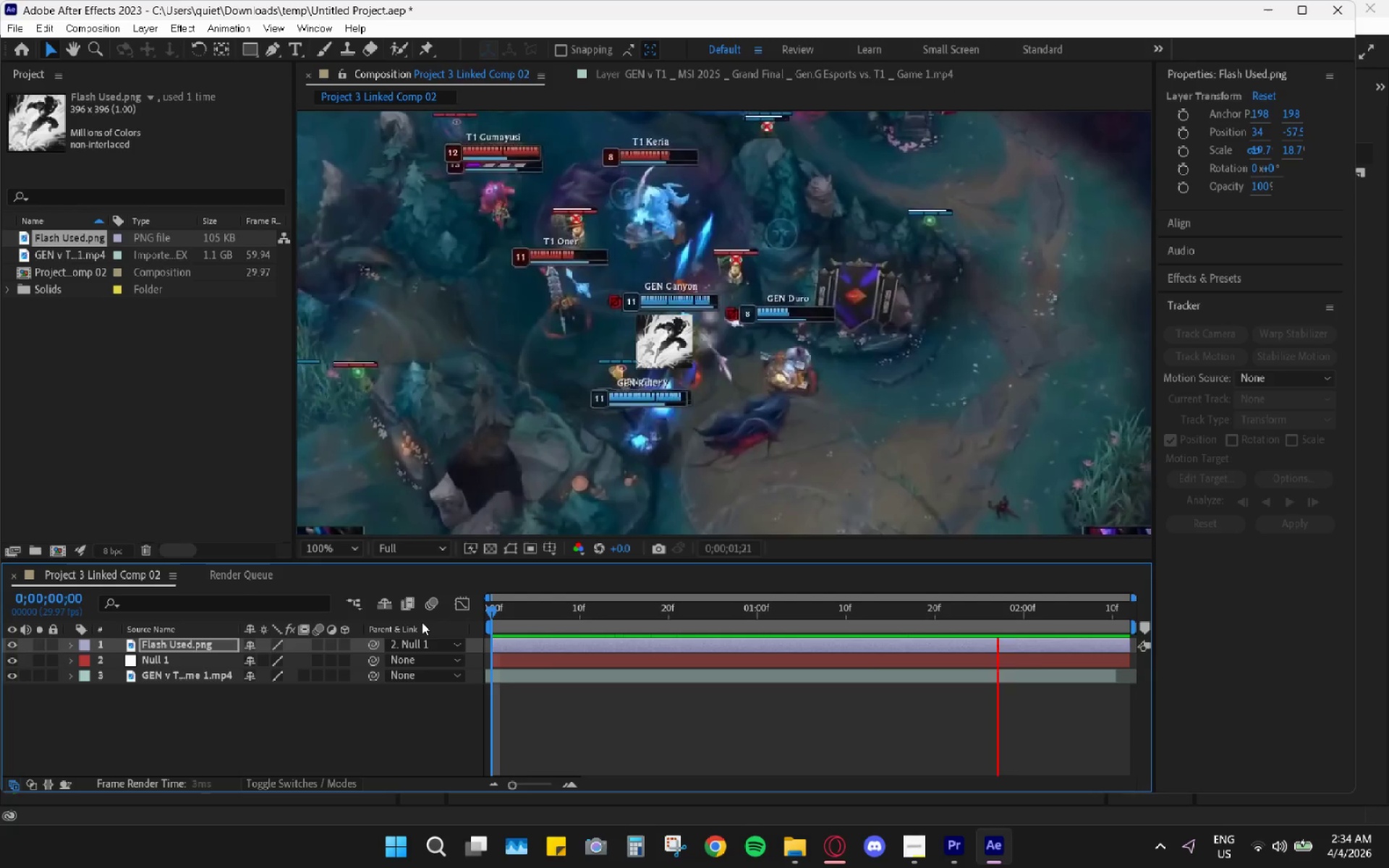 
key(Space)
 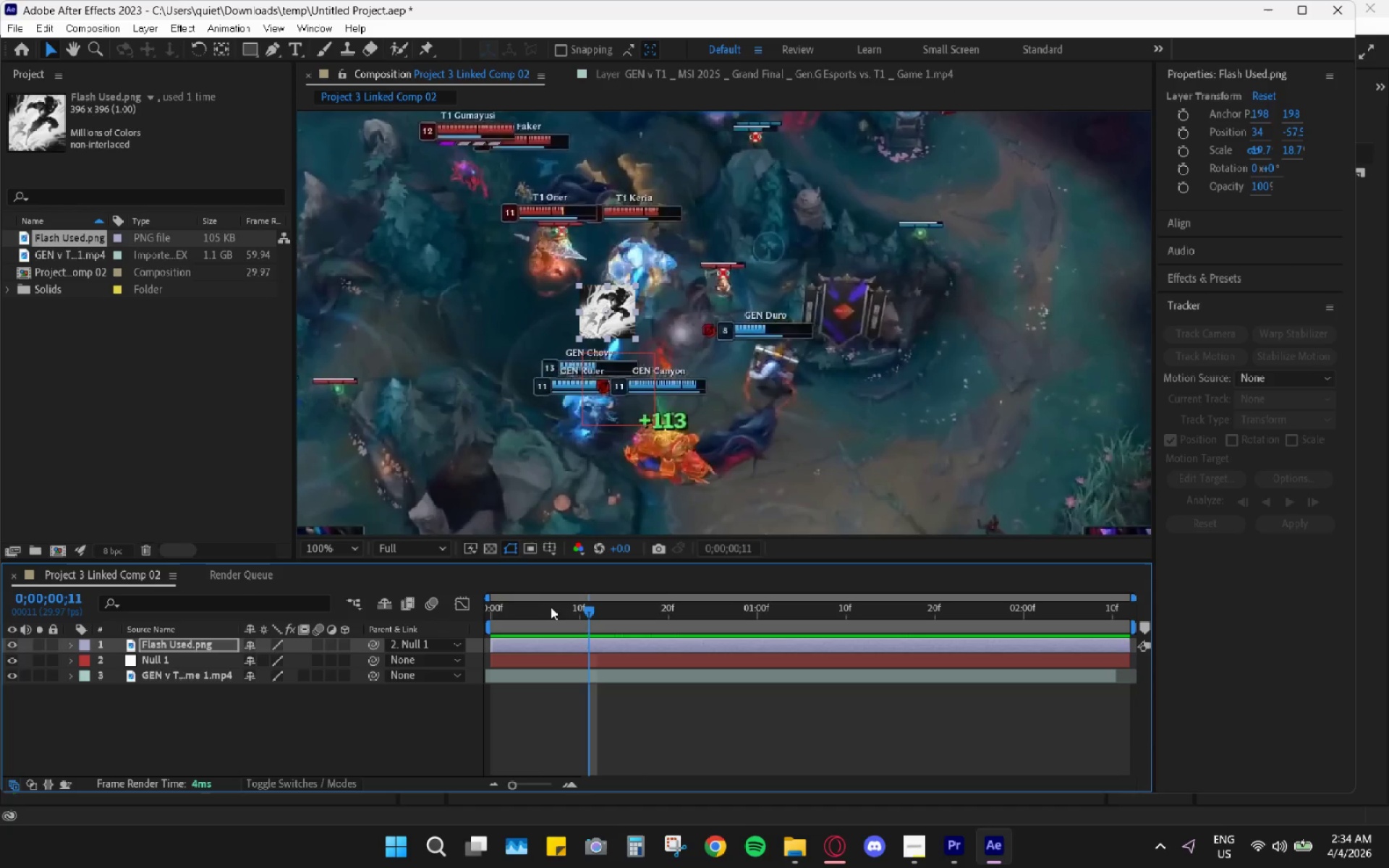 
left_click_drag(start_coordinate=[587, 608], to_coordinate=[436, 616])
 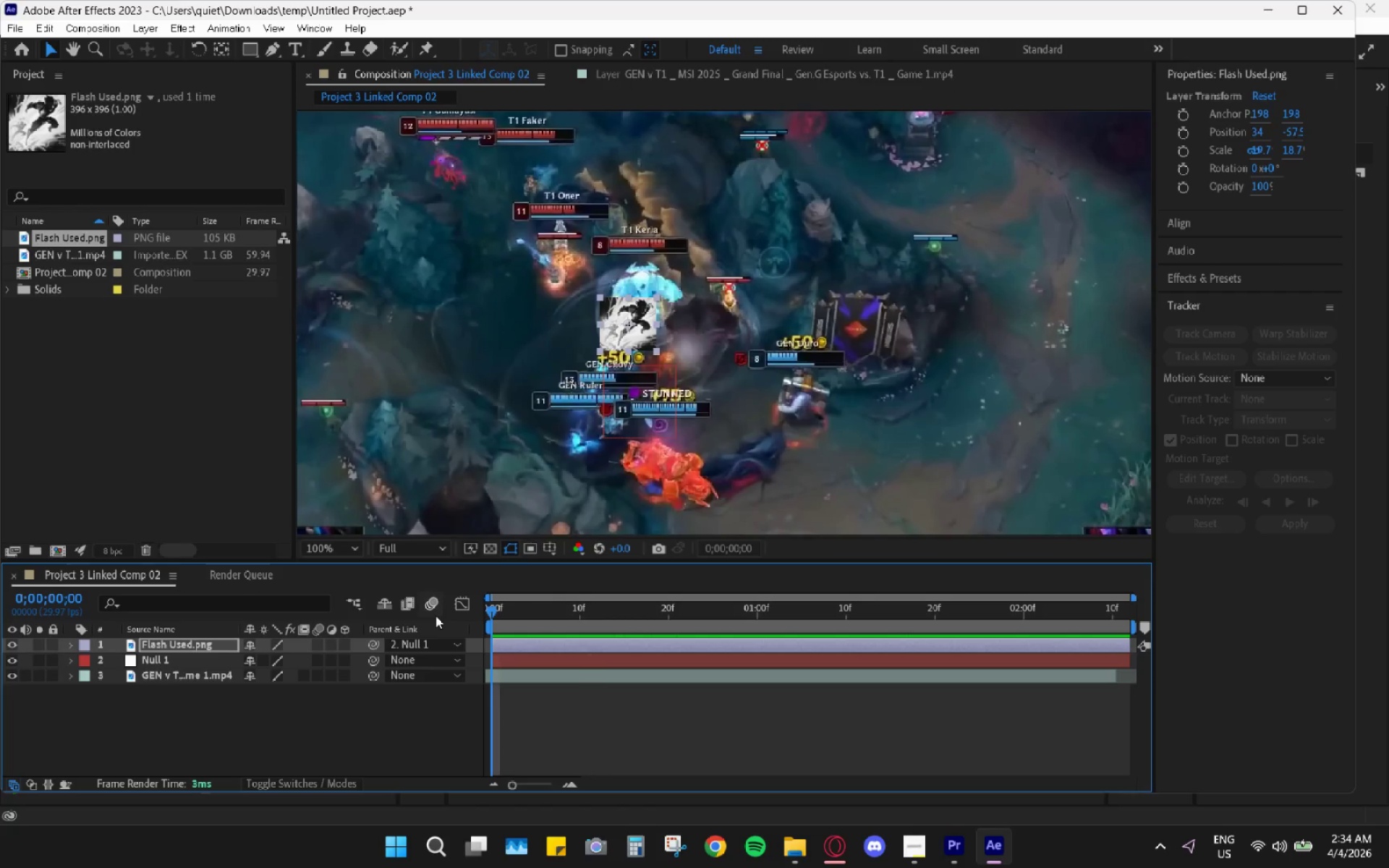 
key(Space)
 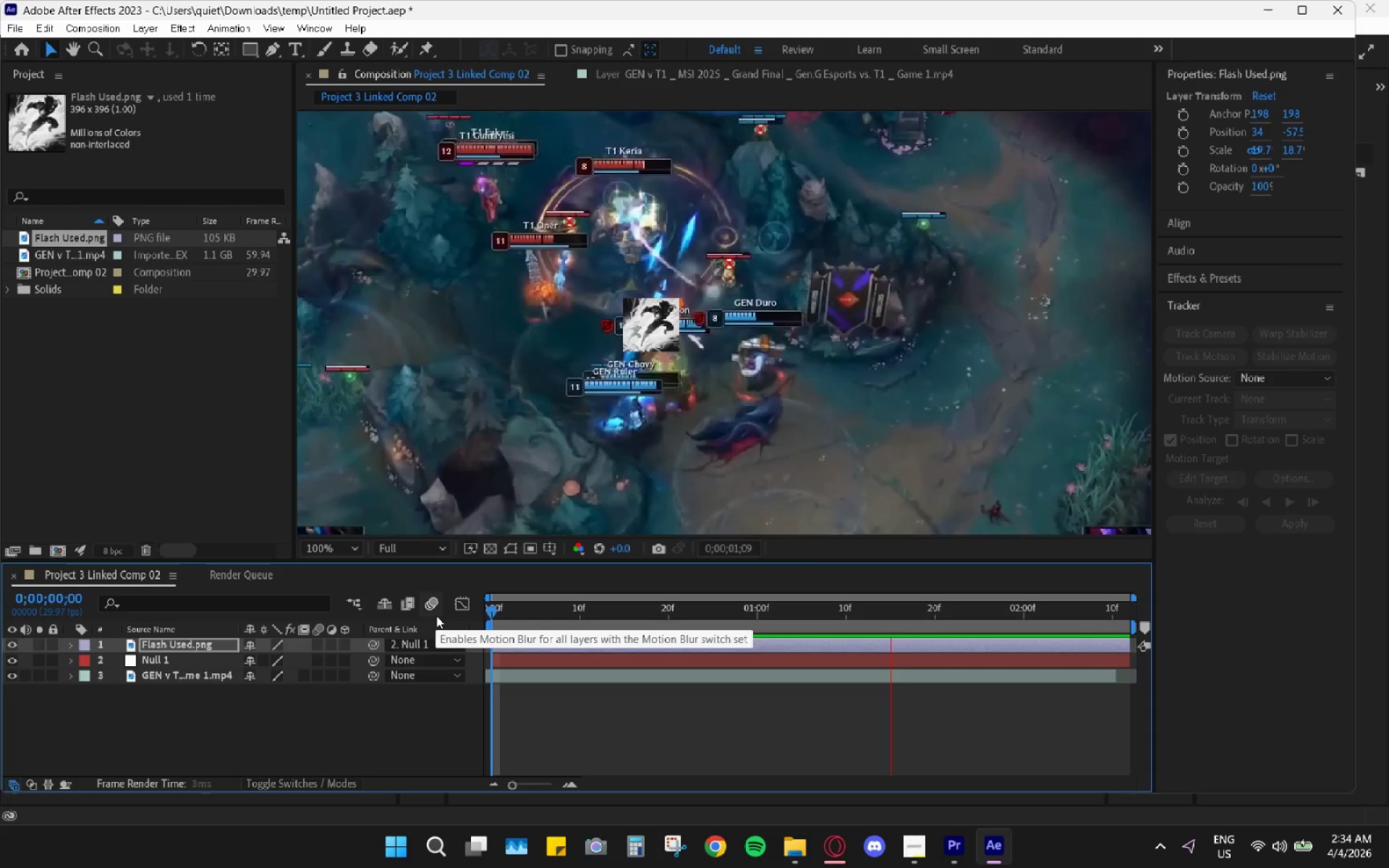 
key(Space)
 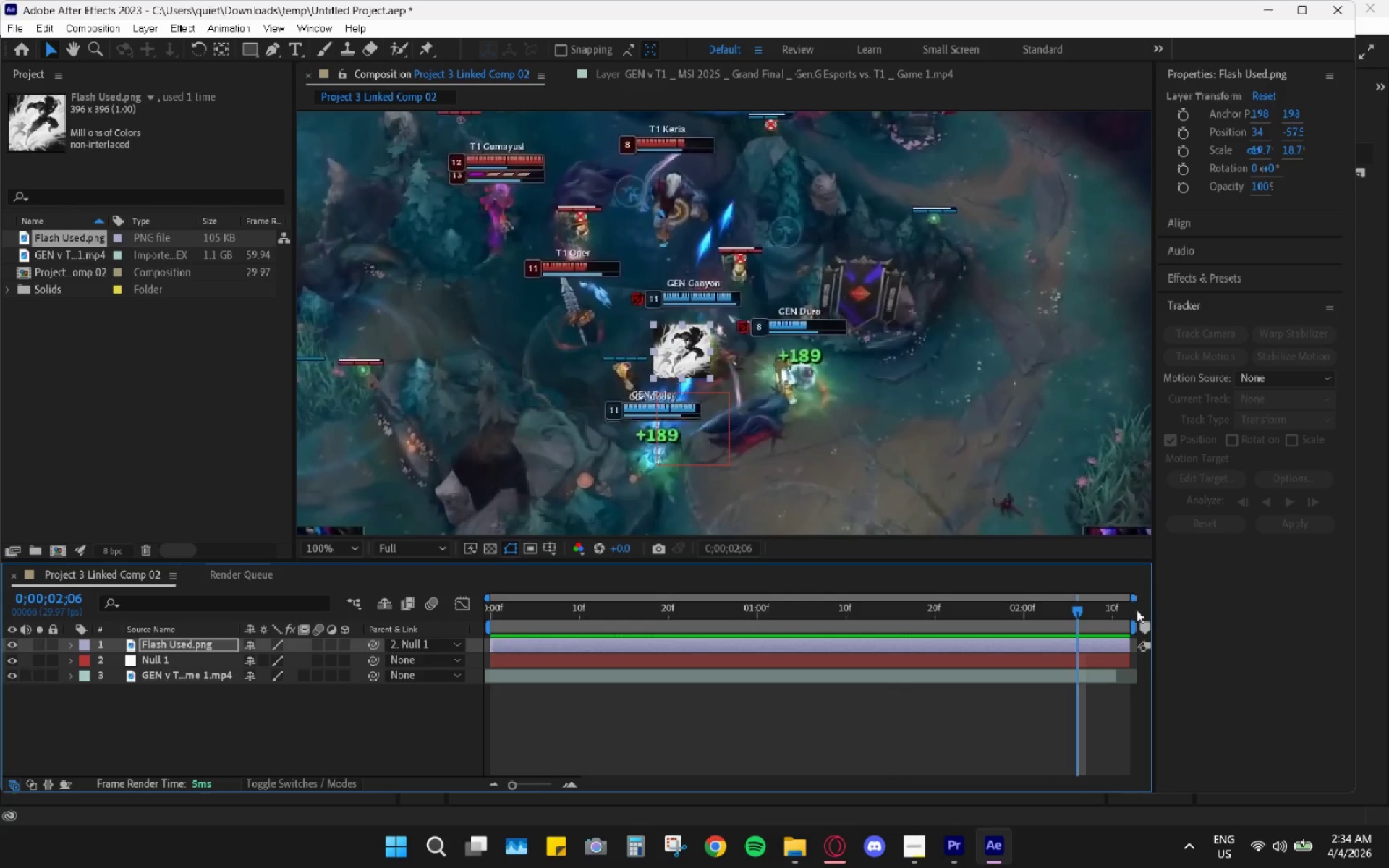 
left_click_drag(start_coordinate=[1076, 613], to_coordinate=[394, 608])
 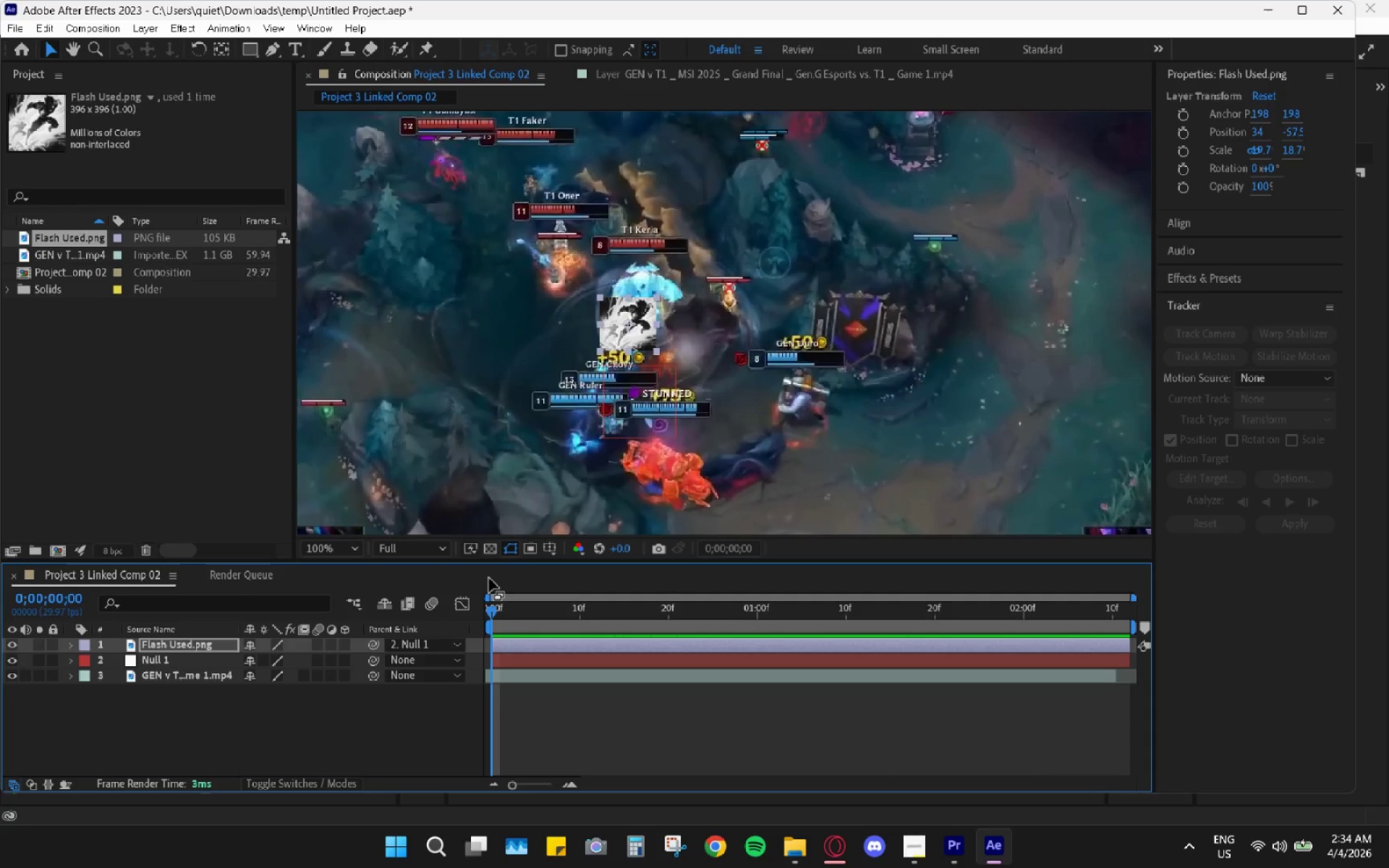 
key(Space)
 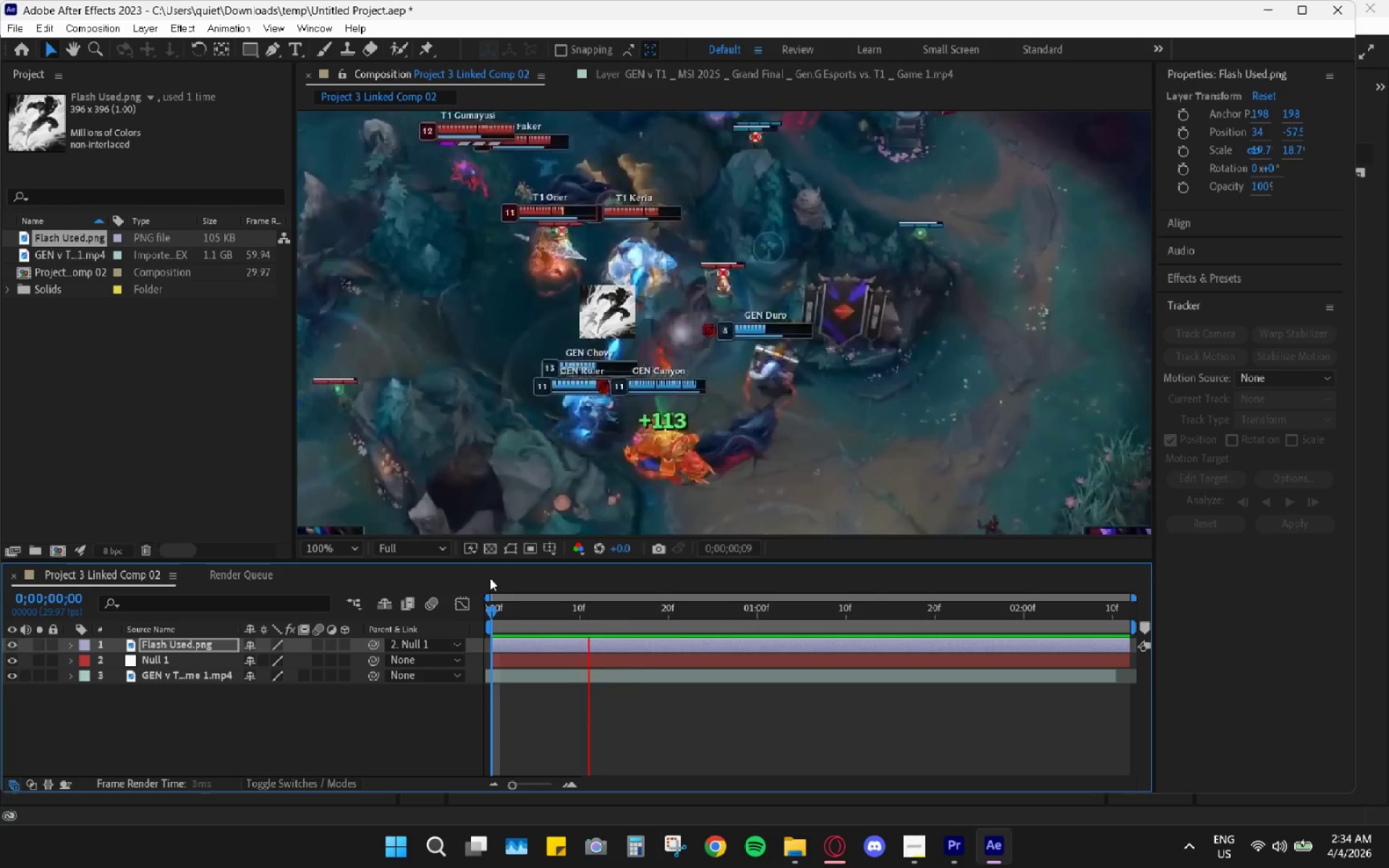 
key(Space)
 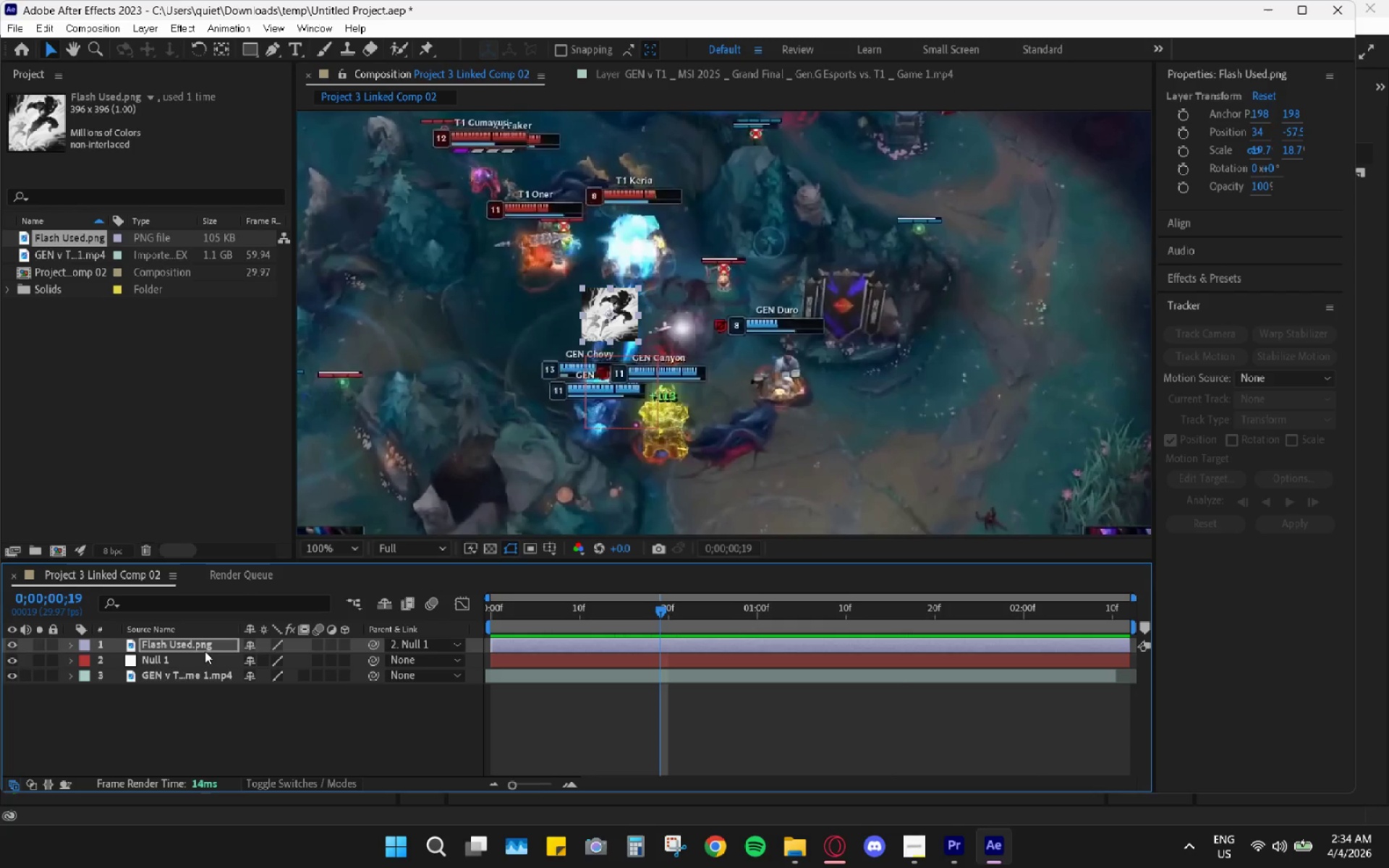 
left_click([192, 656])
 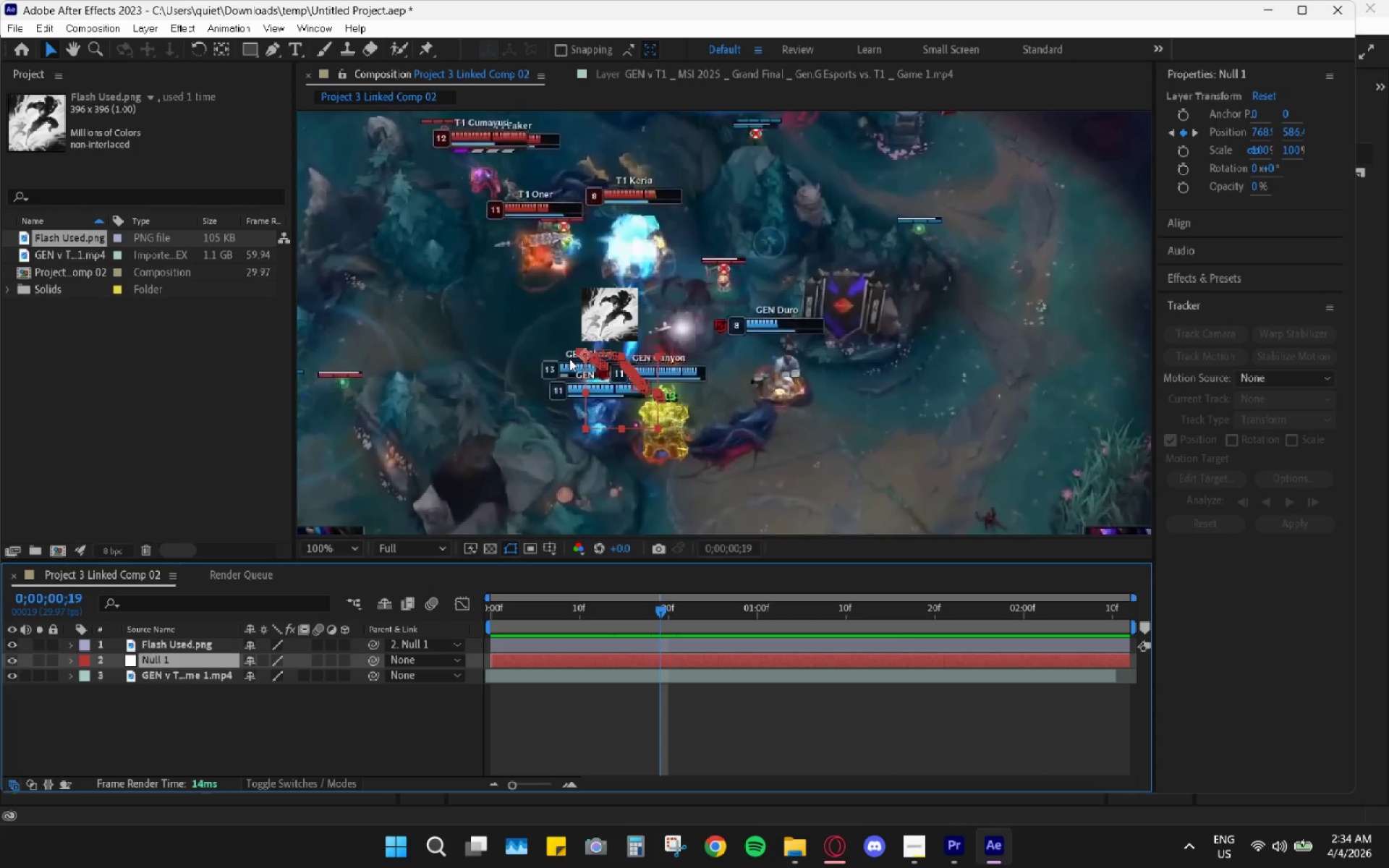 
key(Space)
 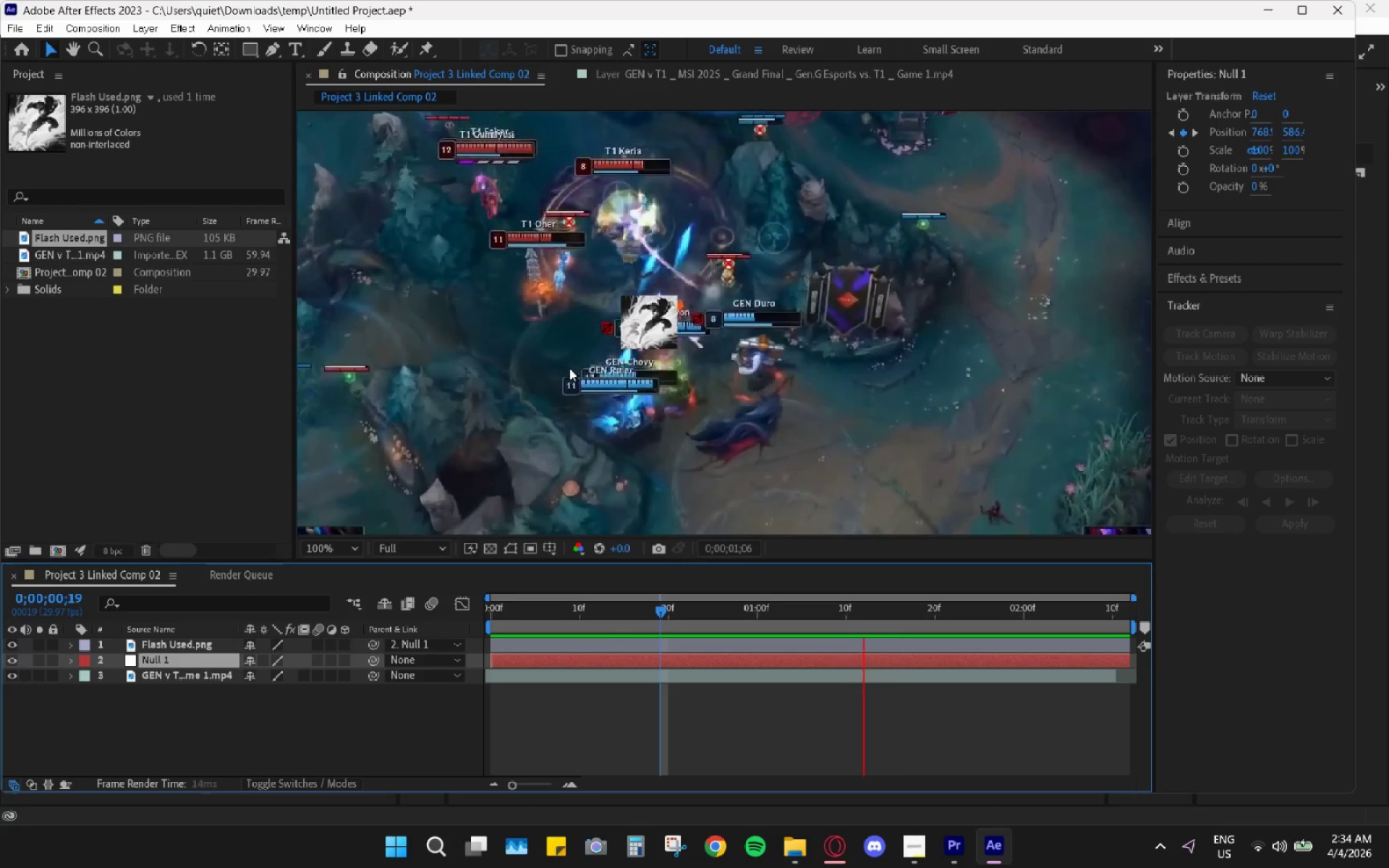 
key(Space)
 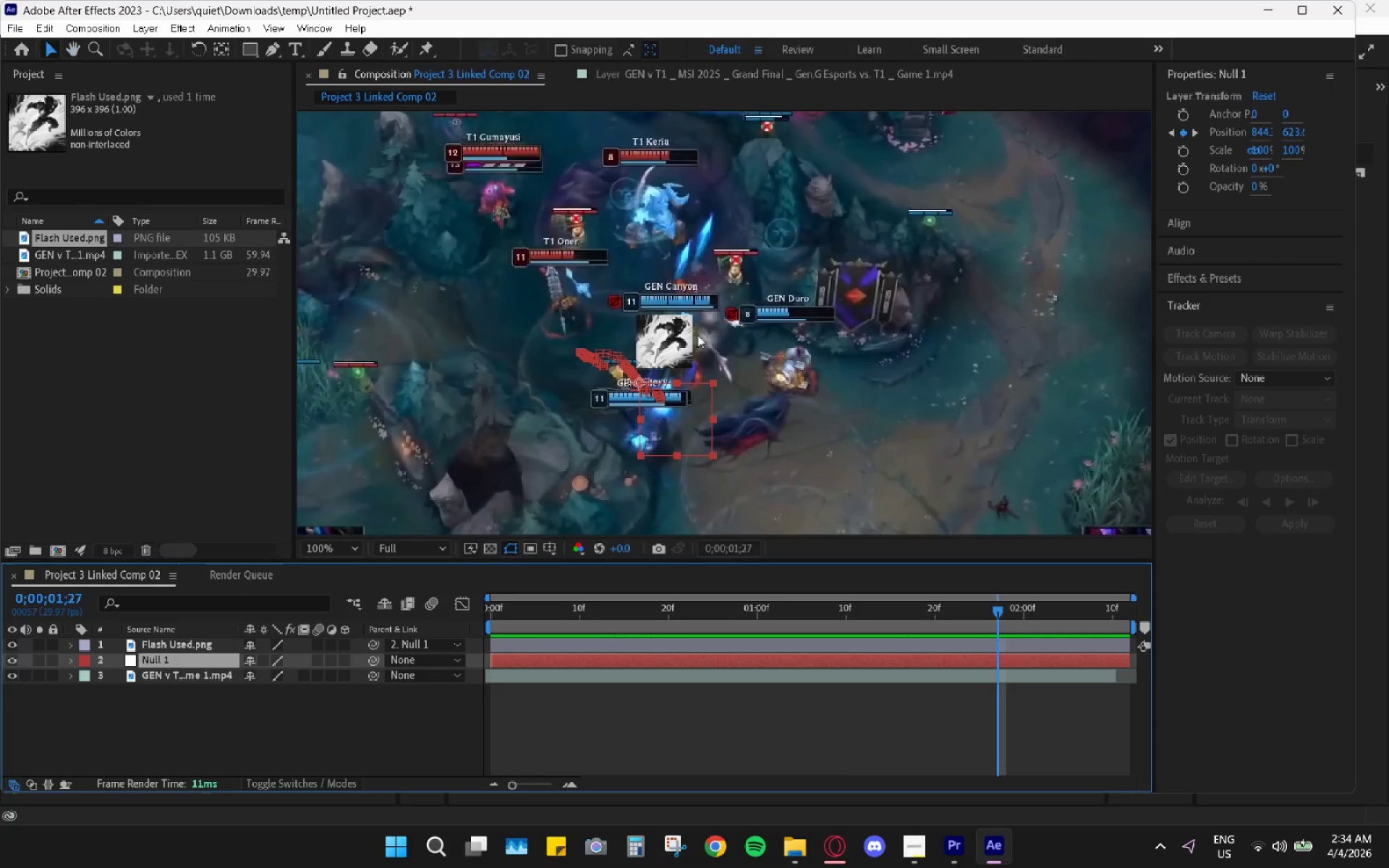 
key(Space)
 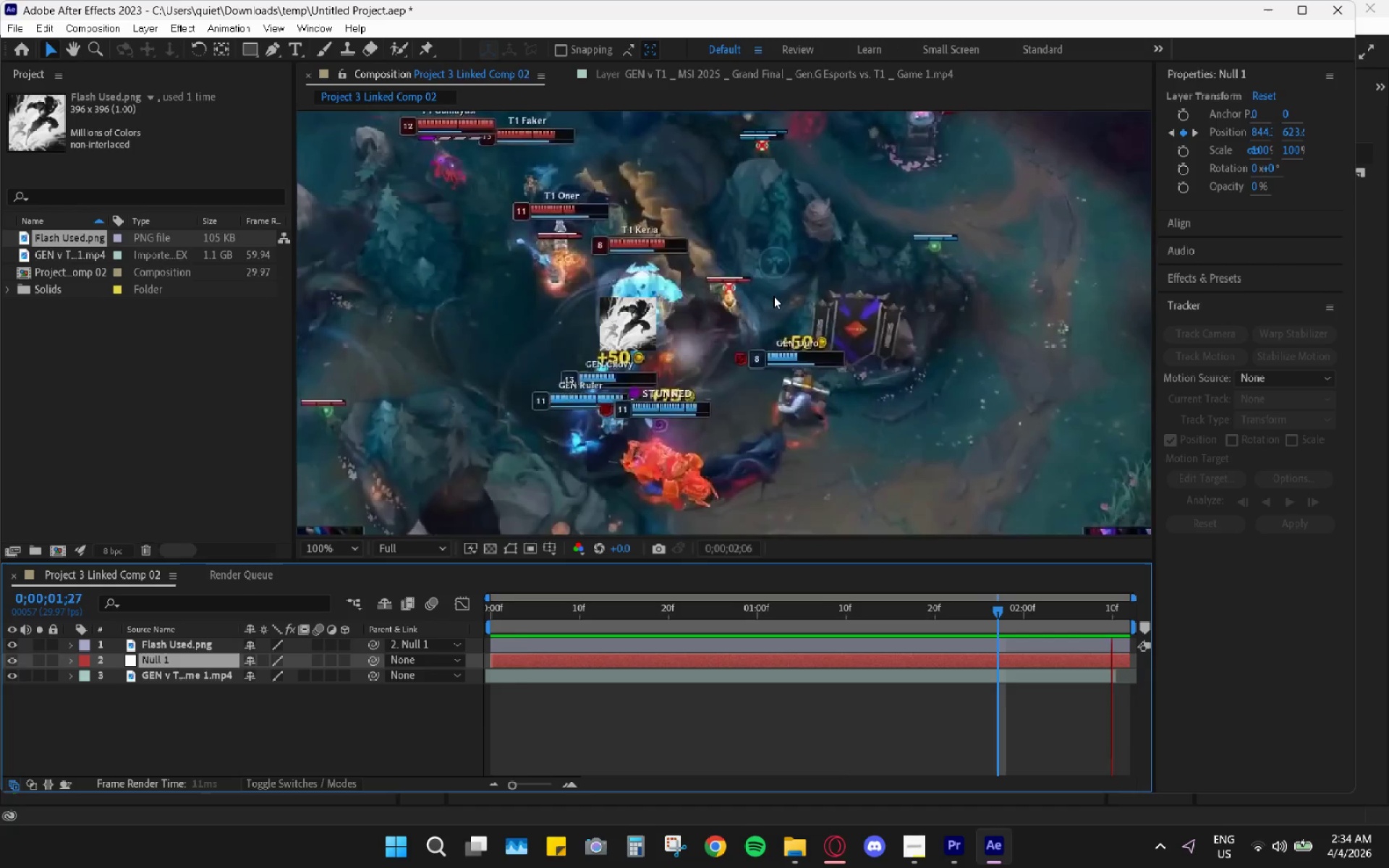 
key(Space)
 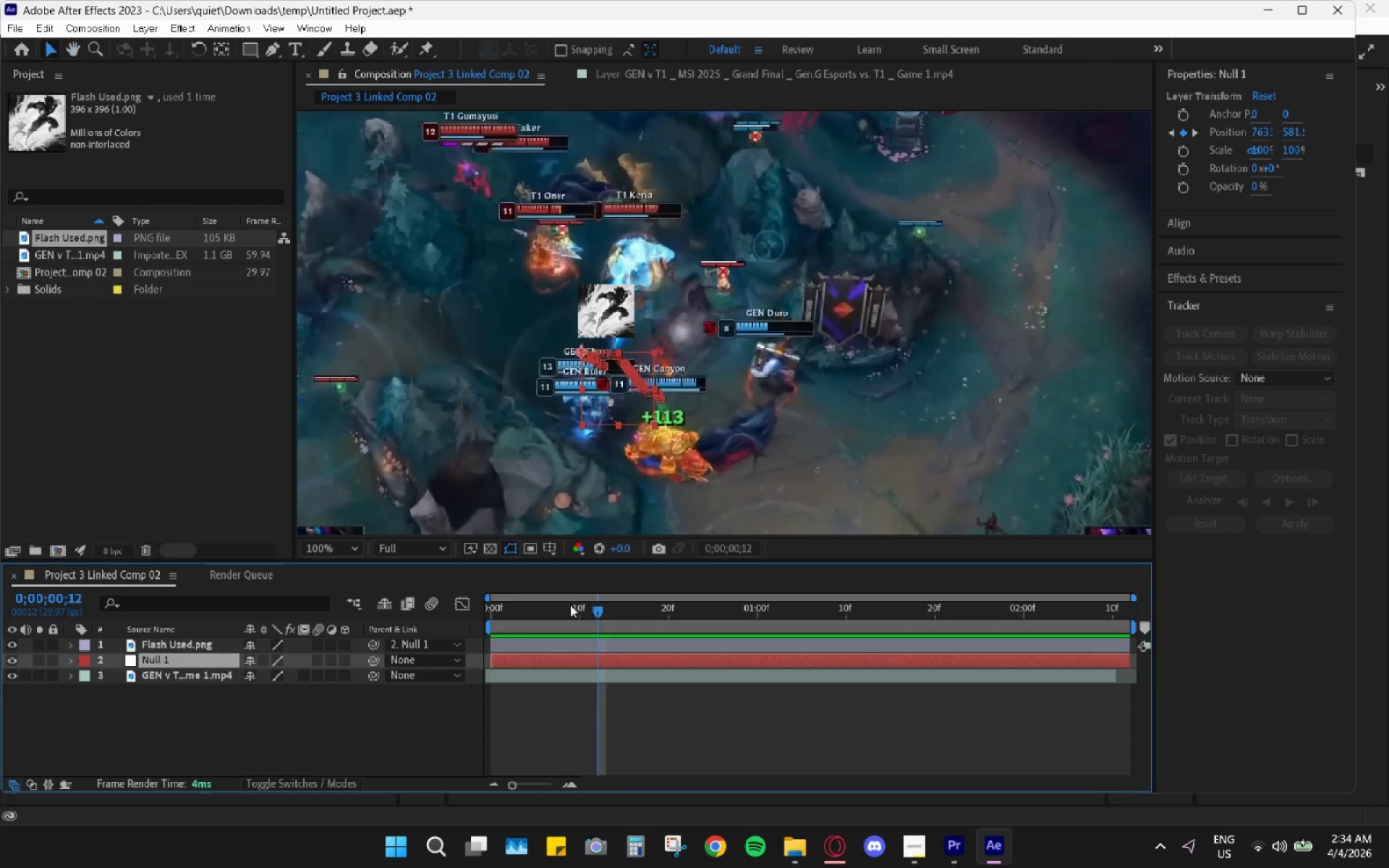 
left_click_drag(start_coordinate=[591, 613], to_coordinate=[401, 616])
 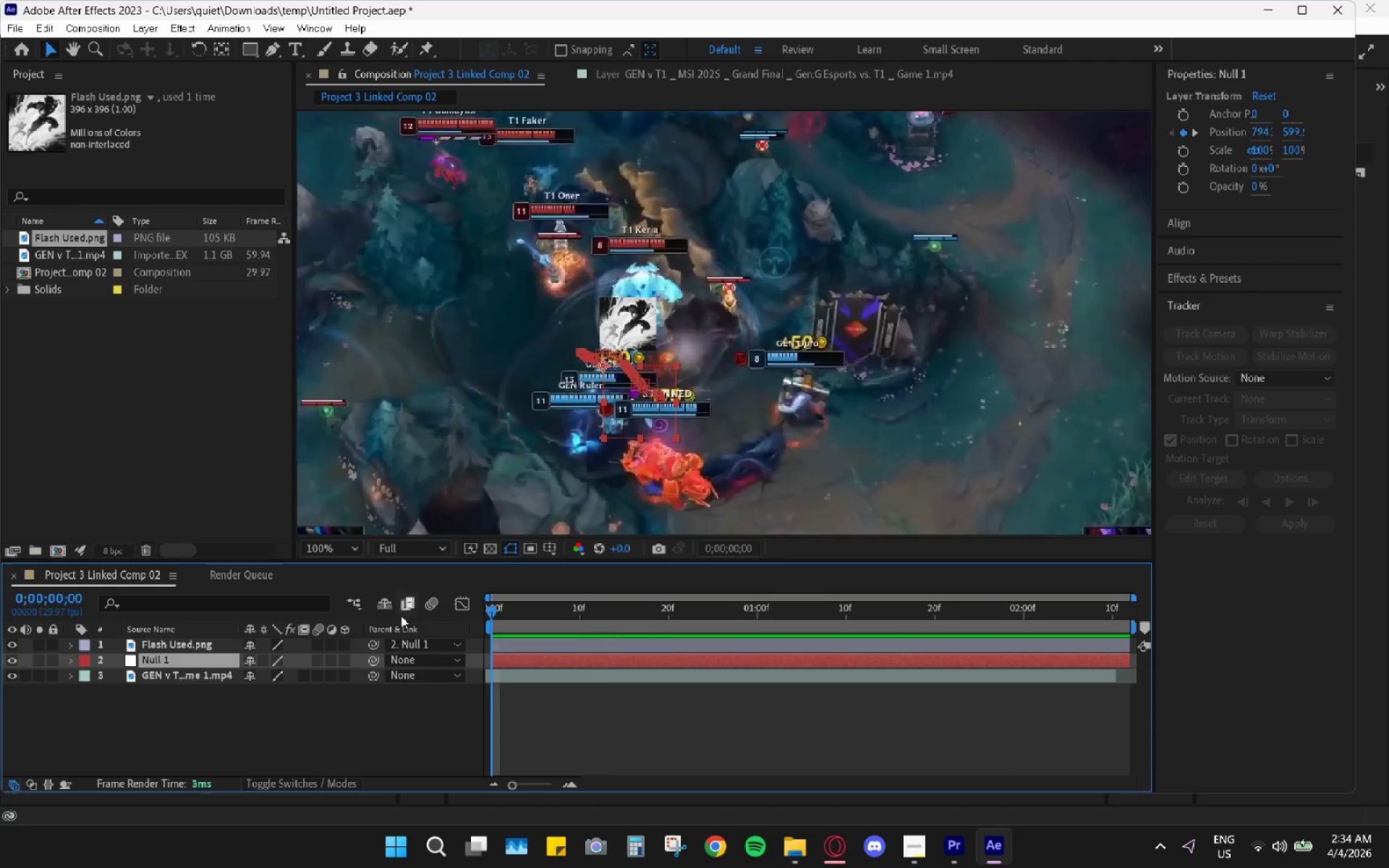 
key(Space)
 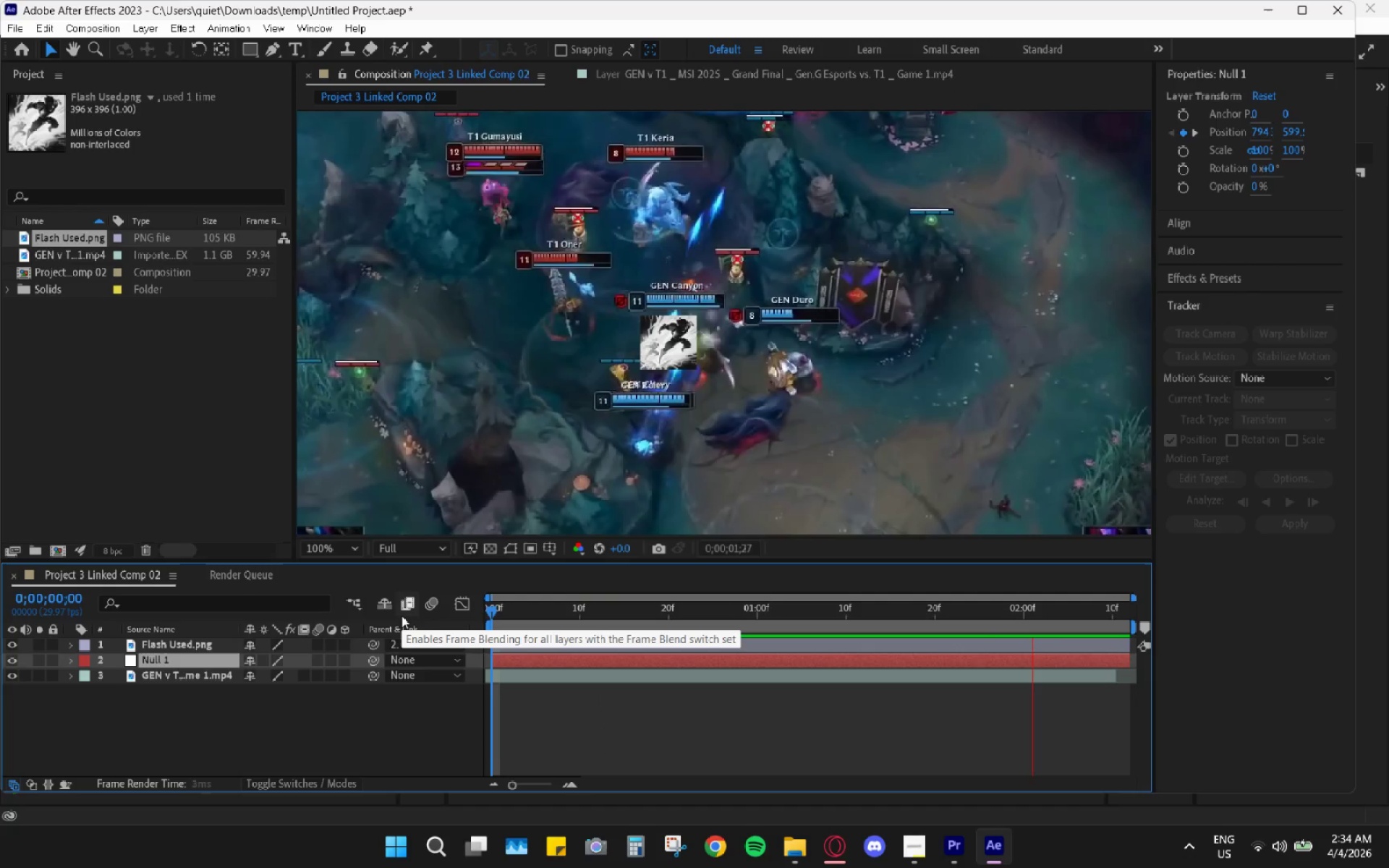 
key(Space)
 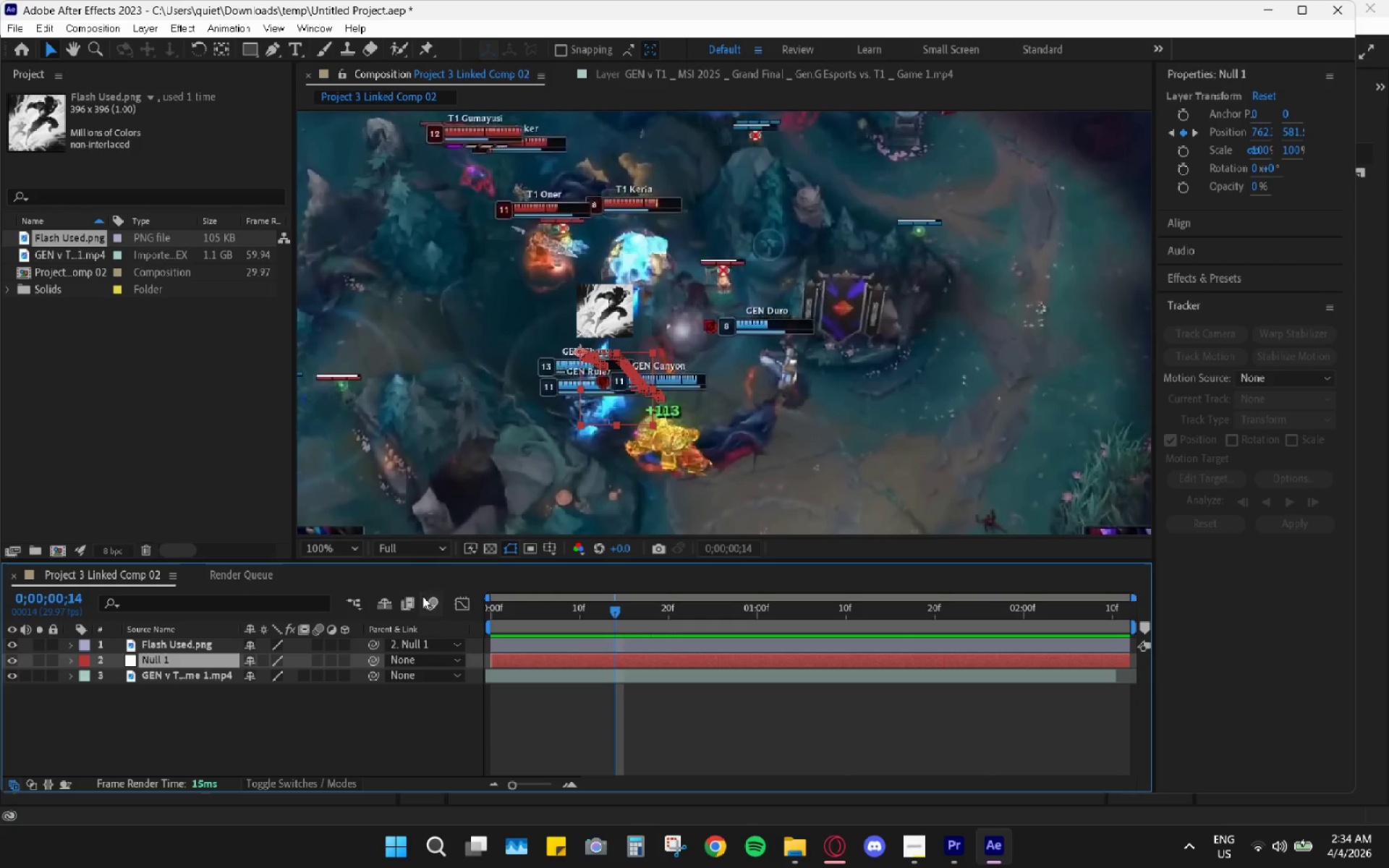 
key(Space)
 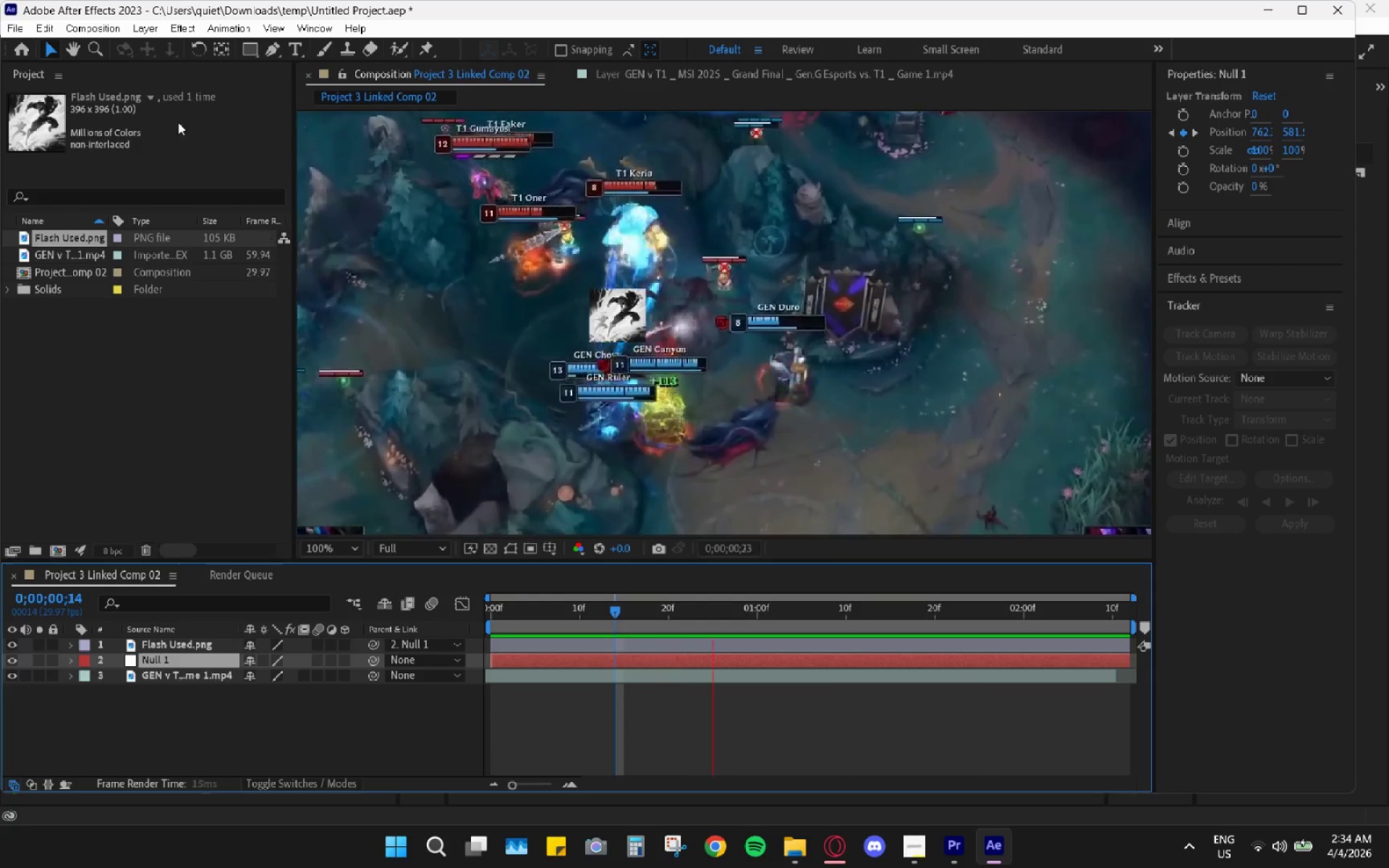 
key(Space)
 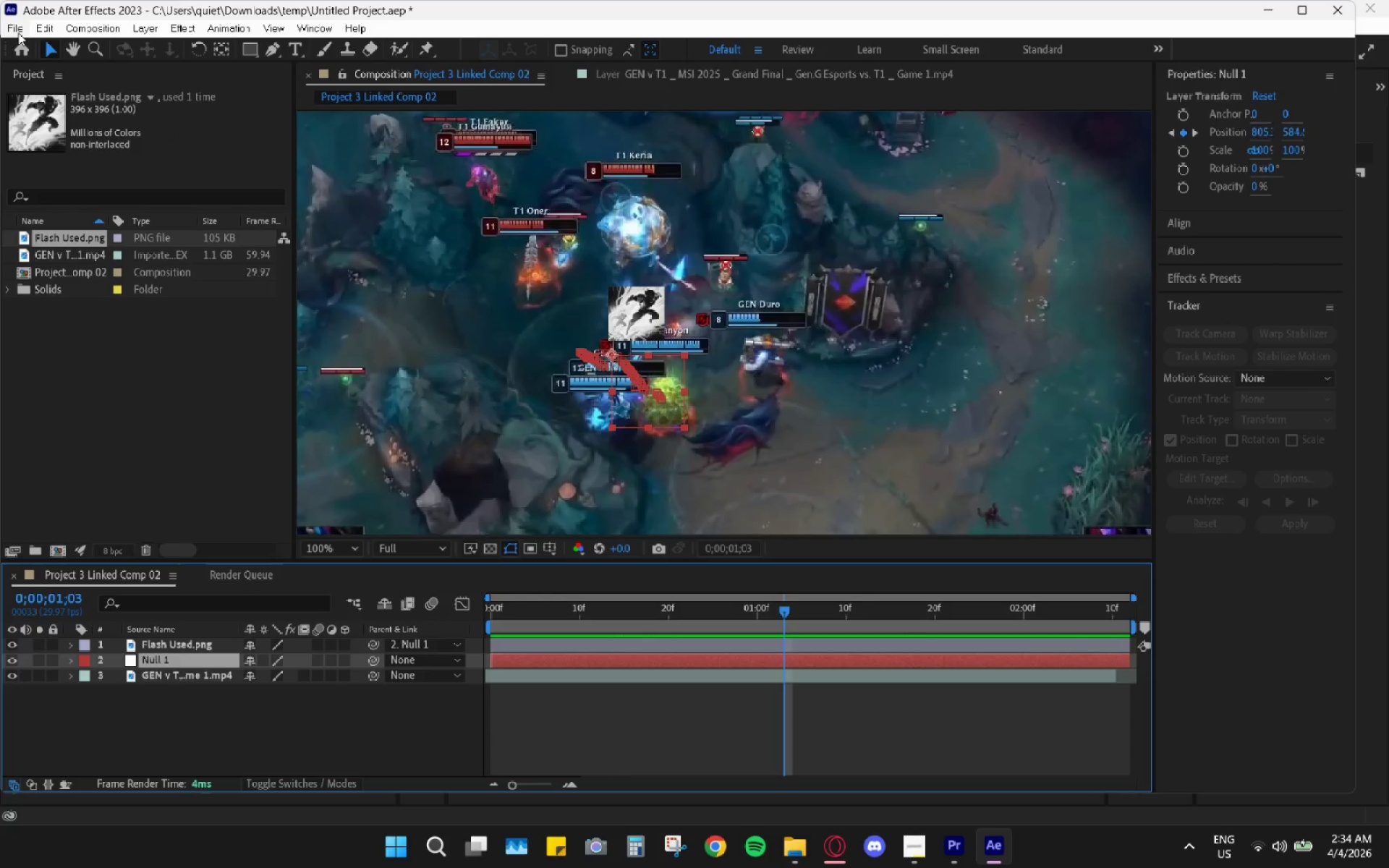 
left_click([18, 33])
 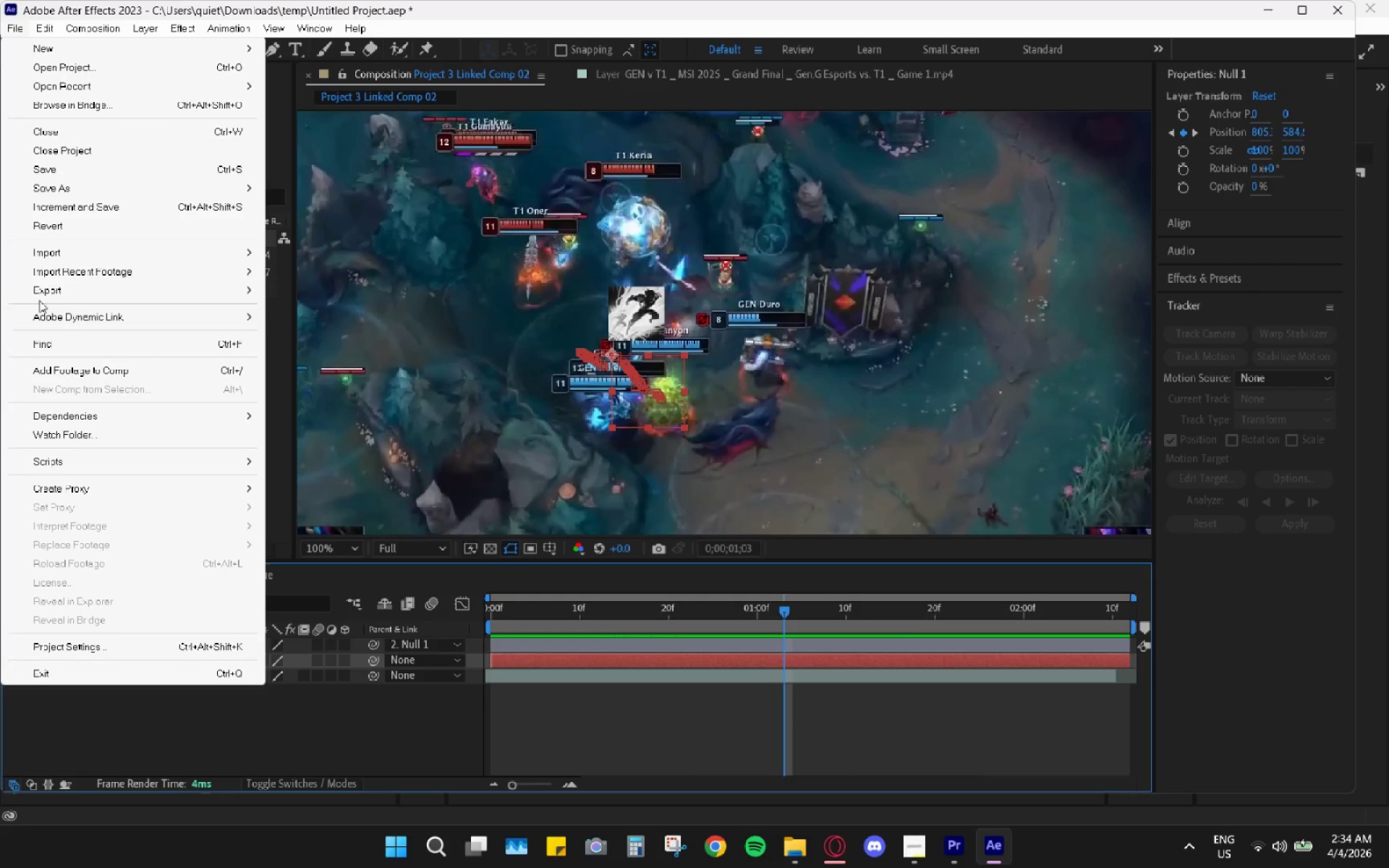 
left_click([47, 292])
 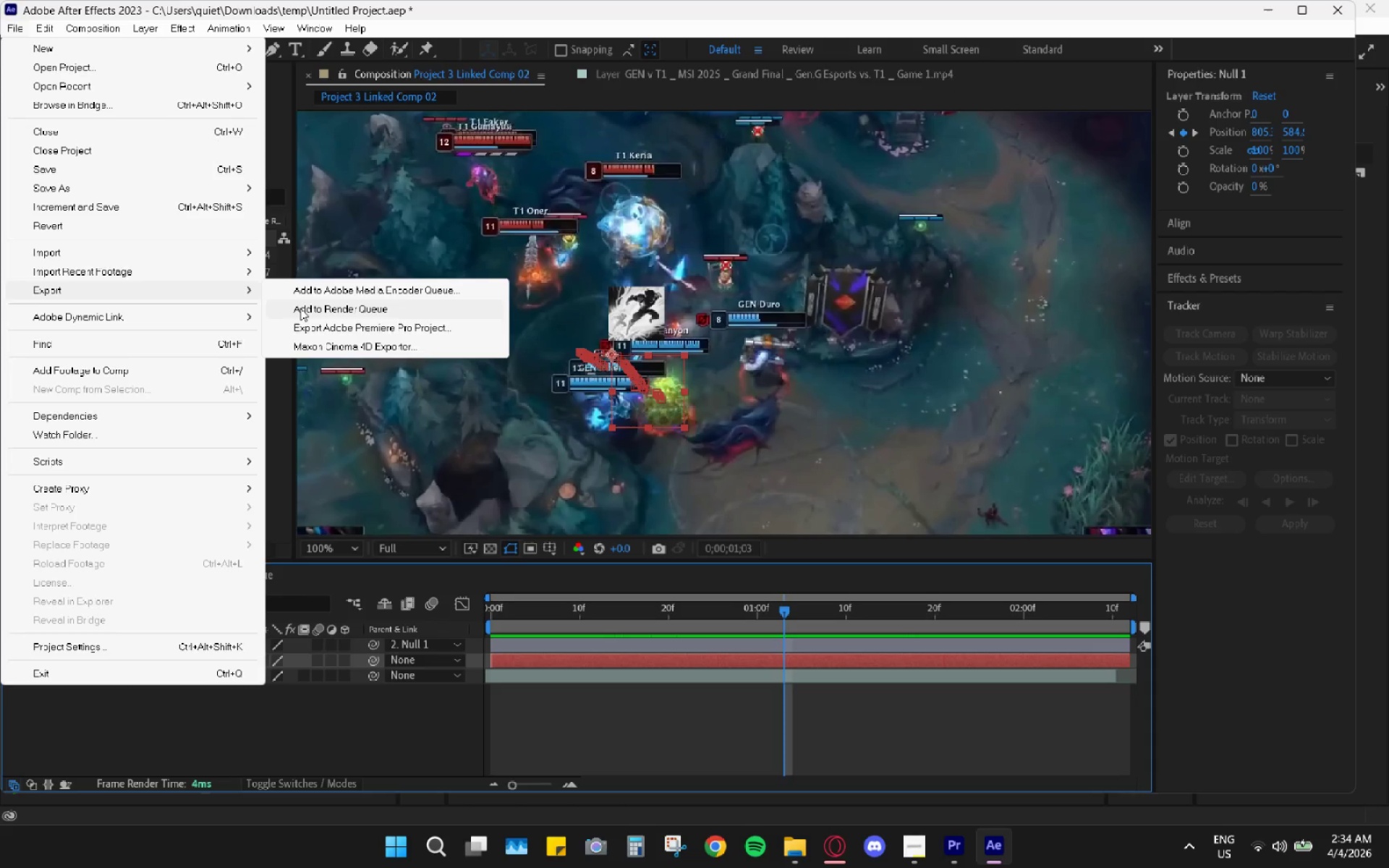 
left_click([300, 308])
 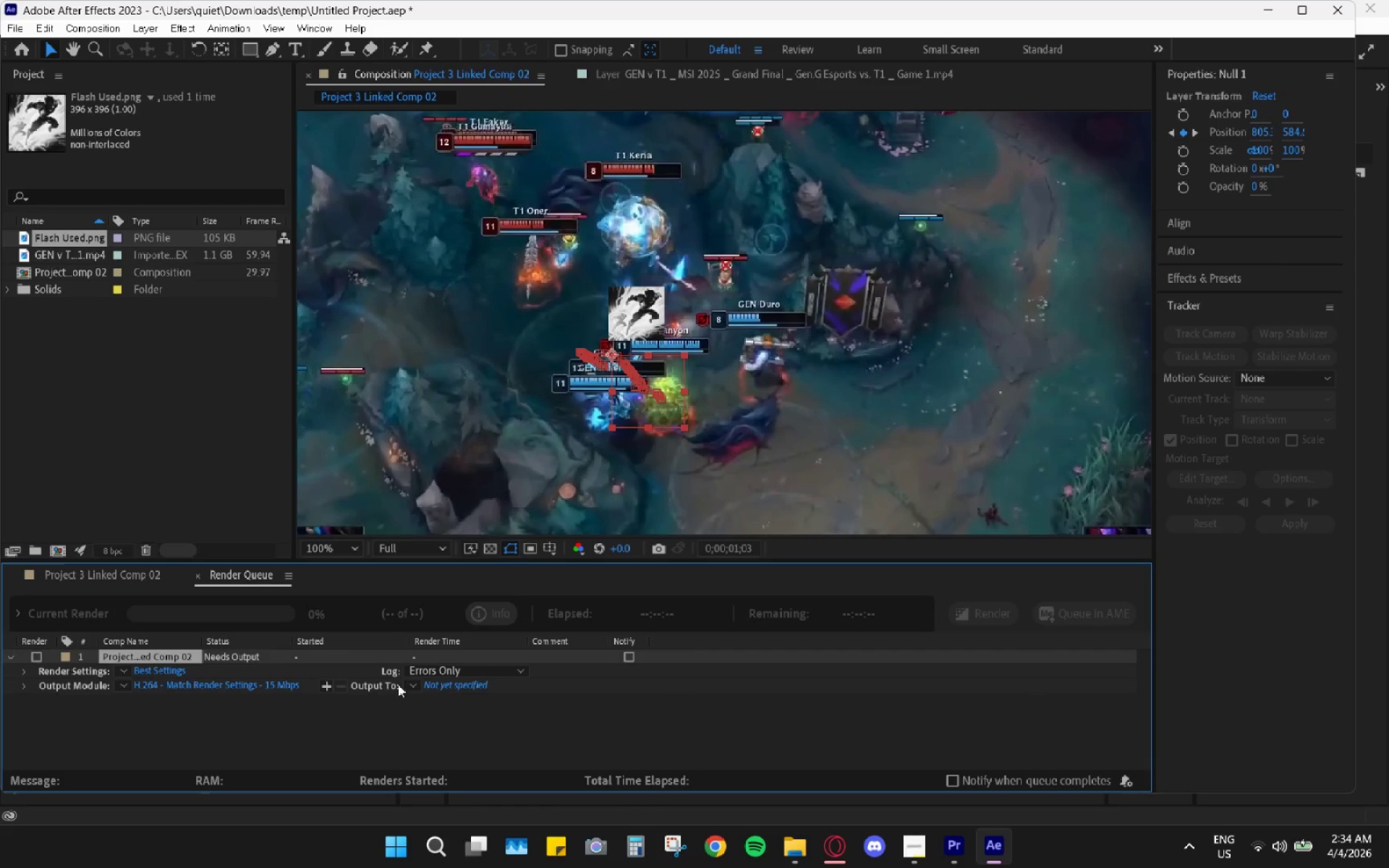 
wait(5.42)
 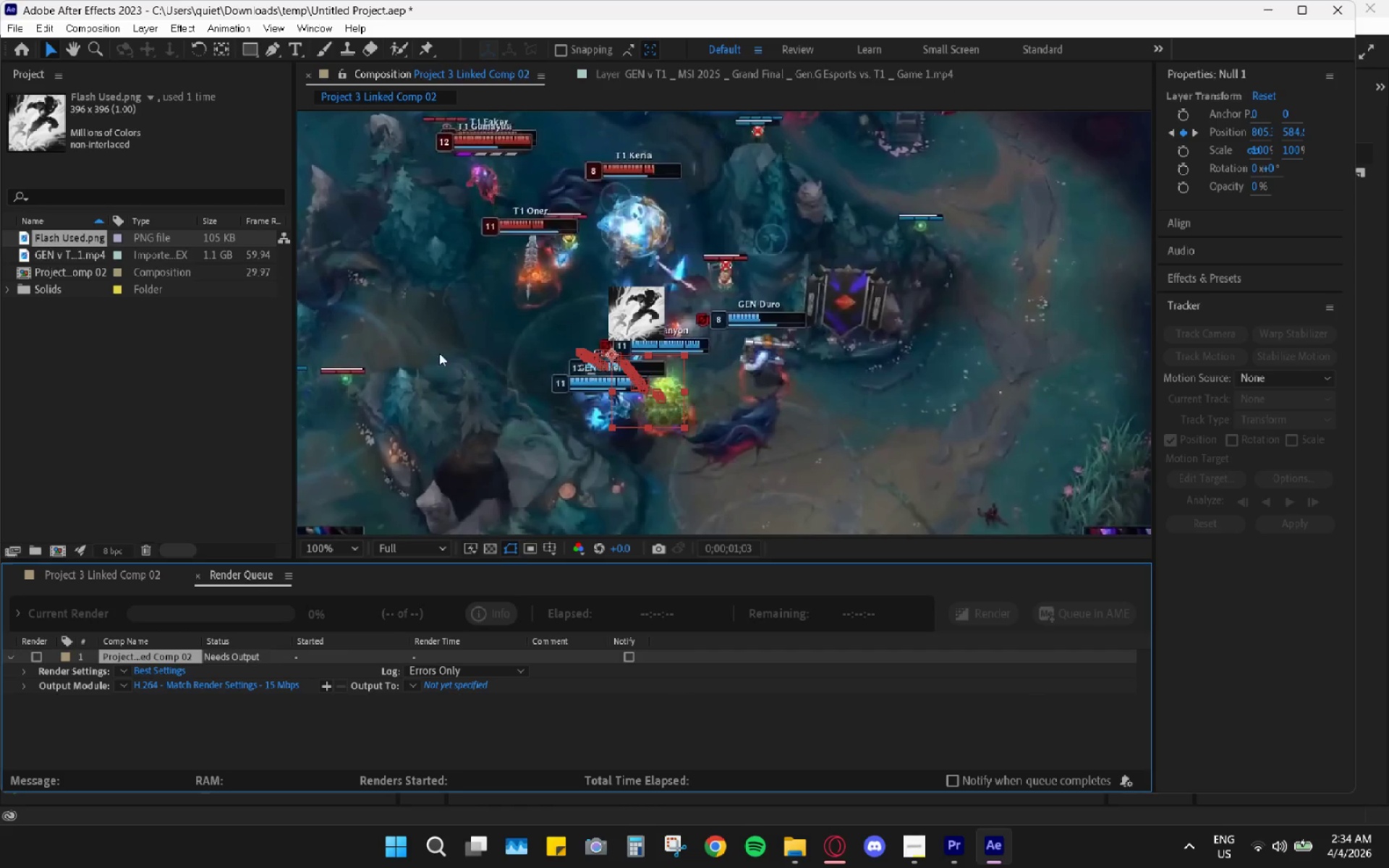 
left_click([408, 683])
 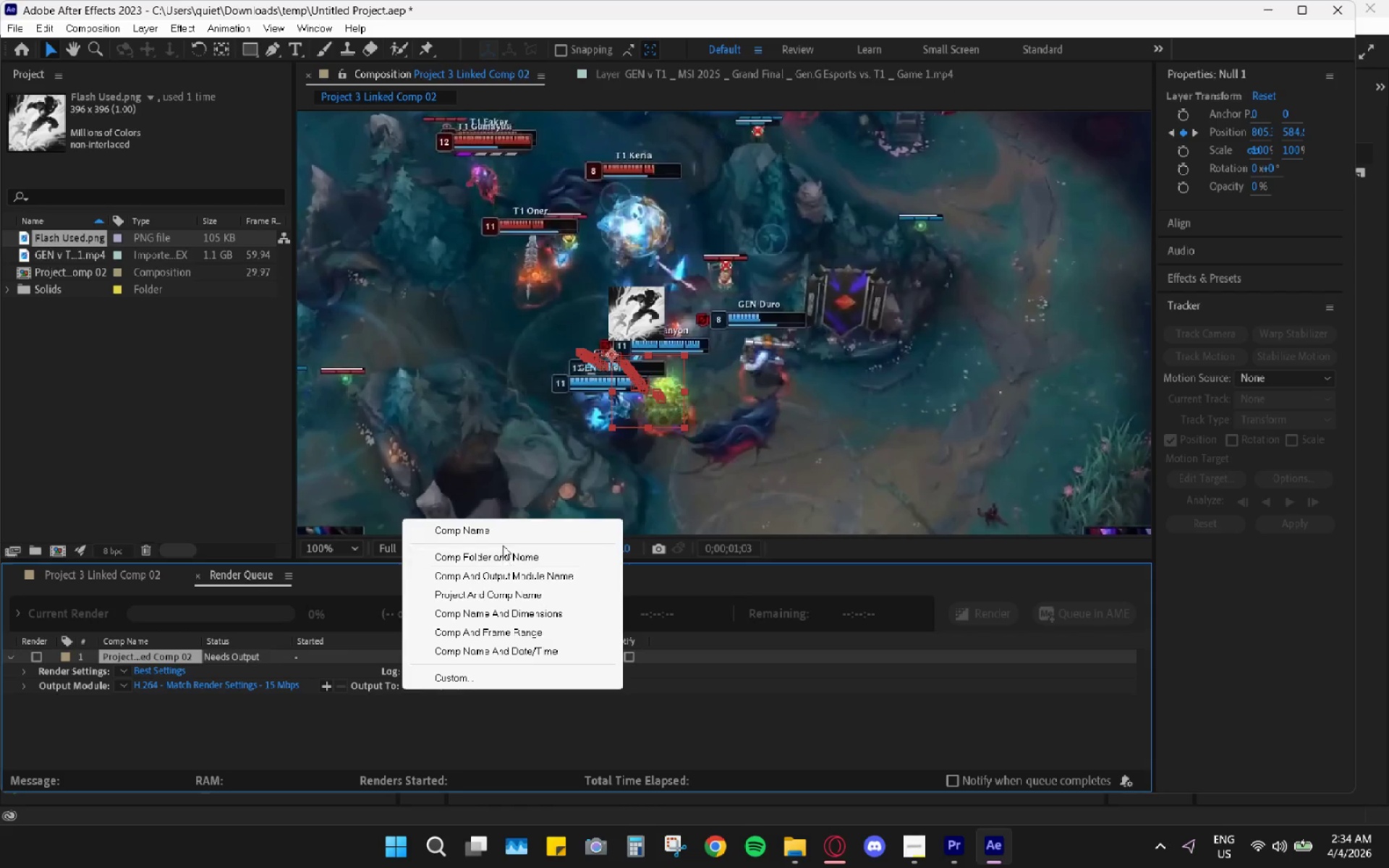 
left_click([504, 532])
 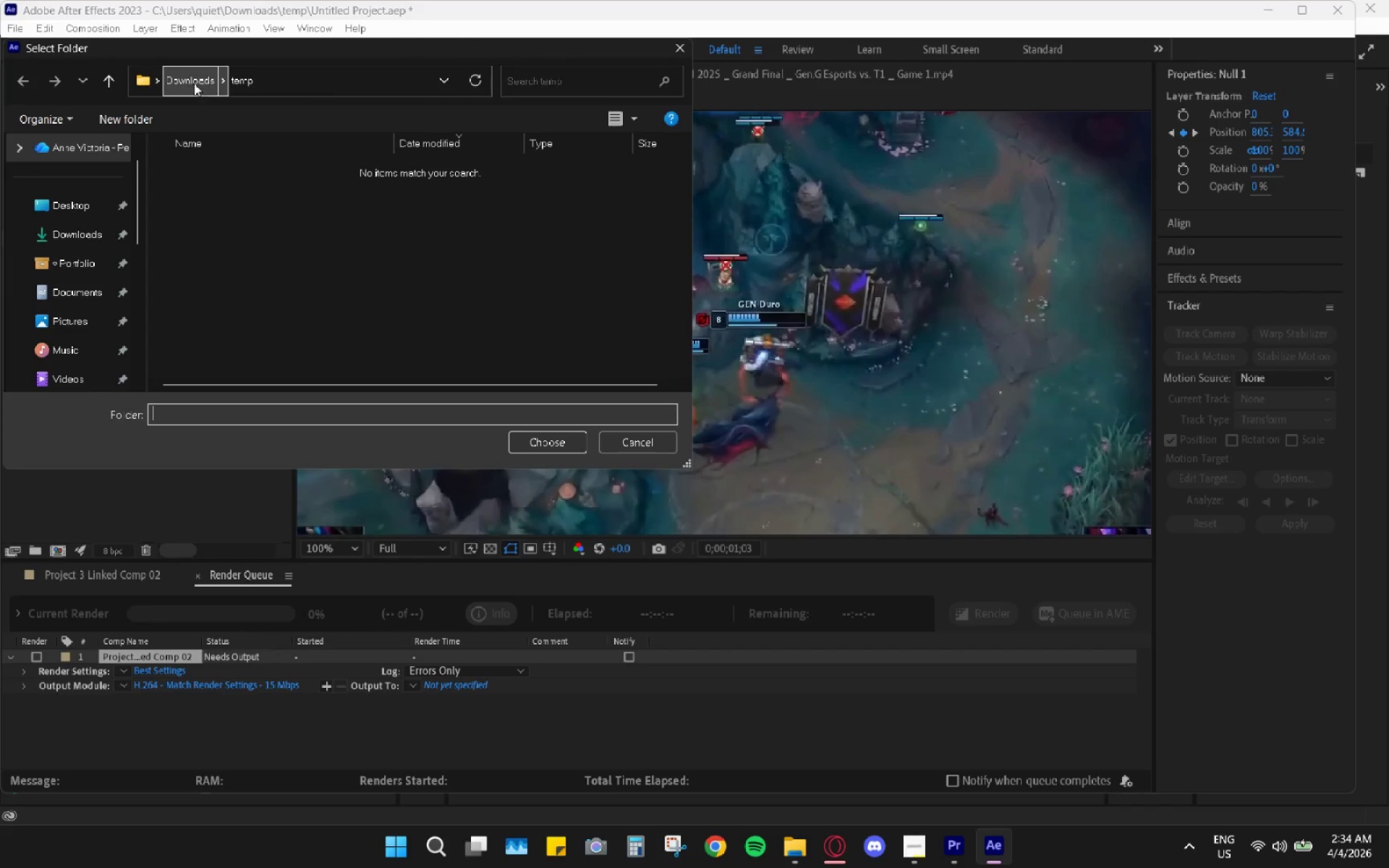 
wait(7.16)
 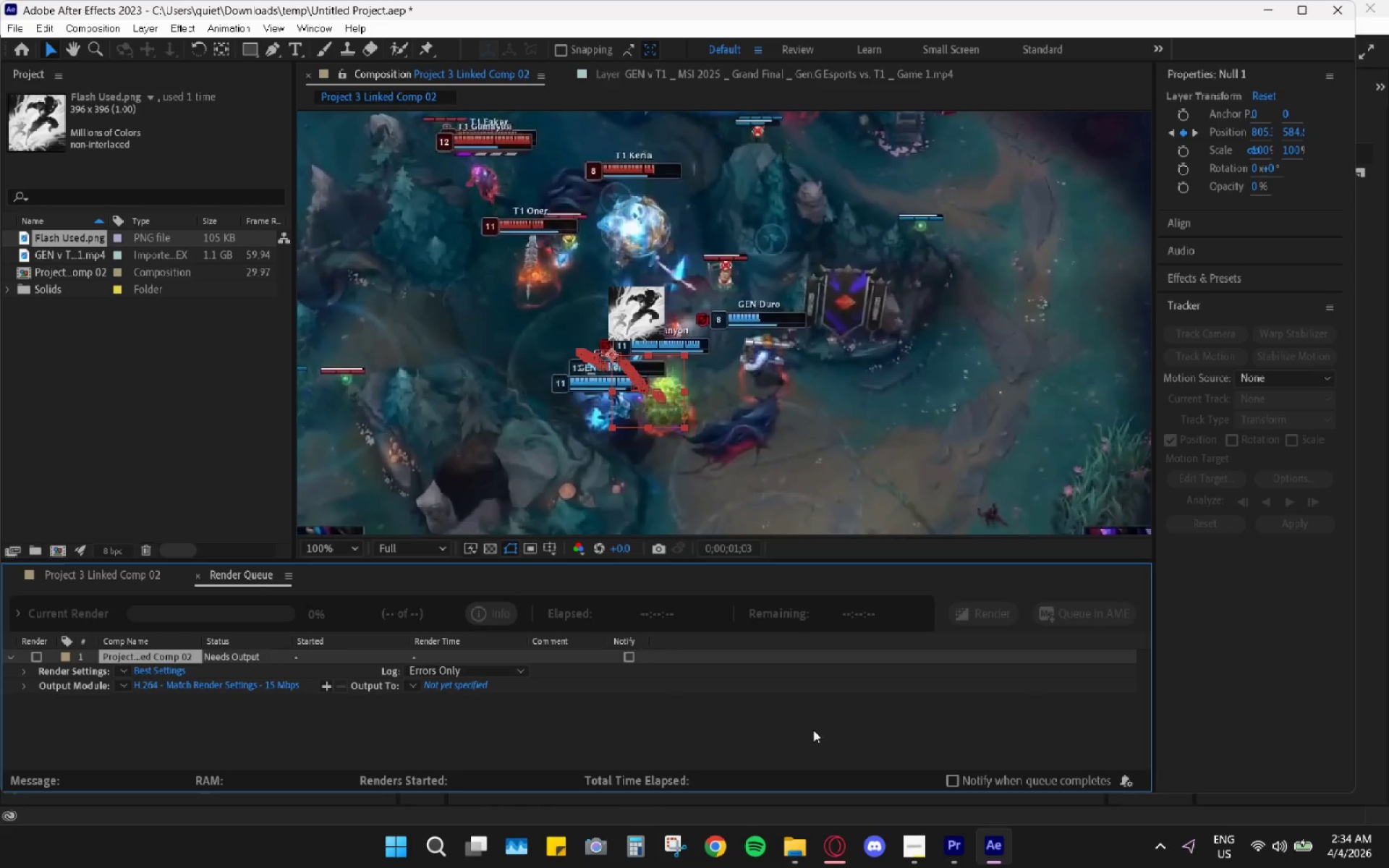 
left_click([200, 91])
 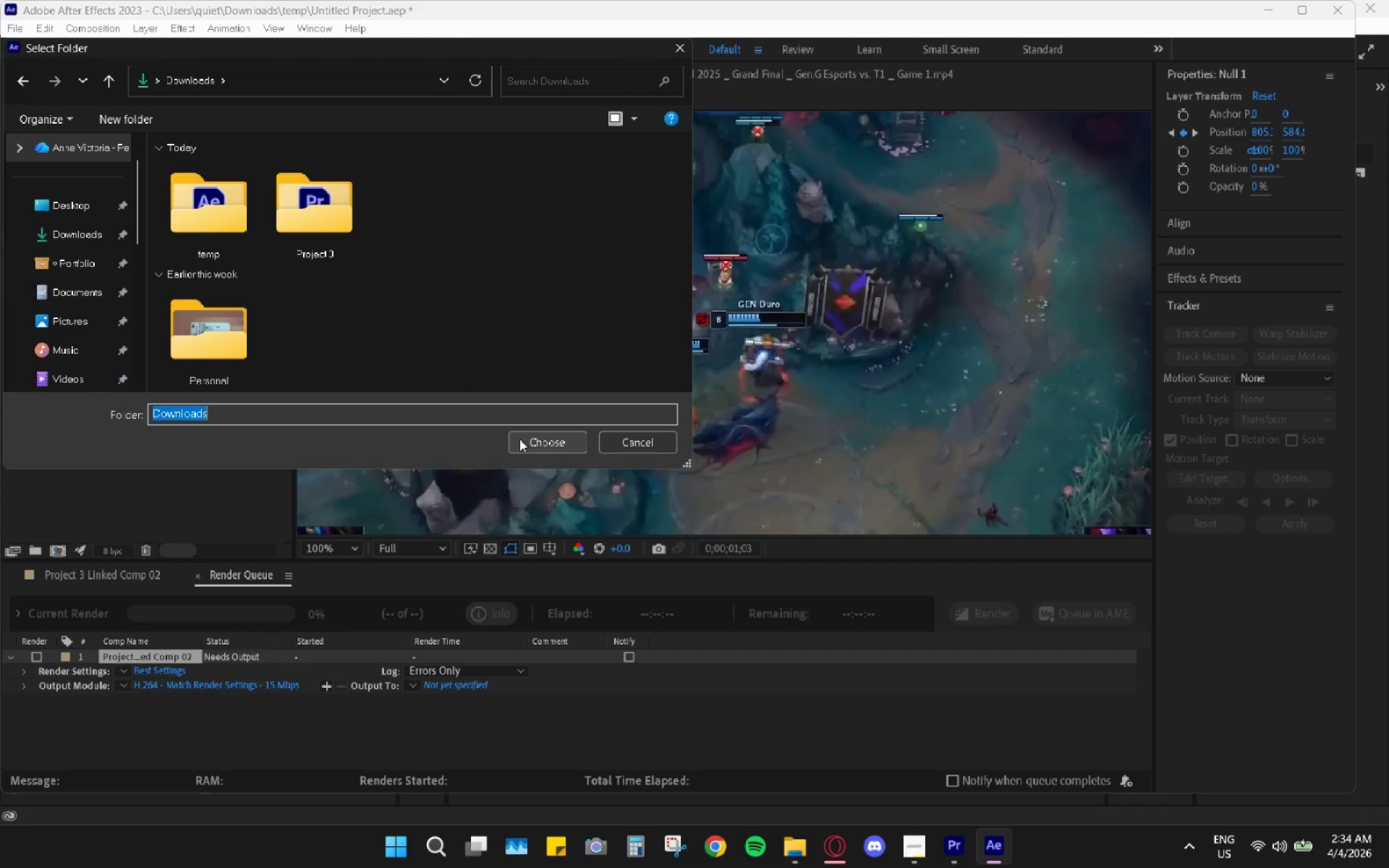 
left_click([530, 445])
 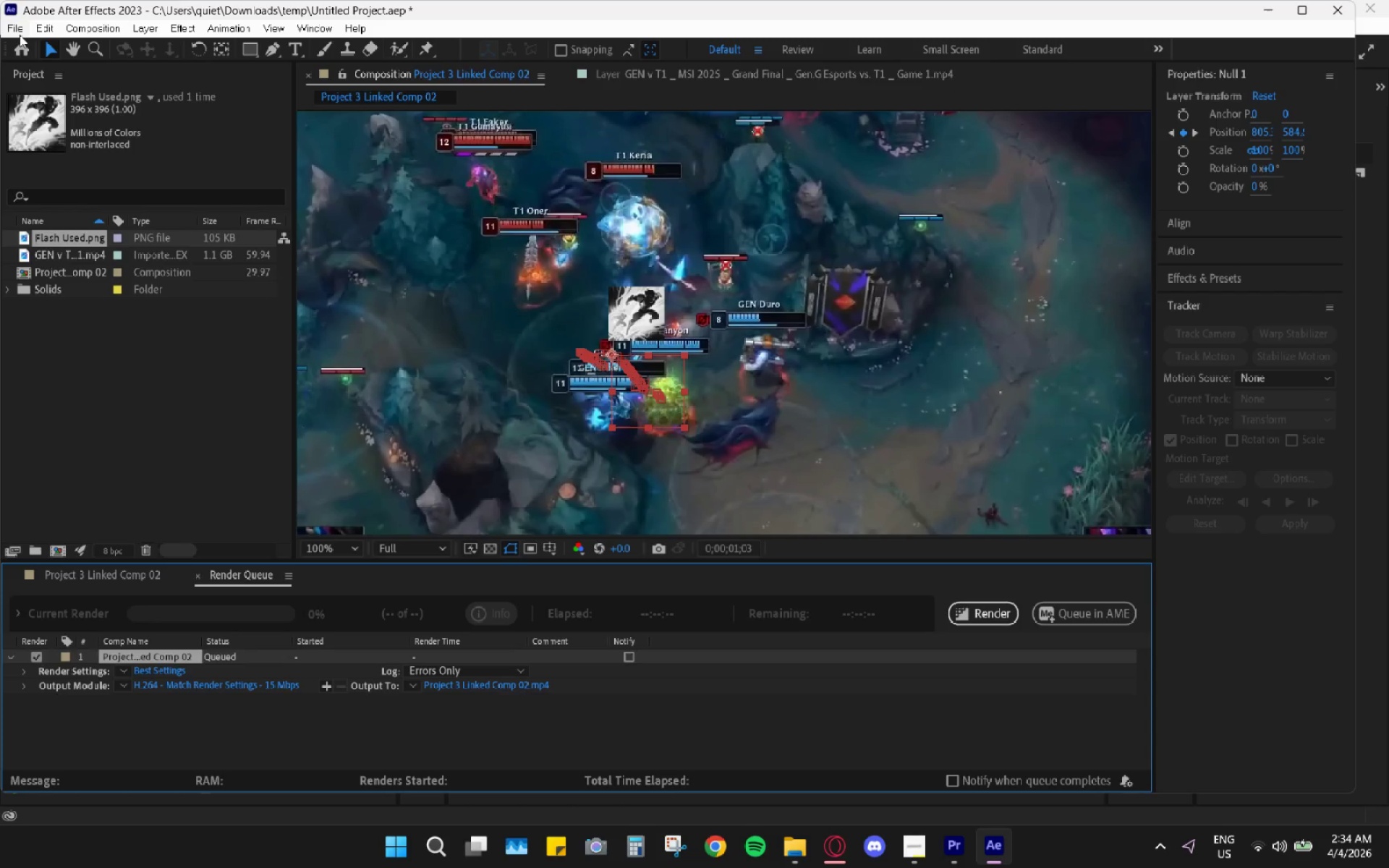 
wait(12.94)
 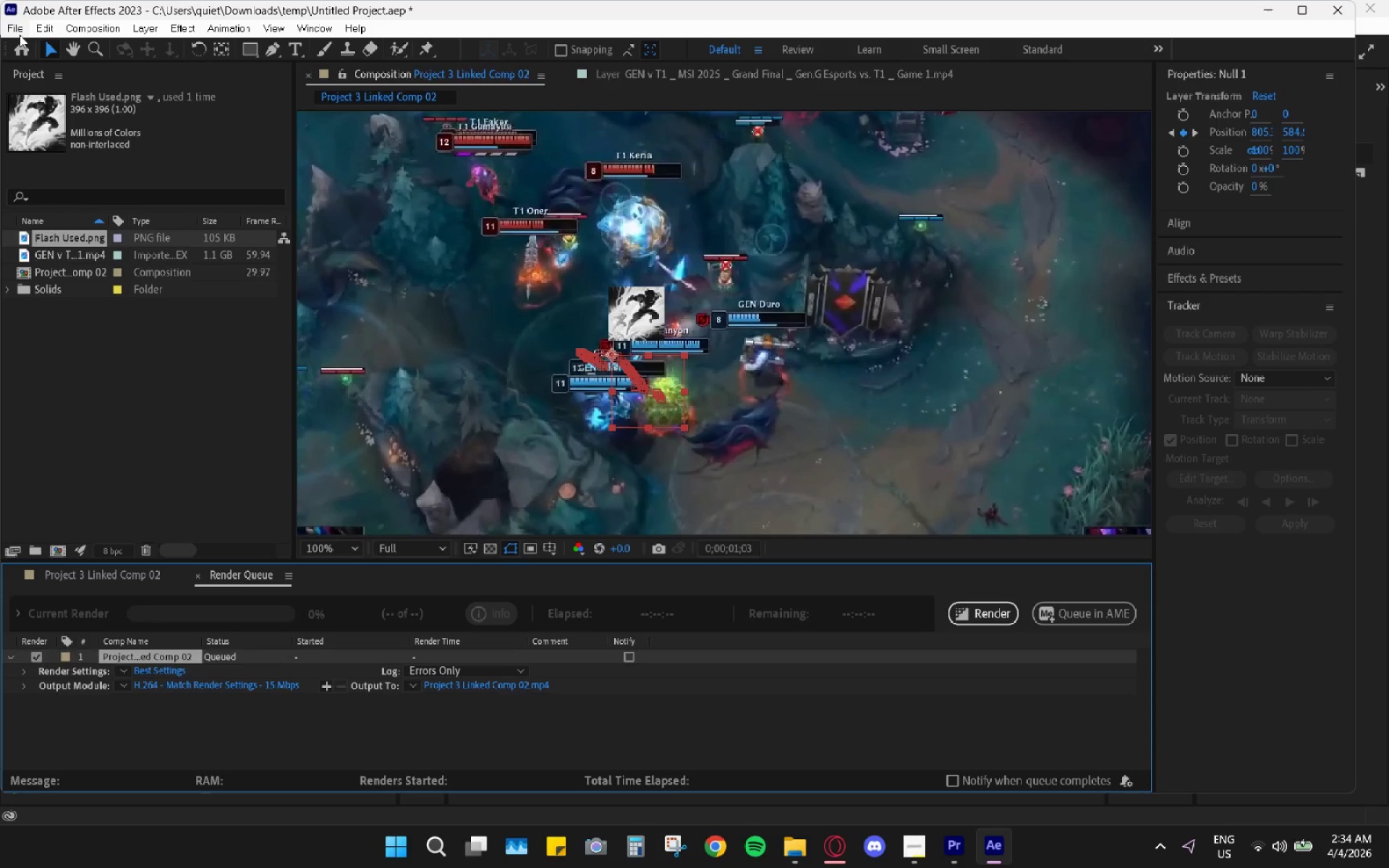 
left_click([805, 852])
 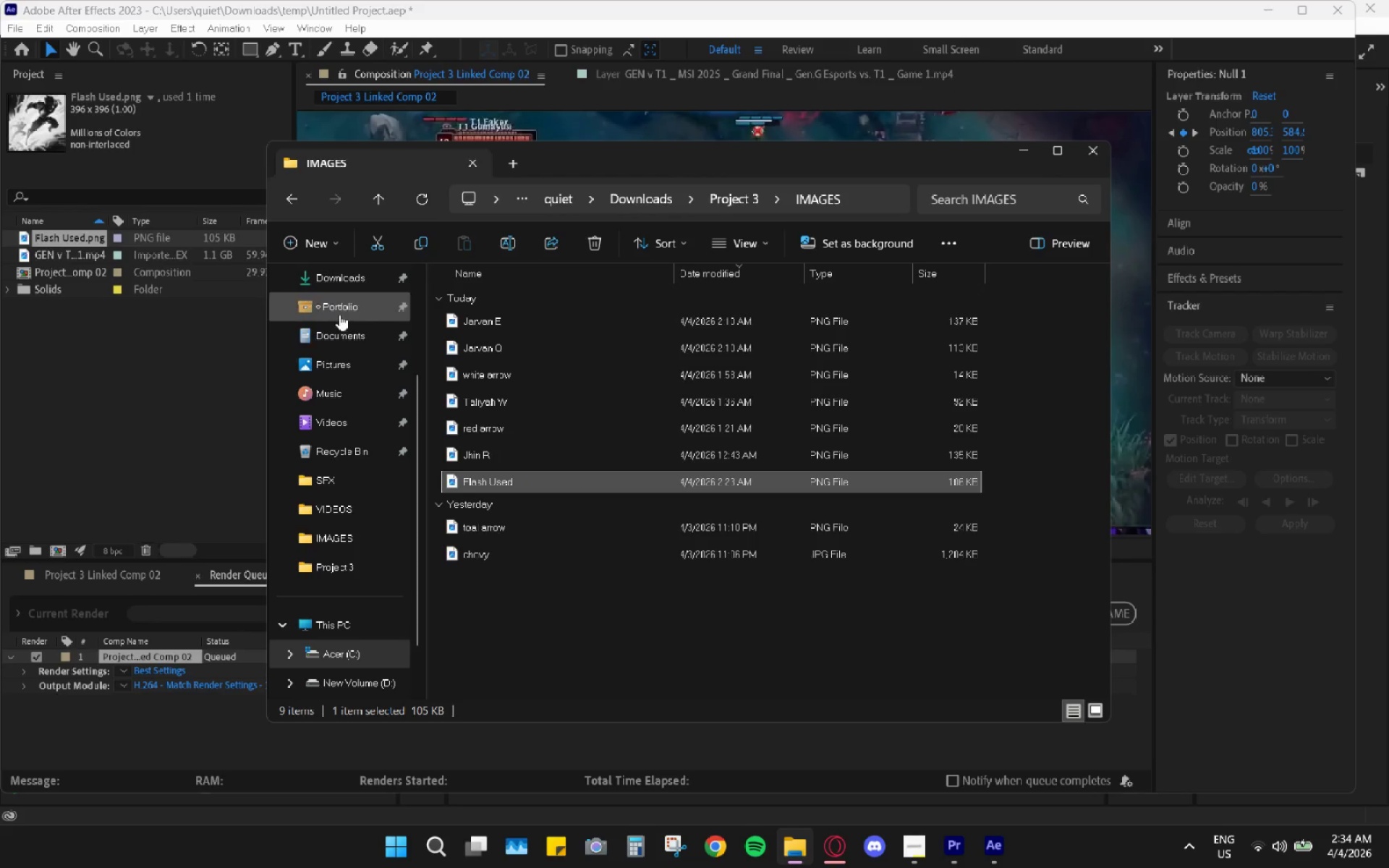 
left_click([352, 283])
 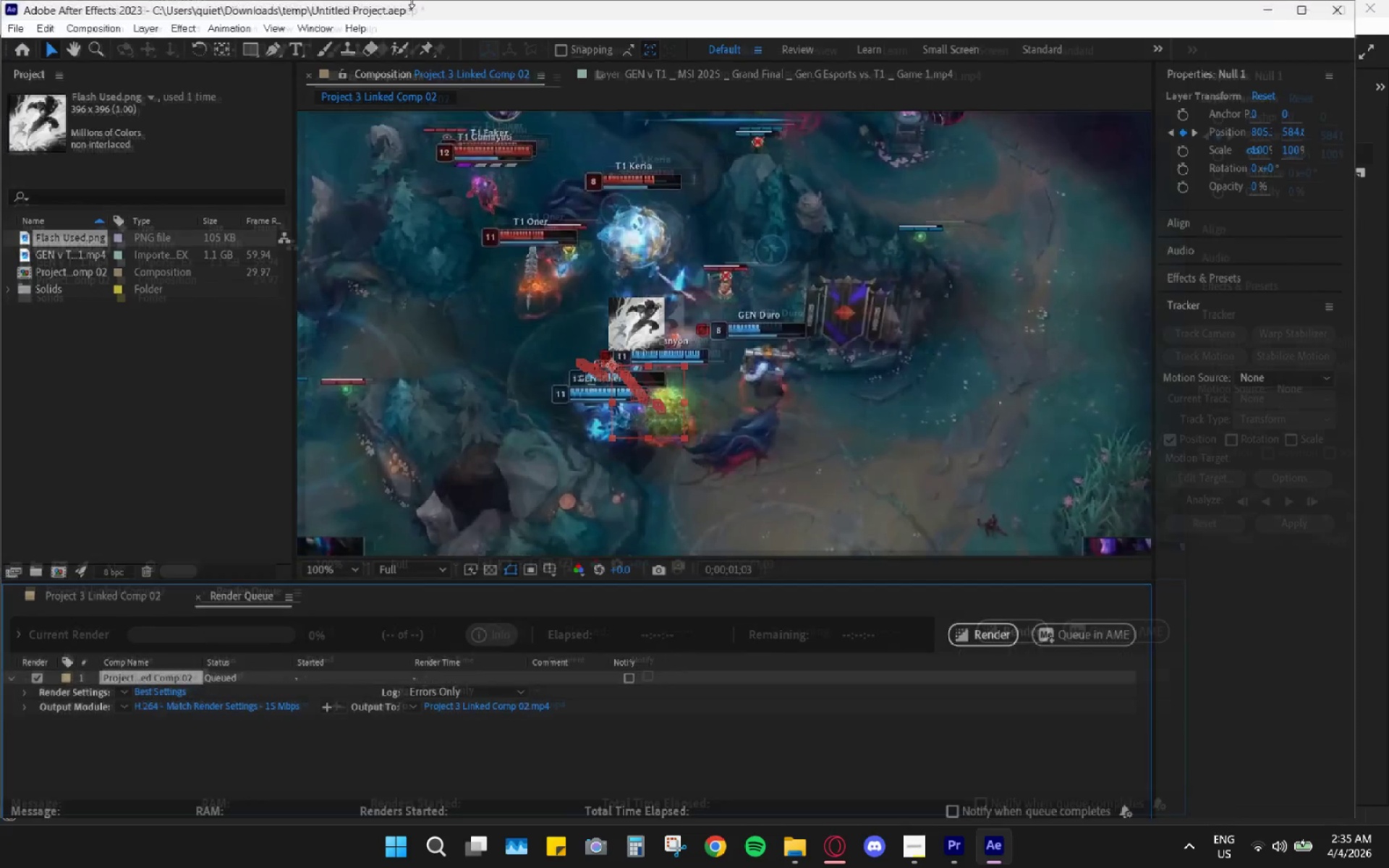 
wait(8.11)
 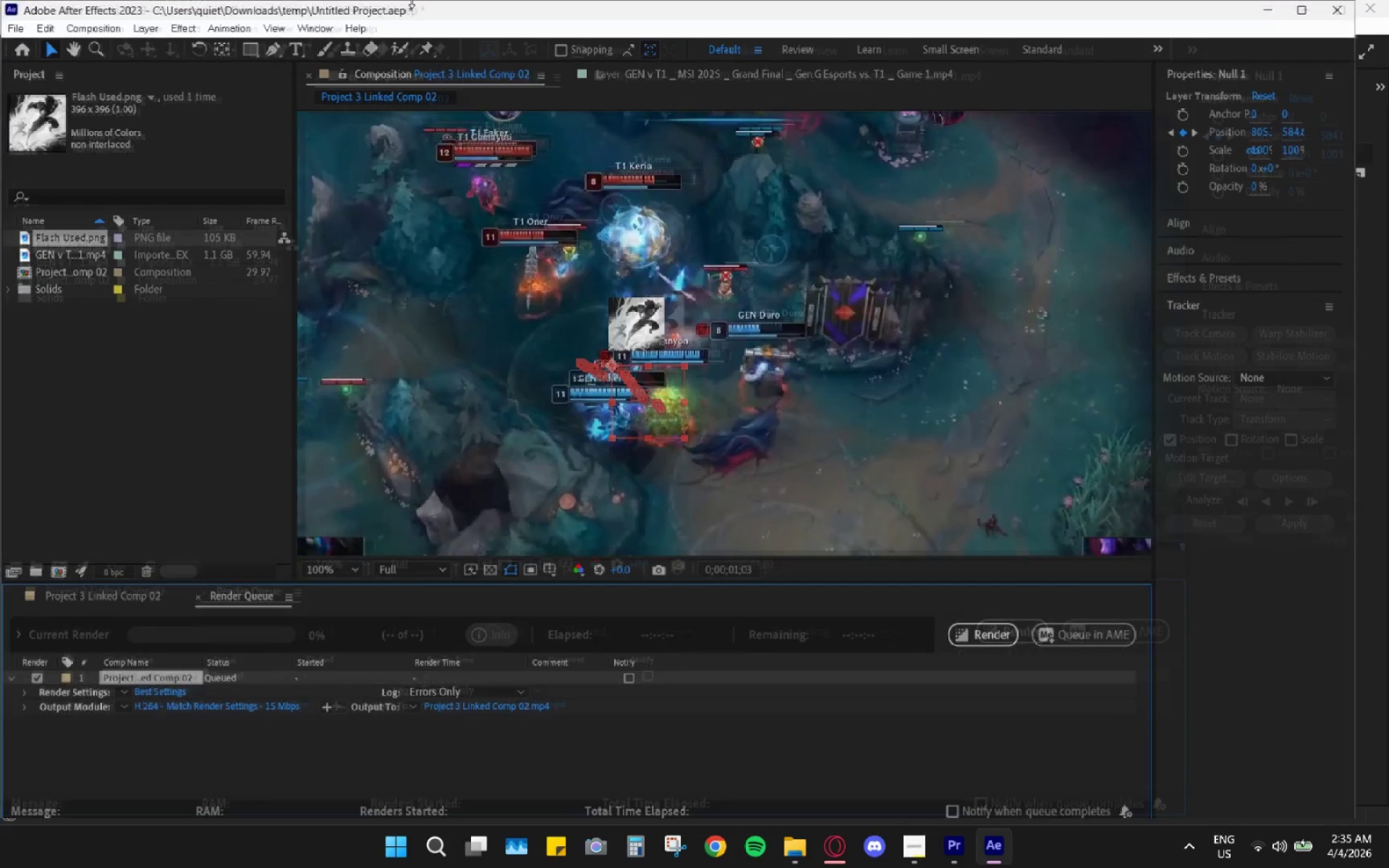 
left_click([989, 635])
 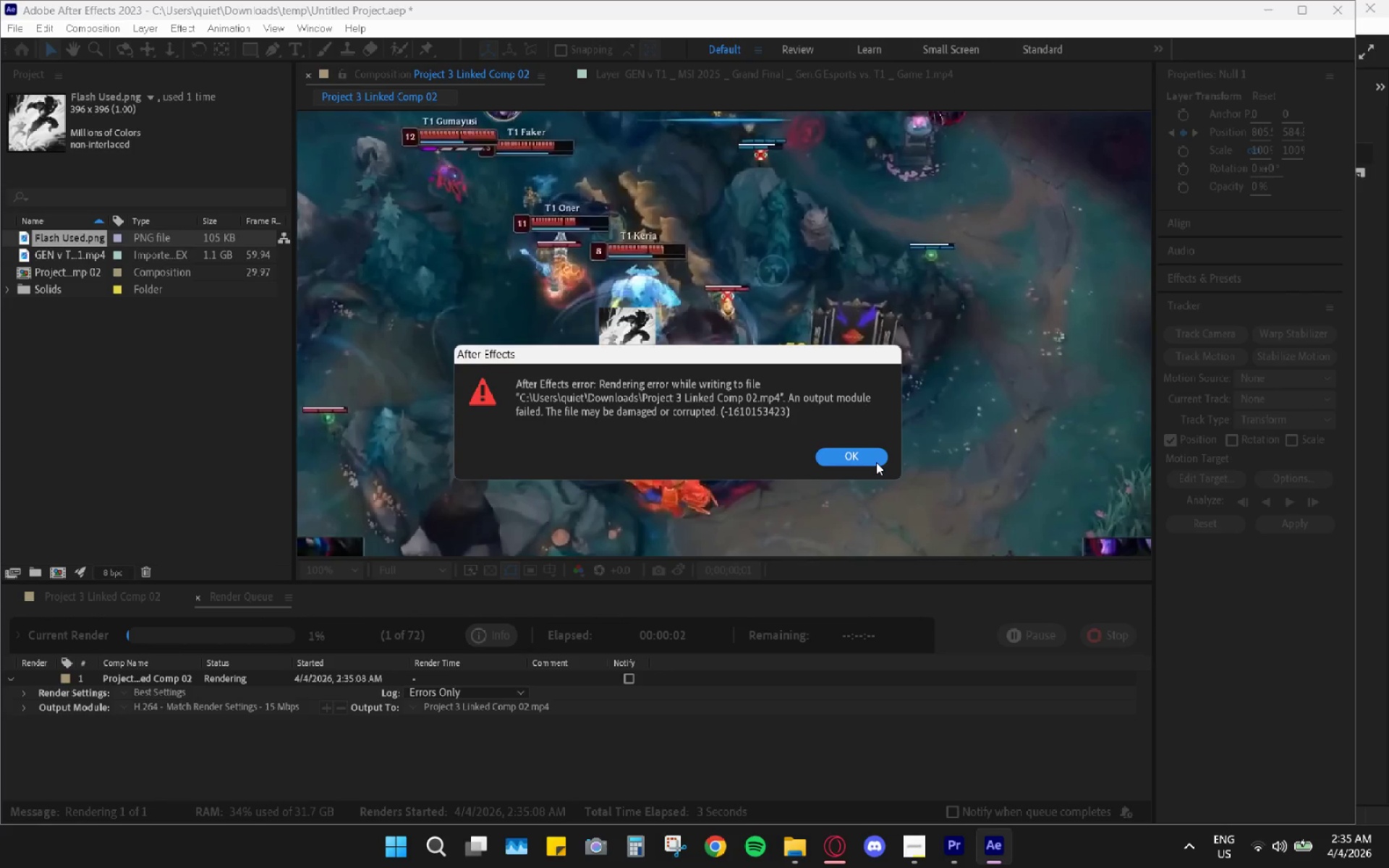 
wait(19.56)
 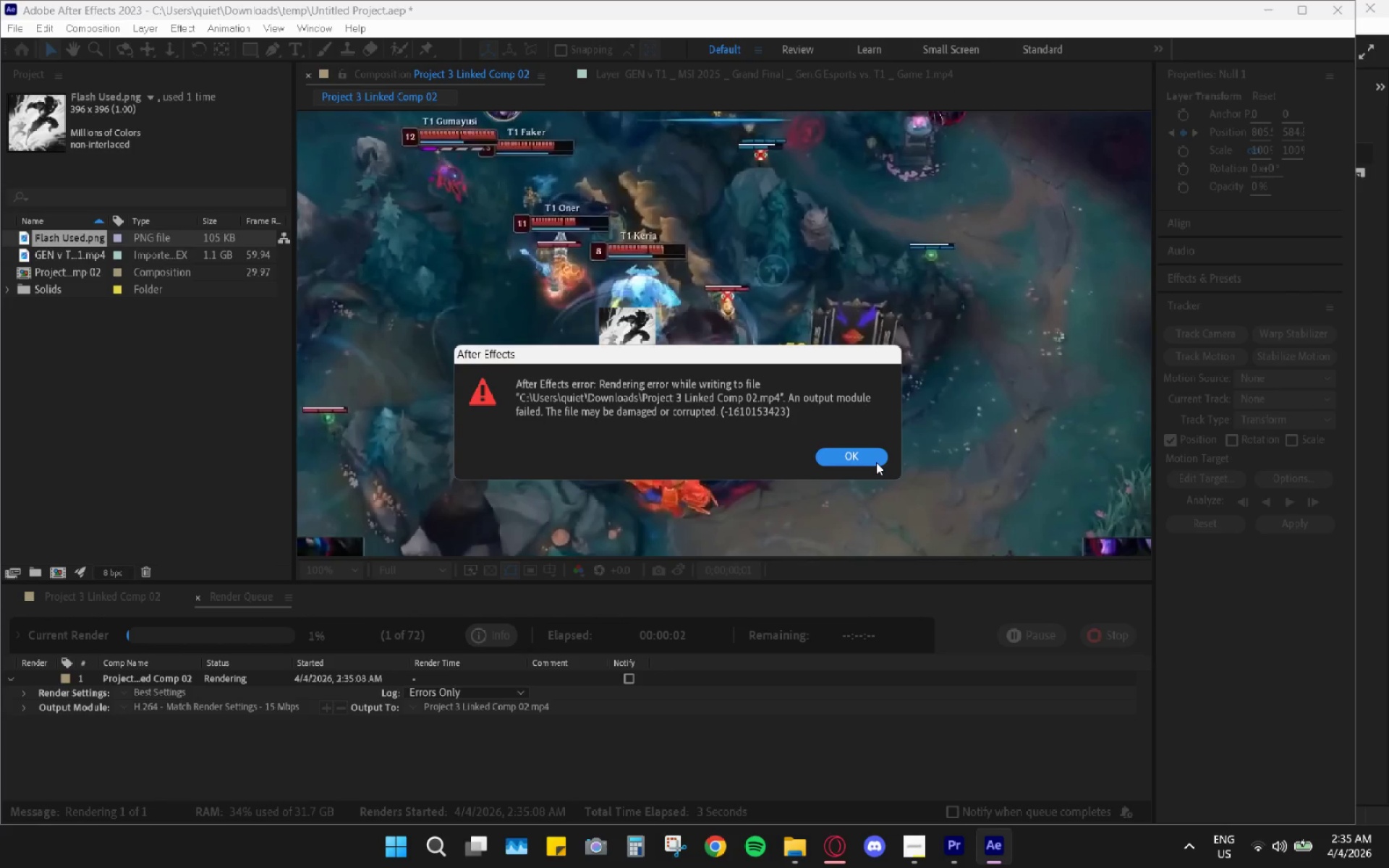 
left_click([862, 458])
 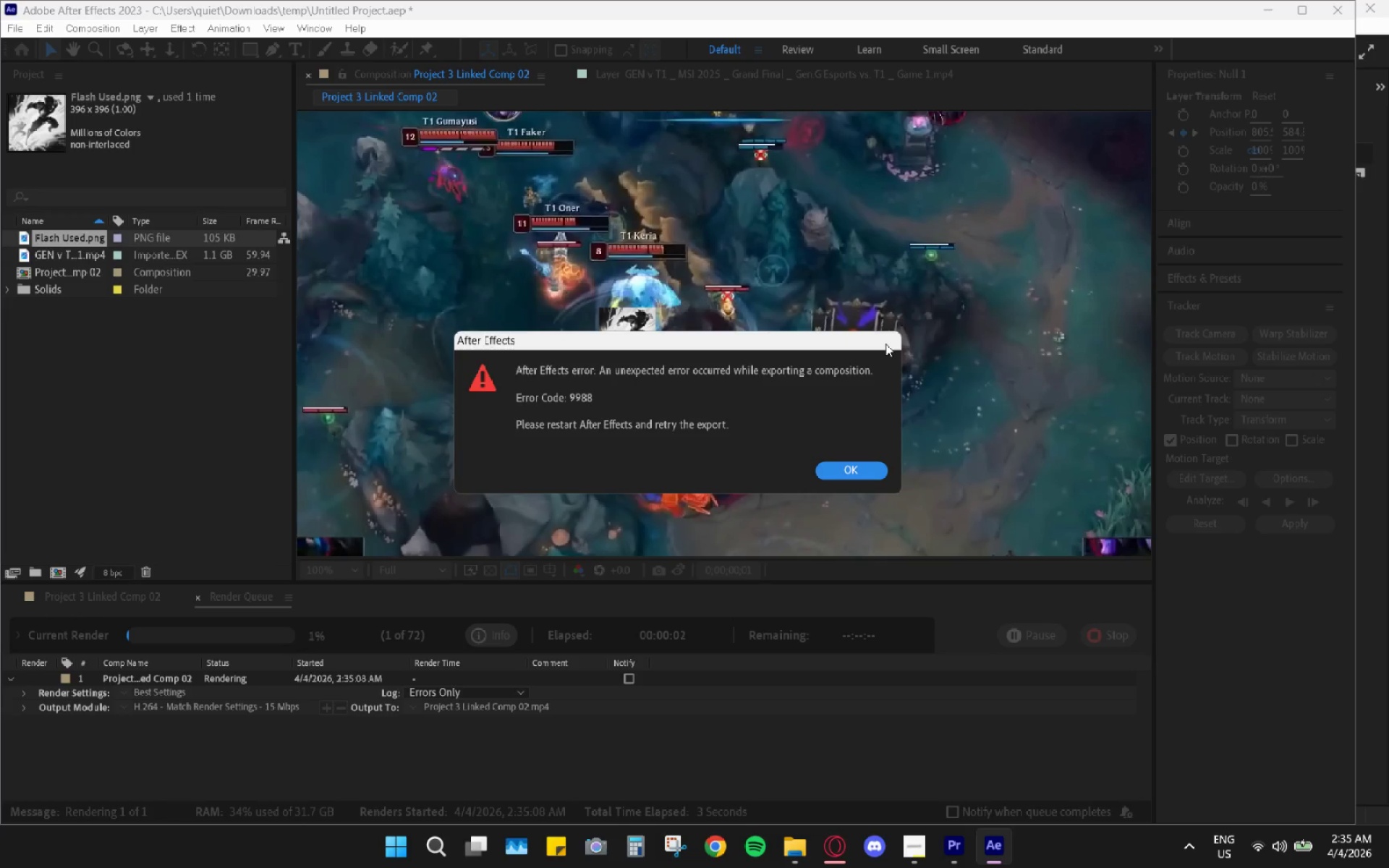 
left_click([851, 473])
 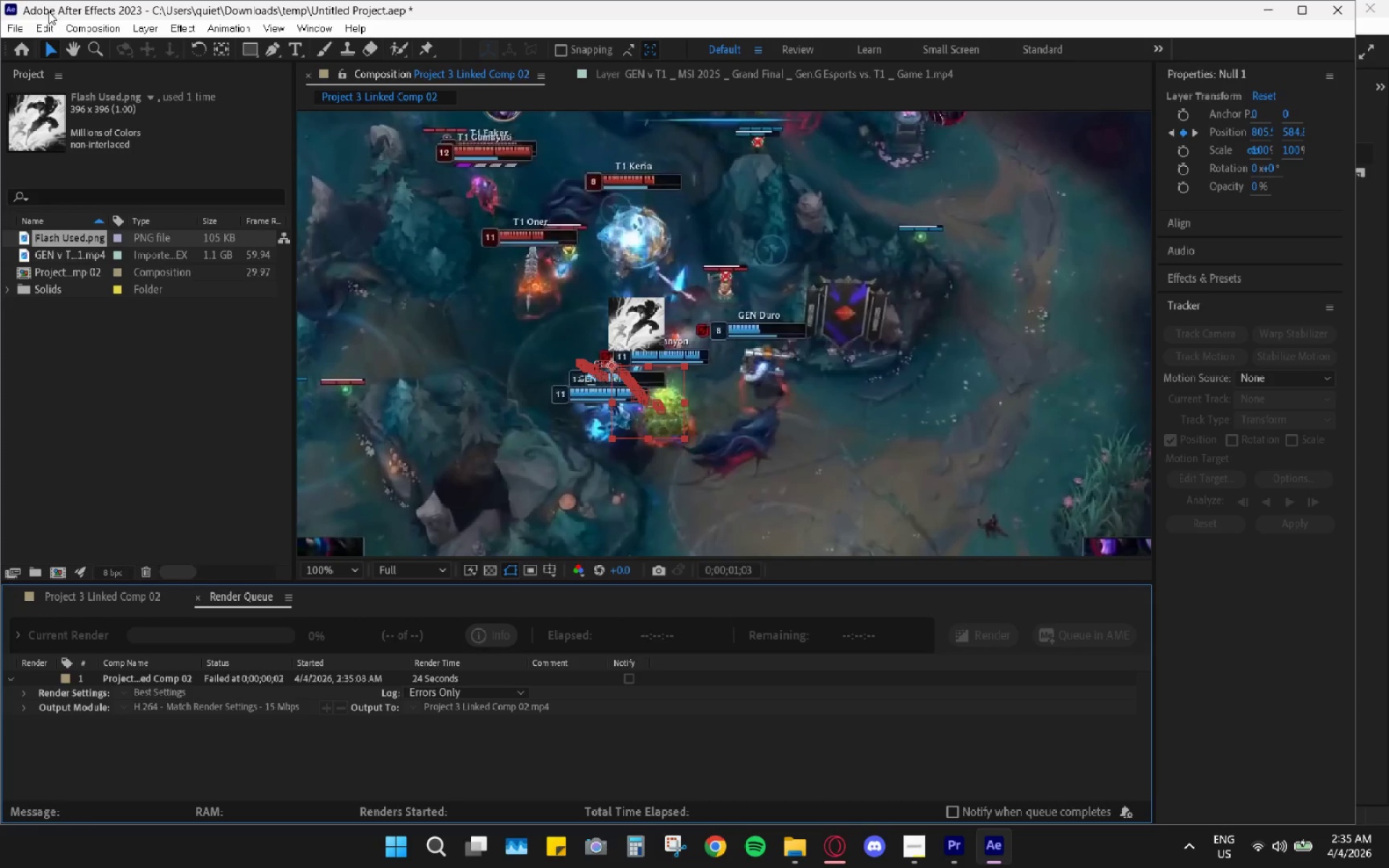 
left_click([9, 24])
 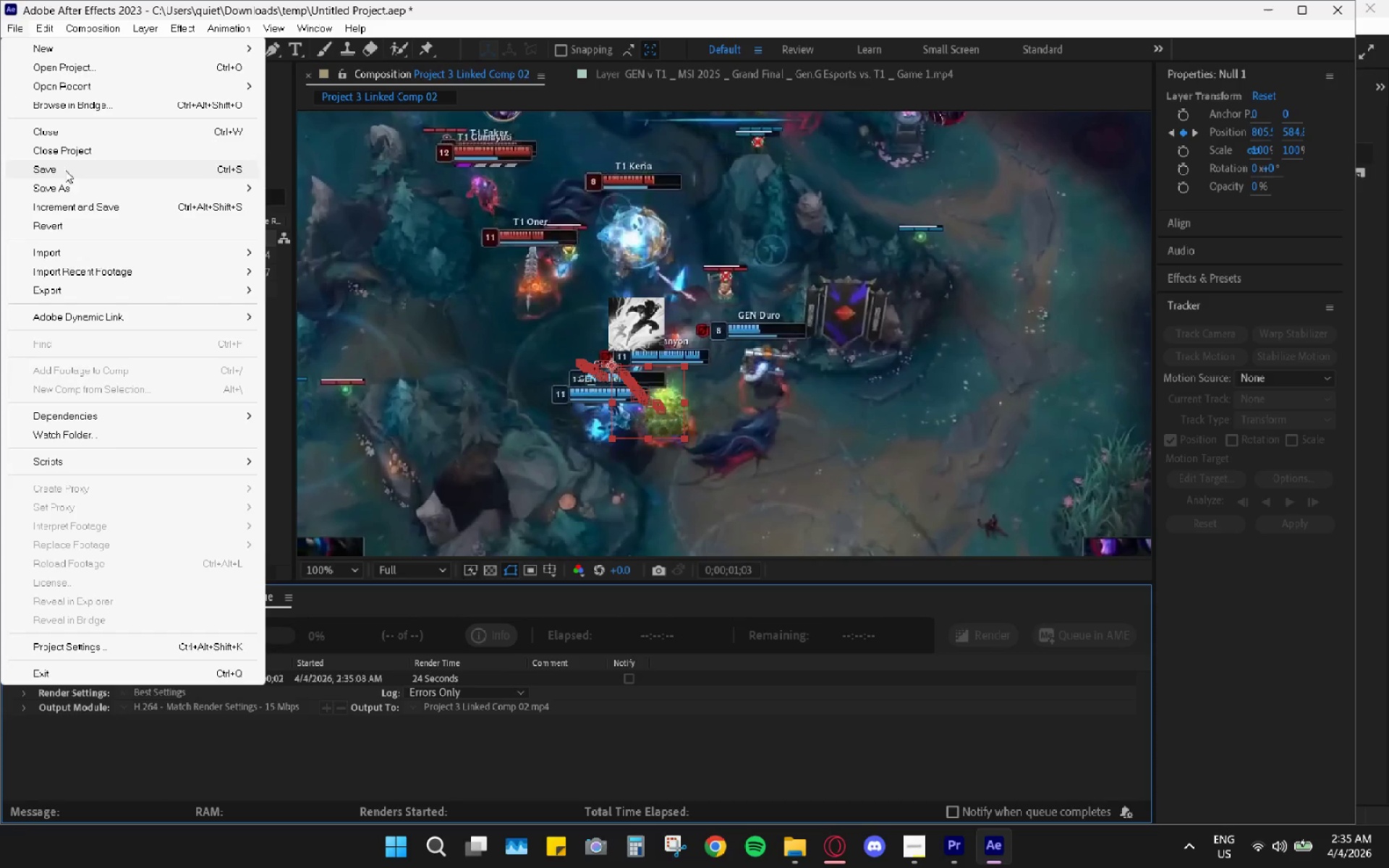 
left_click([54, 174])
 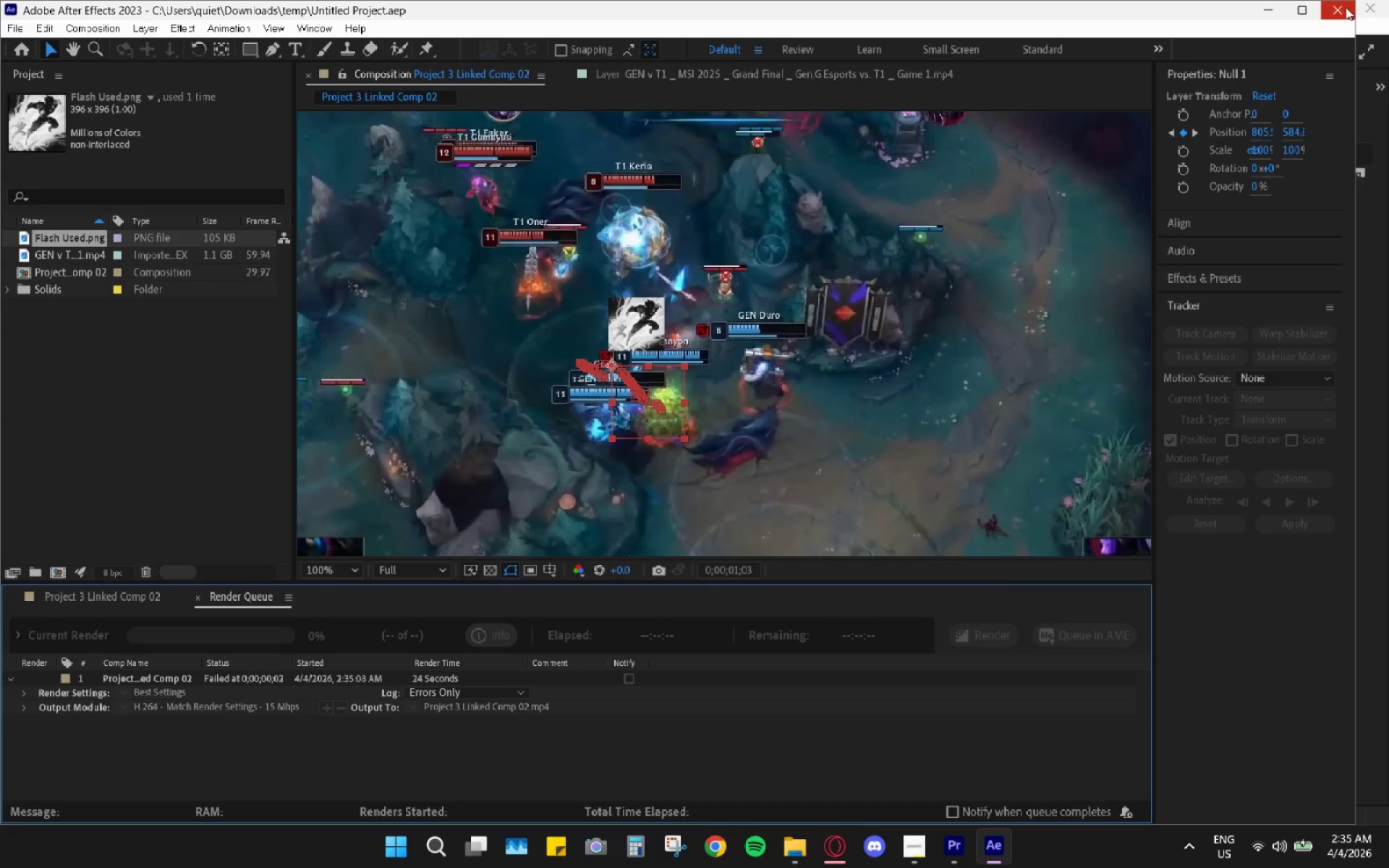 
left_click([1346, 7])
 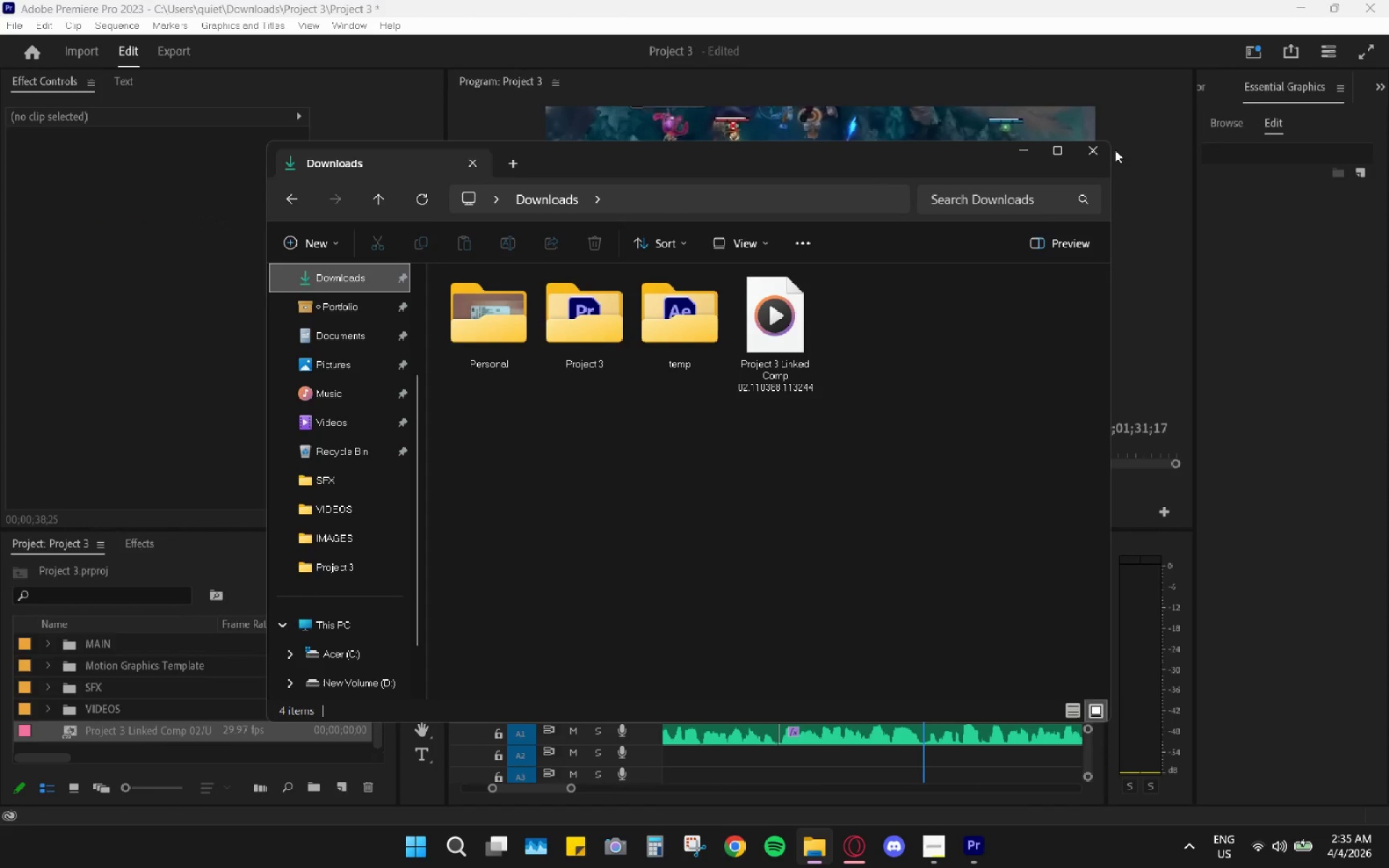 
left_click([775, 326])
 